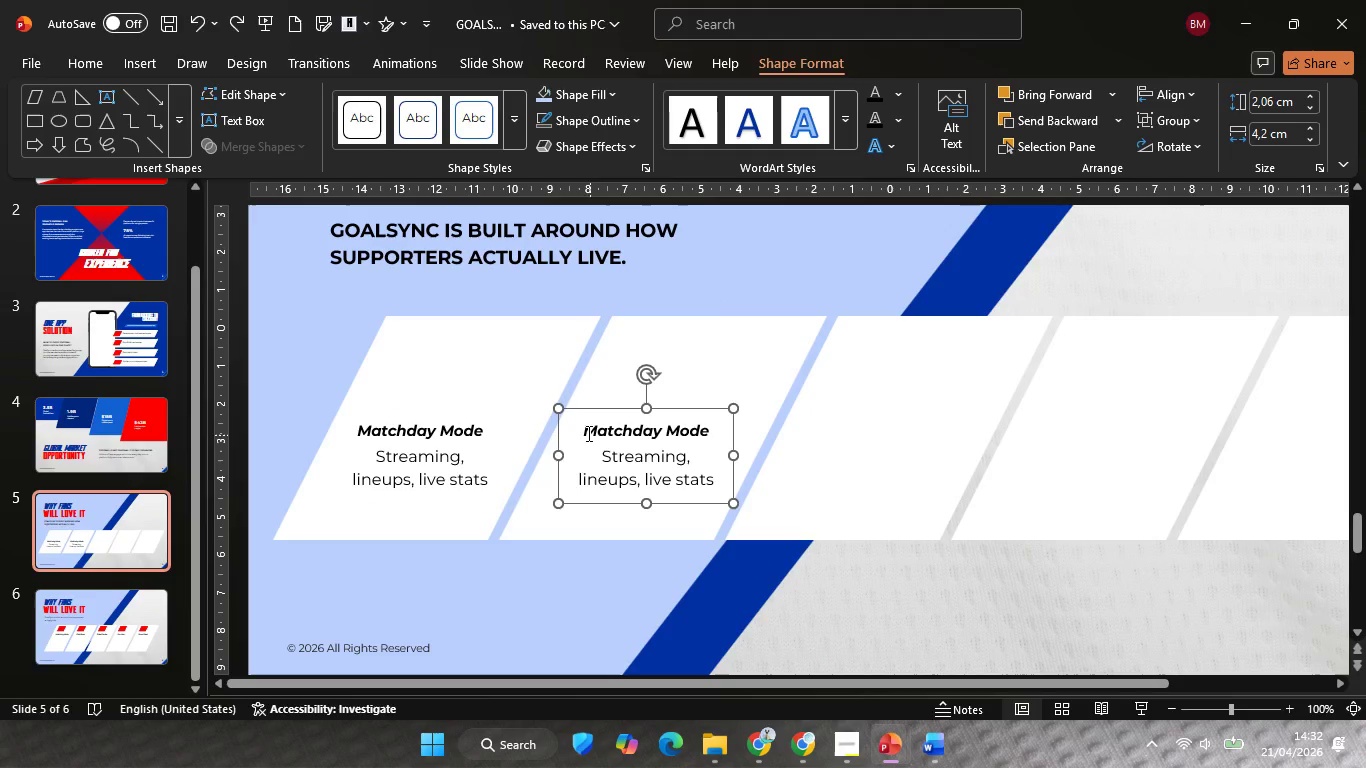 
key(Control+Z)
 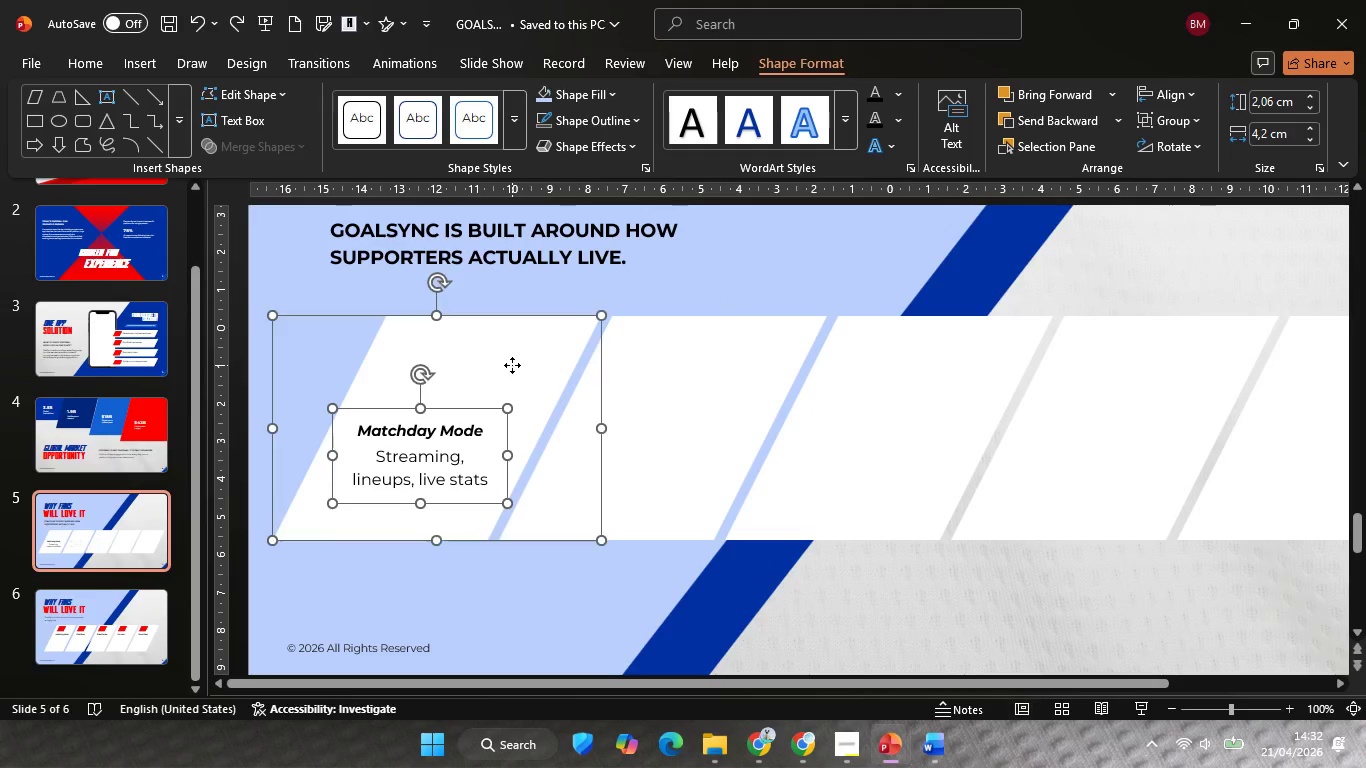 
key(Shift+ShiftLeft)
 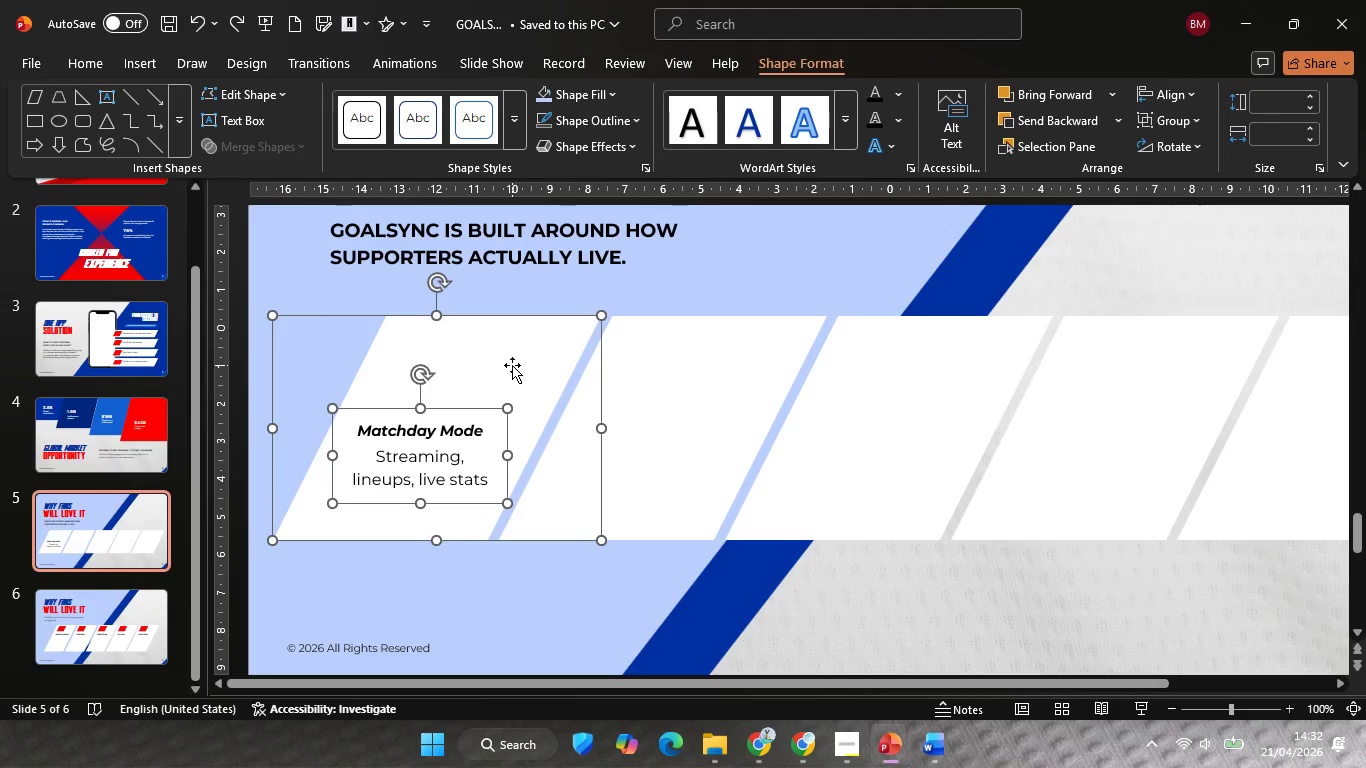 
left_click([512, 365])
 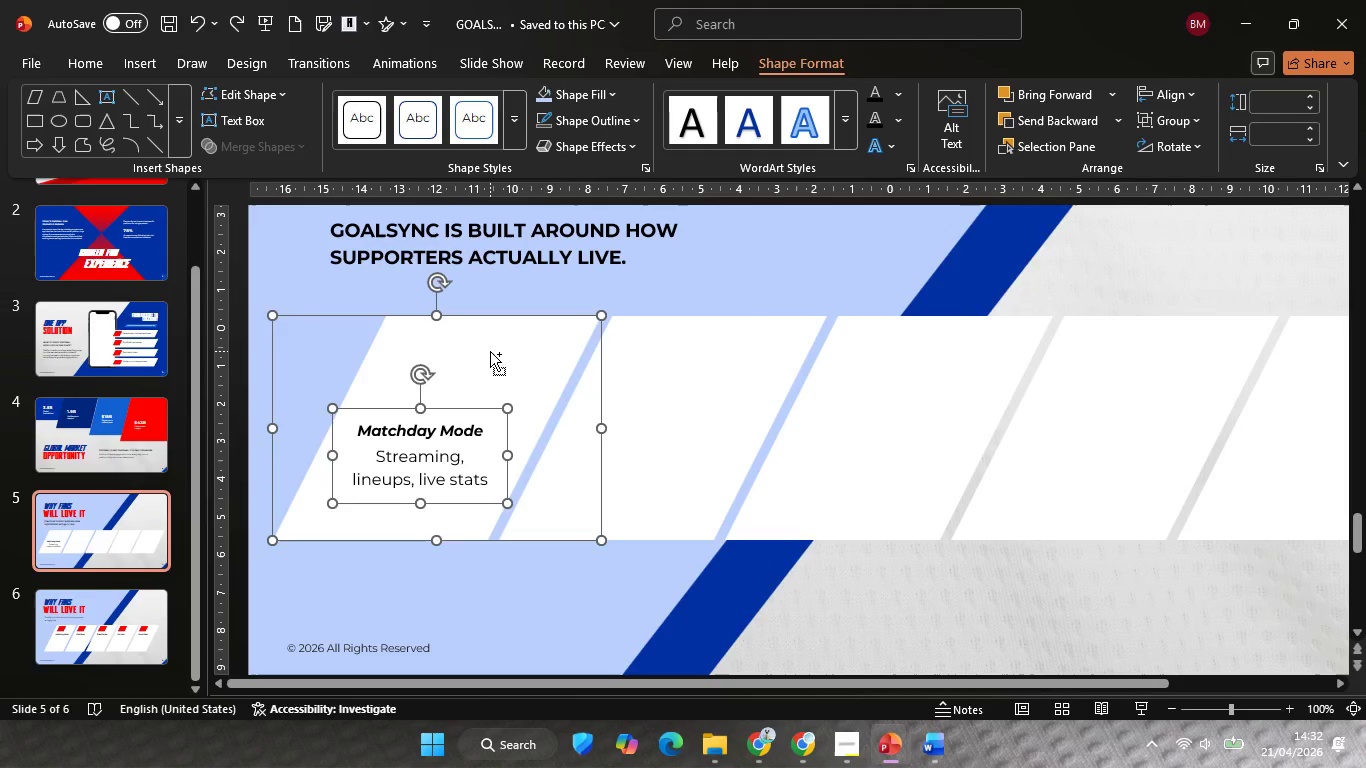 
hold_key(key=ControlLeft, duration=1.95)
hold_key(key=ShiftLeft, duration=2.02)
left_click_drag(start_coordinate=[490, 351], to_coordinate=[716, 377])
 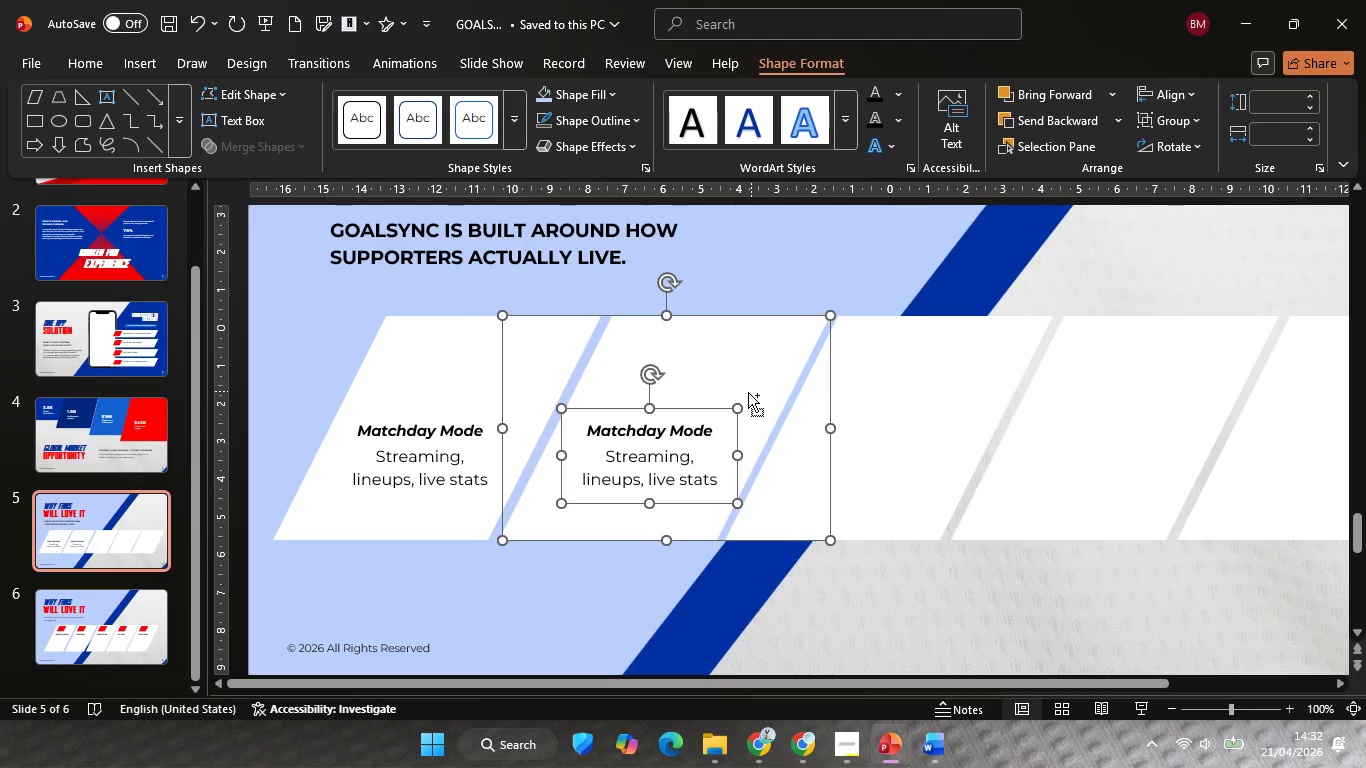 
key(Control+ControlLeft)
 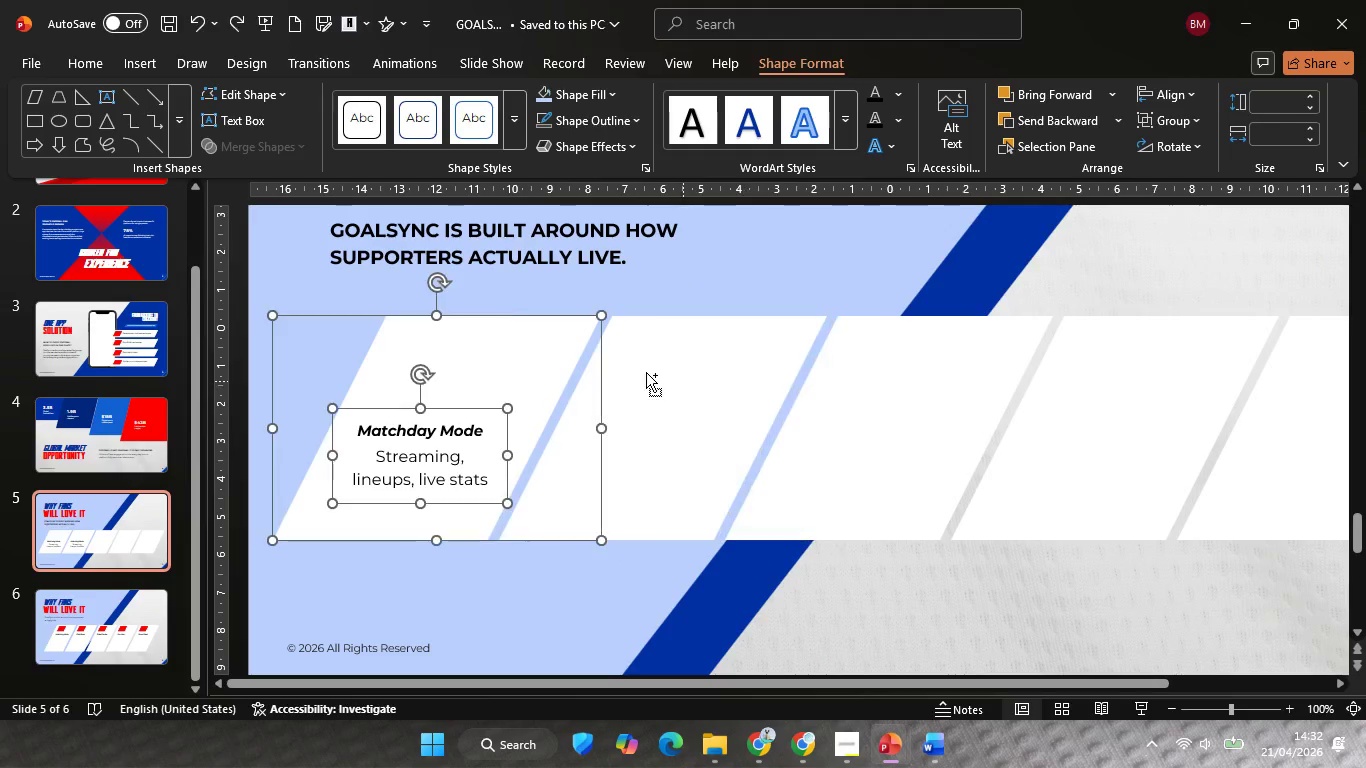 
key(Control+Z)
 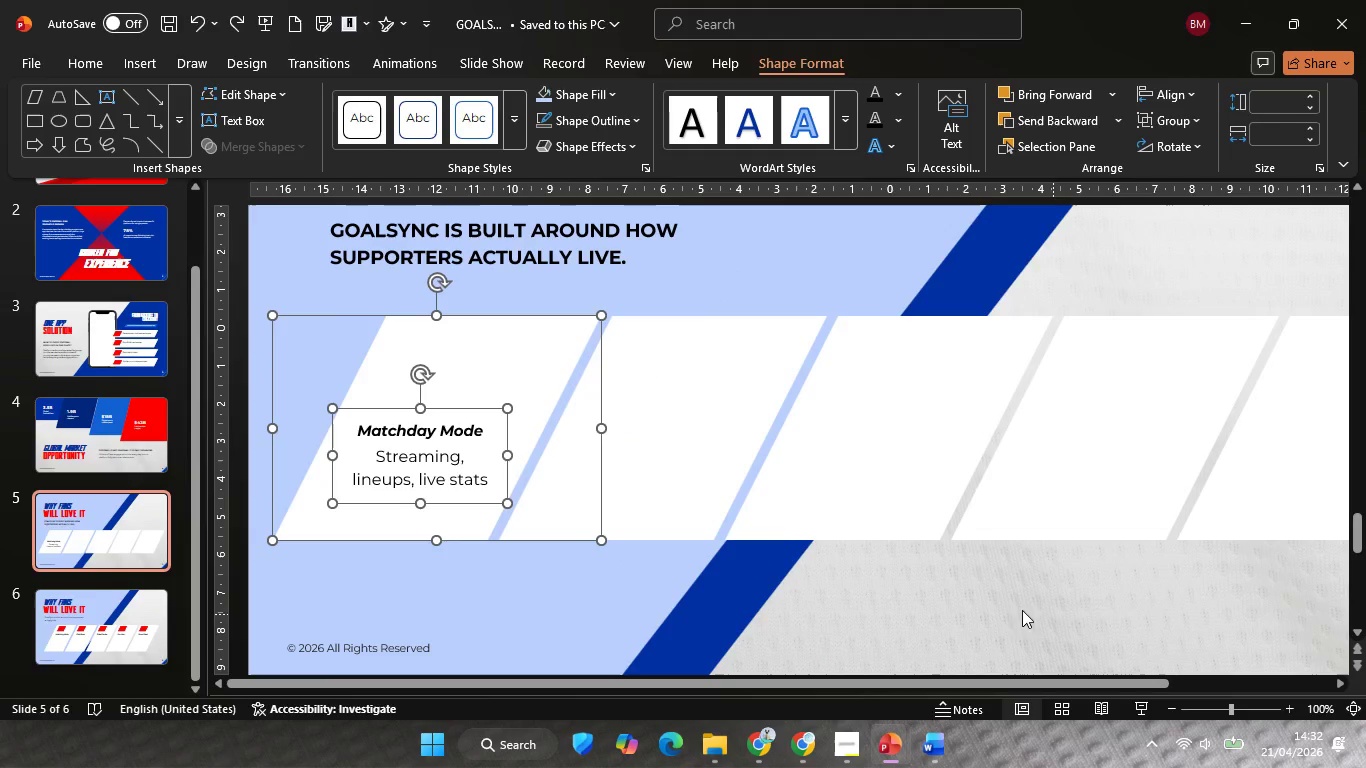 
hold_key(key=ControlLeft, duration=1.2)
hold_key(key=ShiftLeft, duration=1.17)
left_click_drag(start_coordinate=[504, 339], to_coordinate=[634, 350])
 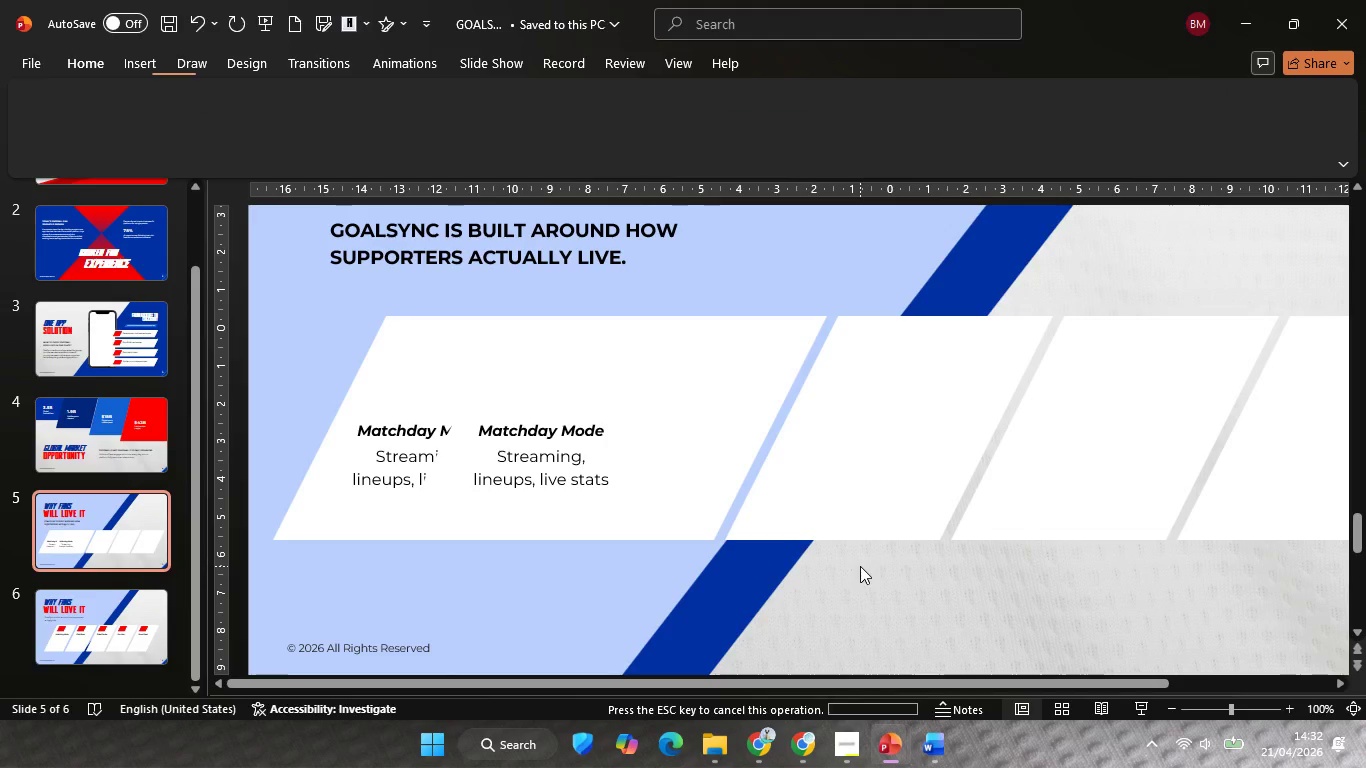 
double_click([593, 341])
 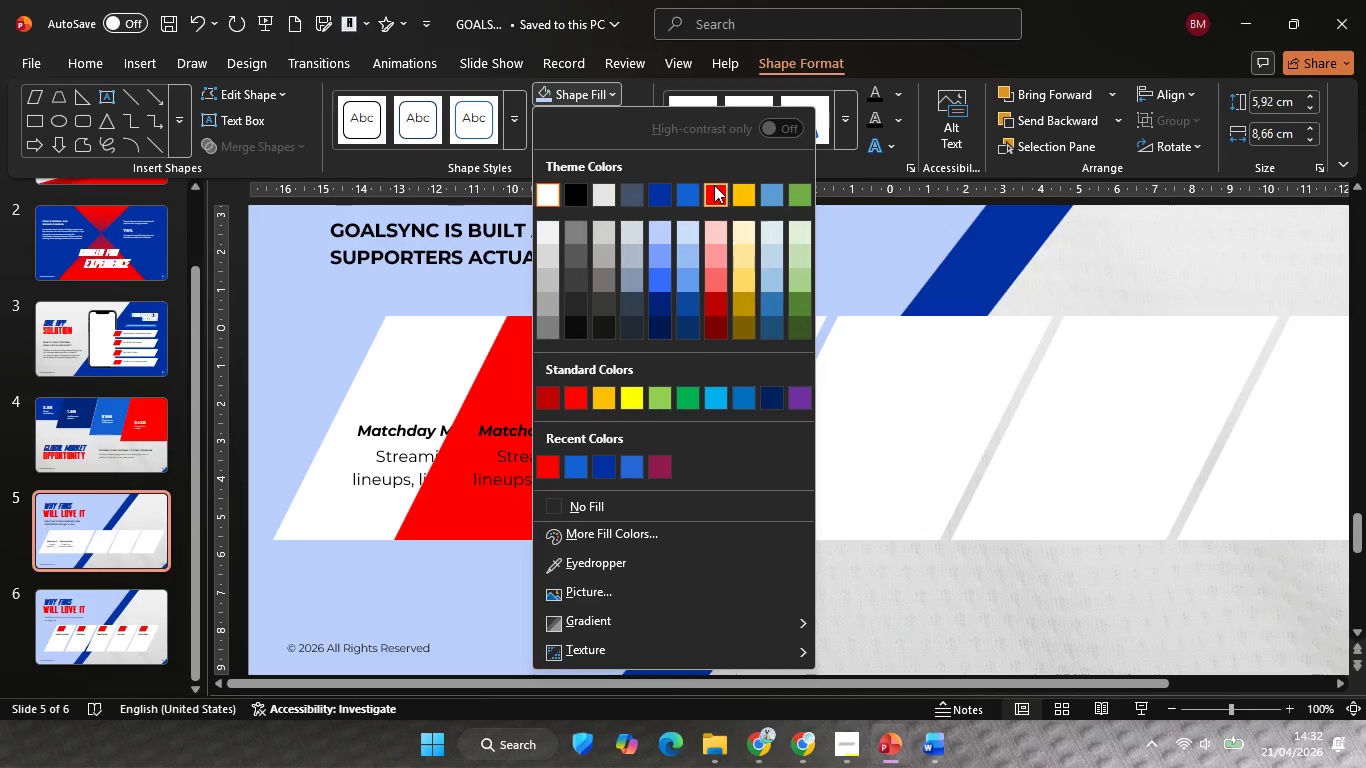 
hold_key(key=ShiftLeft, duration=0.44)
left_click([584, 438])
 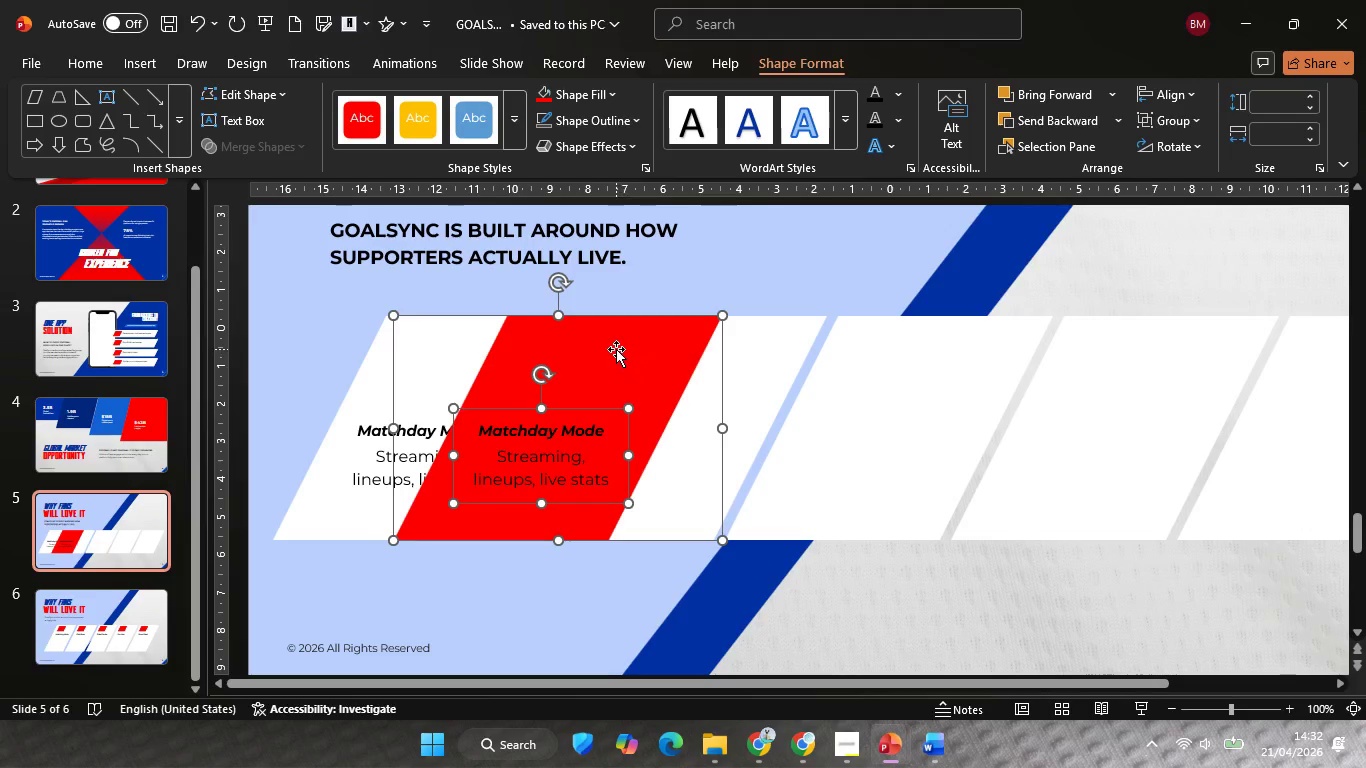 
hold_key(key=ShiftLeft, duration=2.81)
left_click_drag(start_coordinate=[616, 349], to_coordinate=[722, 361])
 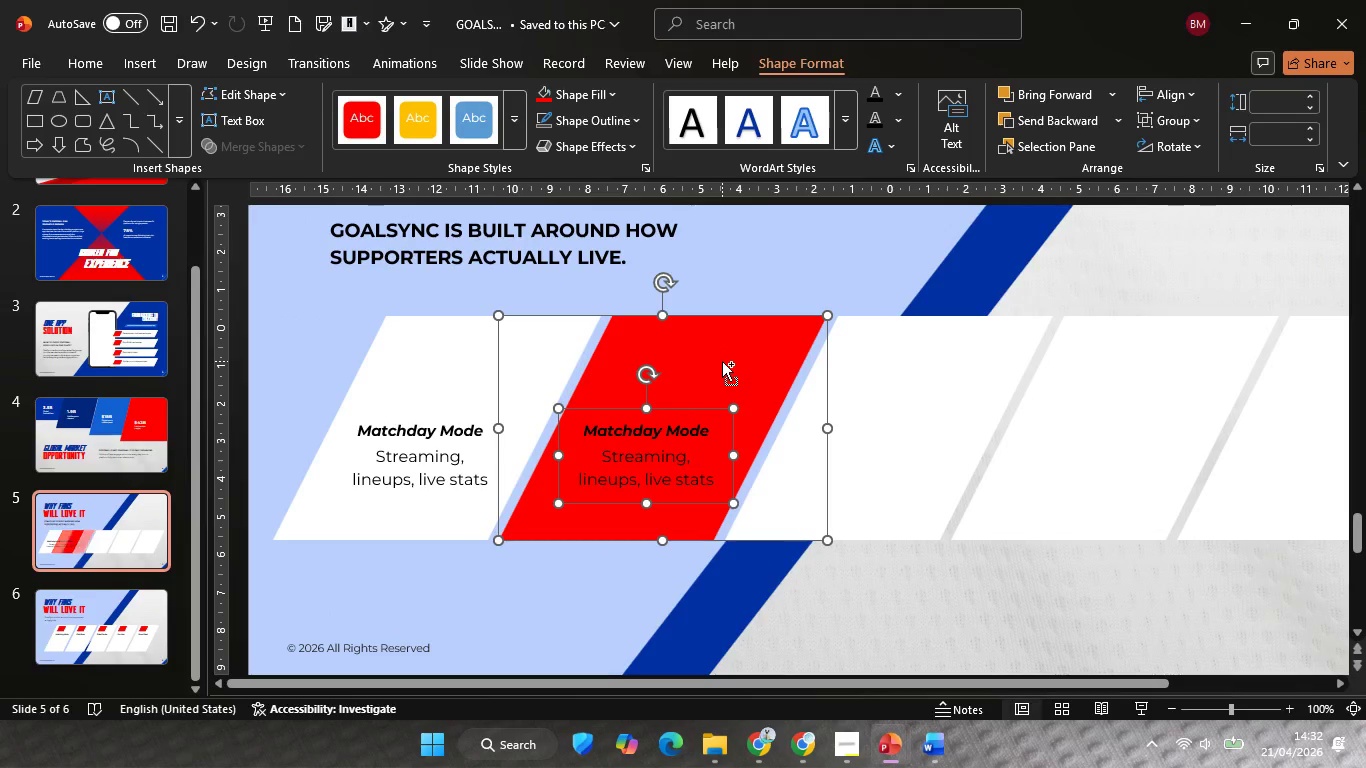 
hold_key(key=ShiftLeft, duration=1.86)
left_click_drag(start_coordinate=[718, 360], to_coordinate=[945, 371])
 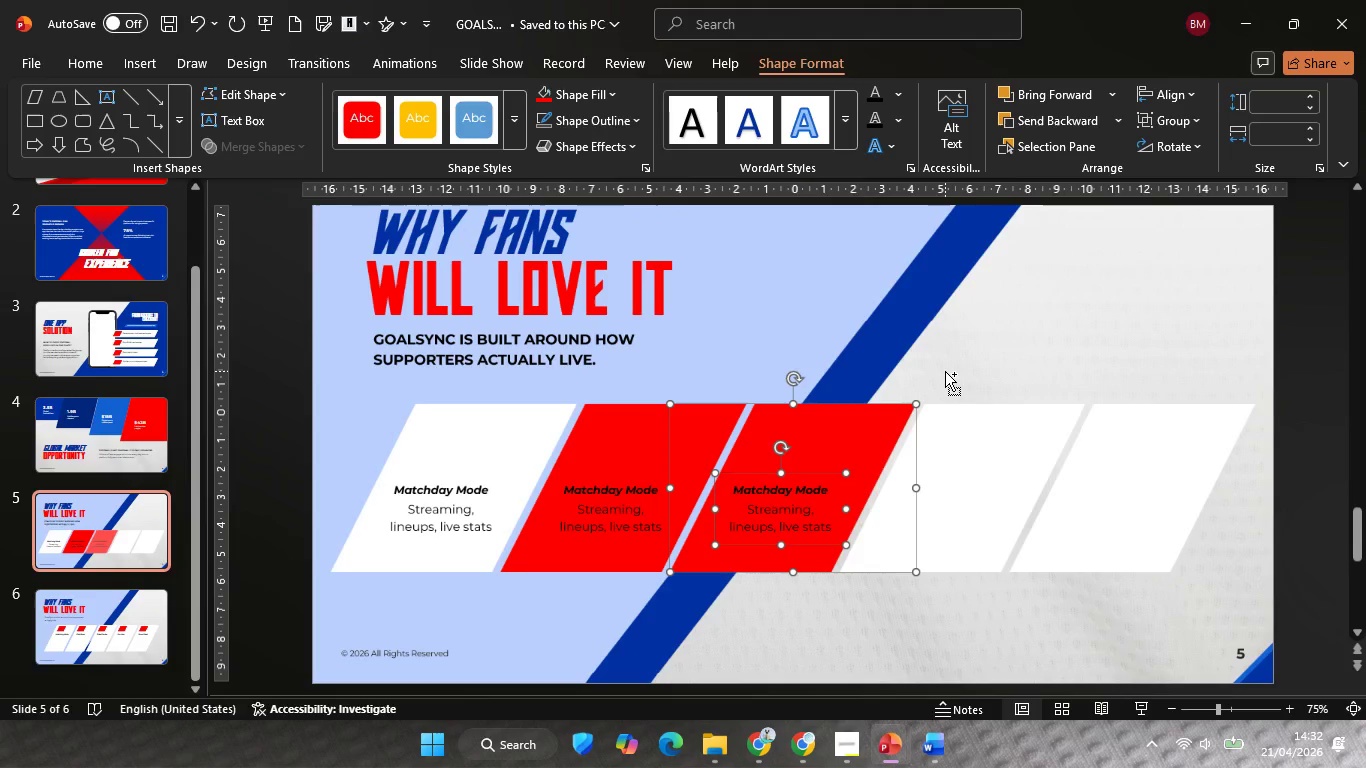 
hold_key(key=ShiftLeft, duration=3.83)
 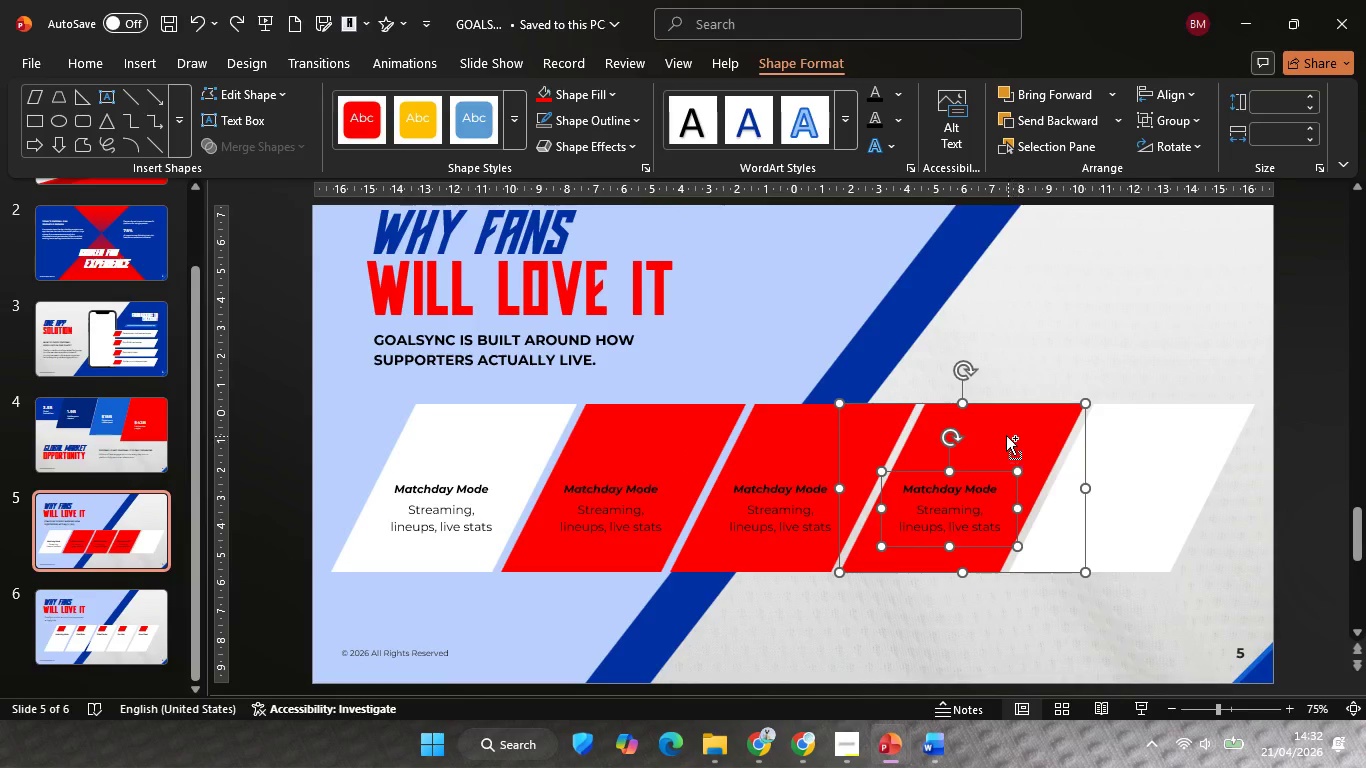 
scroll: coordinate [945, 371], scroll_direction: down, amount: 1.0
 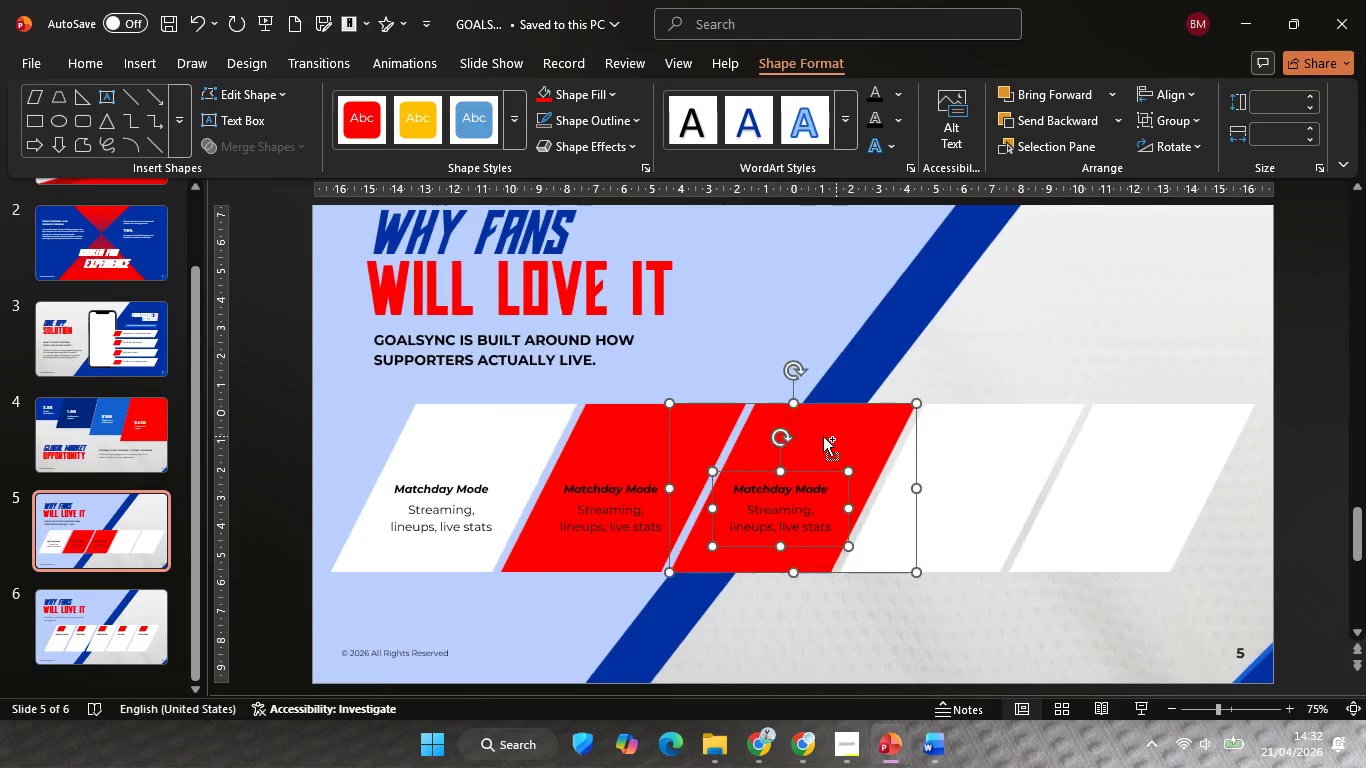 
left_click_drag(start_coordinate=[814, 431], to_coordinate=[984, 444])
 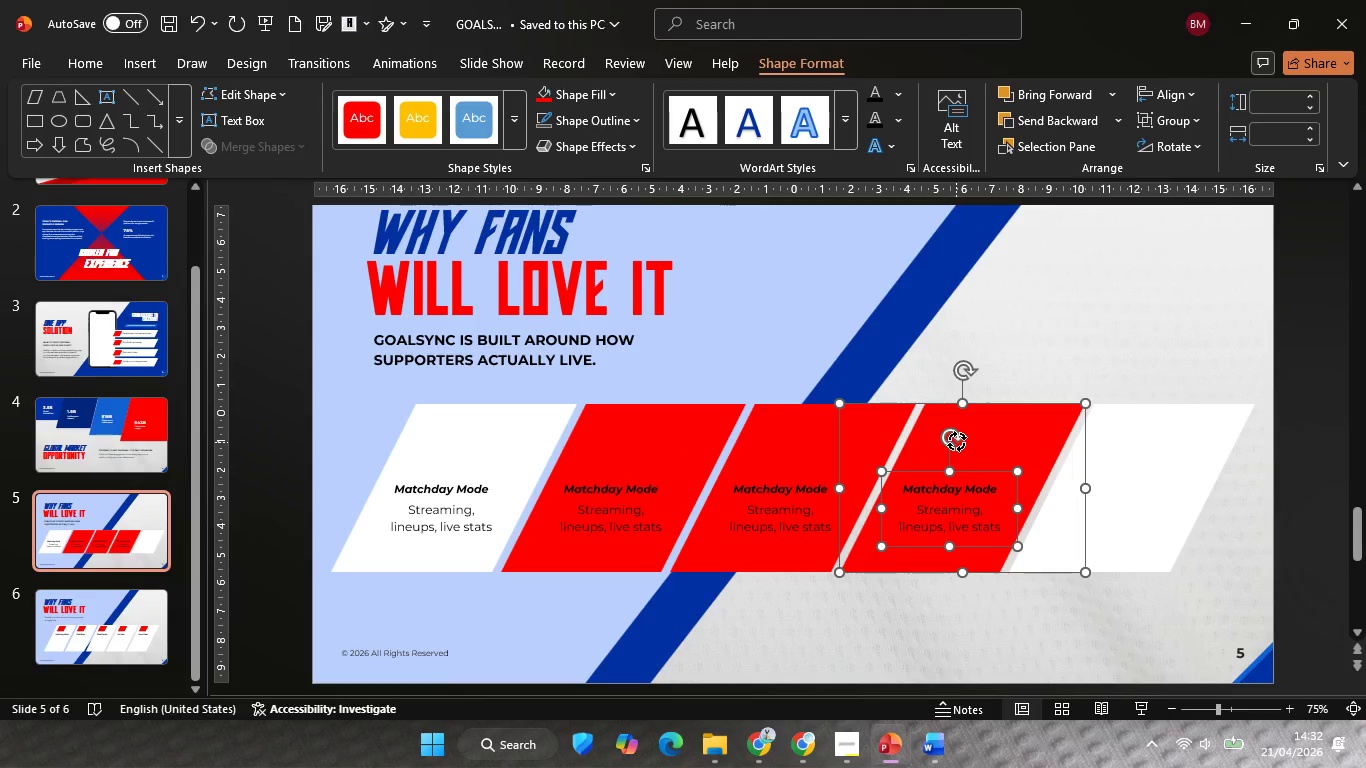 
left_click_drag(start_coordinate=[956, 442], to_coordinate=[1194, 456])
 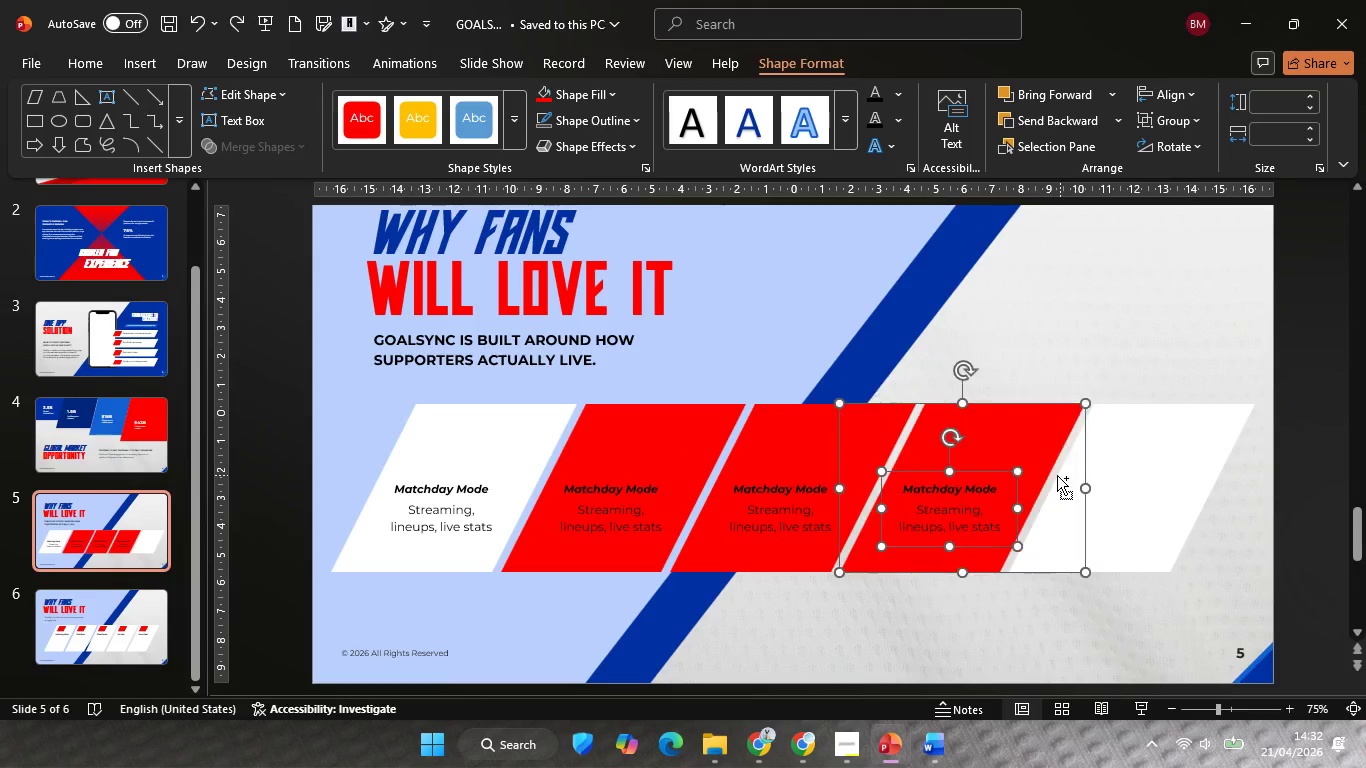 
key(Control+Z)
 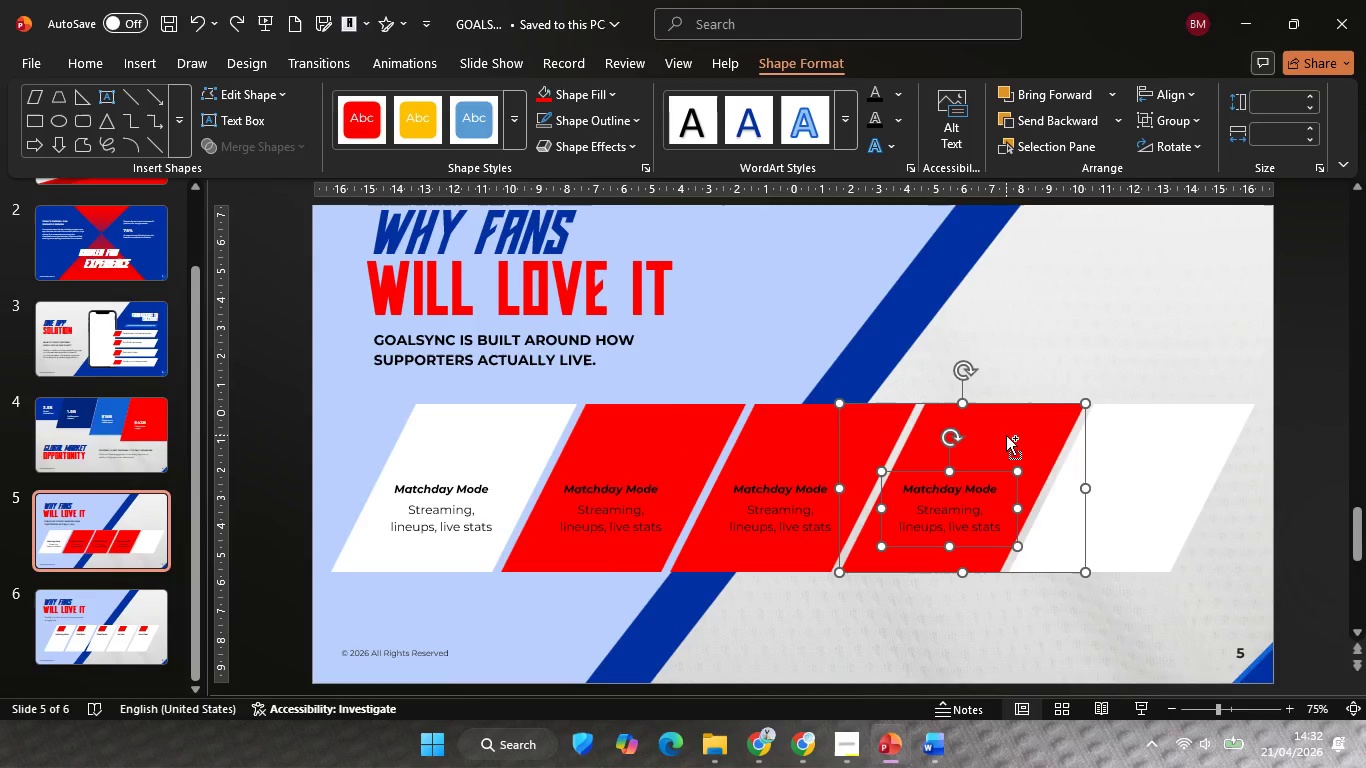 
hold_key(key=ControlLeft, duration=2.59)
hold_key(key=ShiftLeft, duration=2.62)
left_click_drag(start_coordinate=[1006, 435], to_coordinate=[1175, 449])
 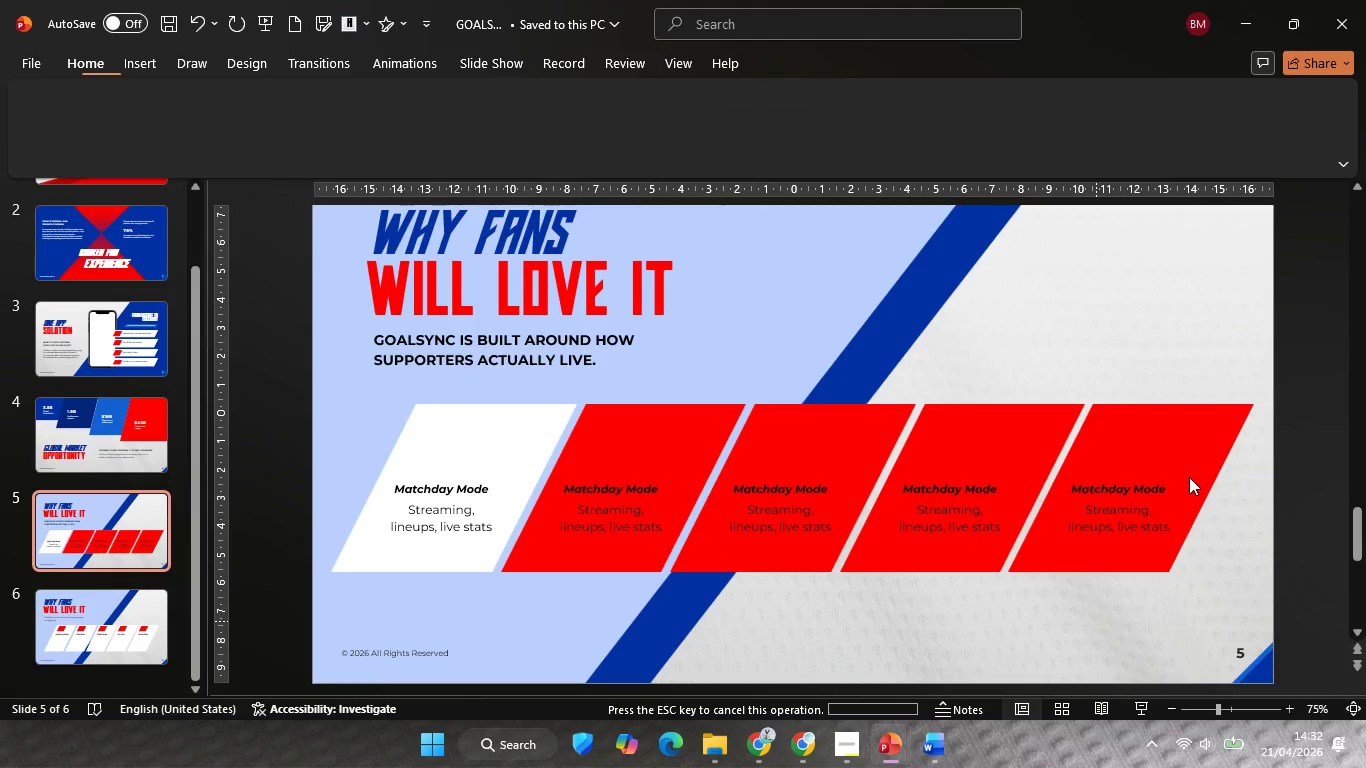 
double_click([1212, 410])
 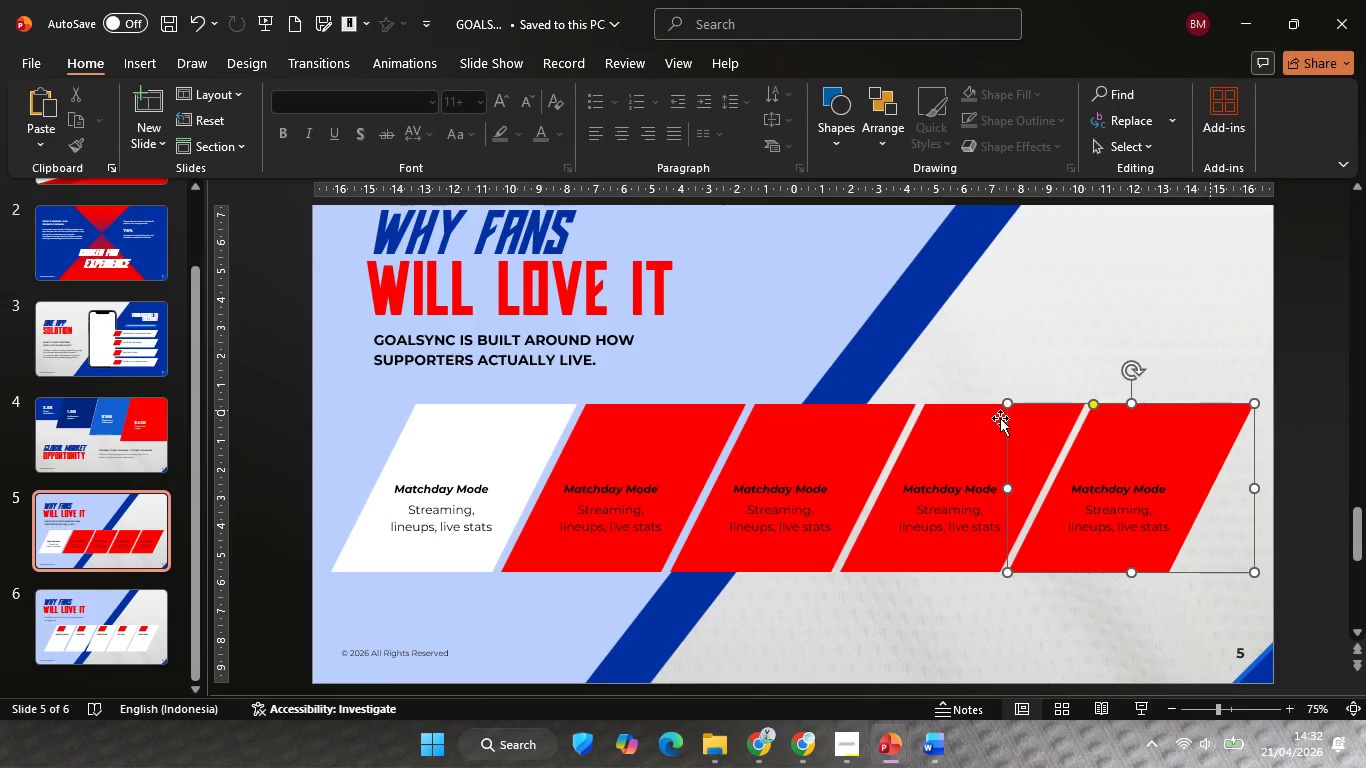 
hold_key(key=ShiftLeft, duration=2.16)
double_click([768, 423])
 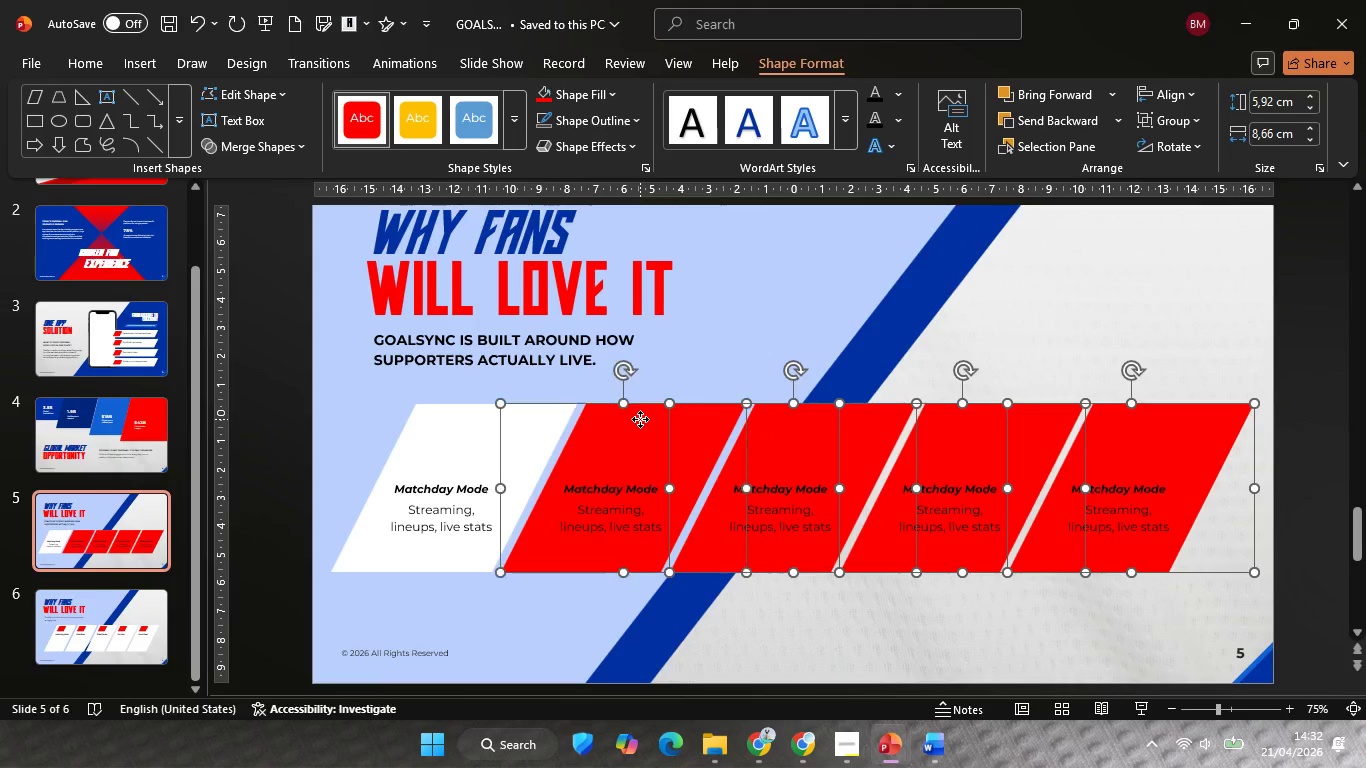 
left_click([640, 419])
 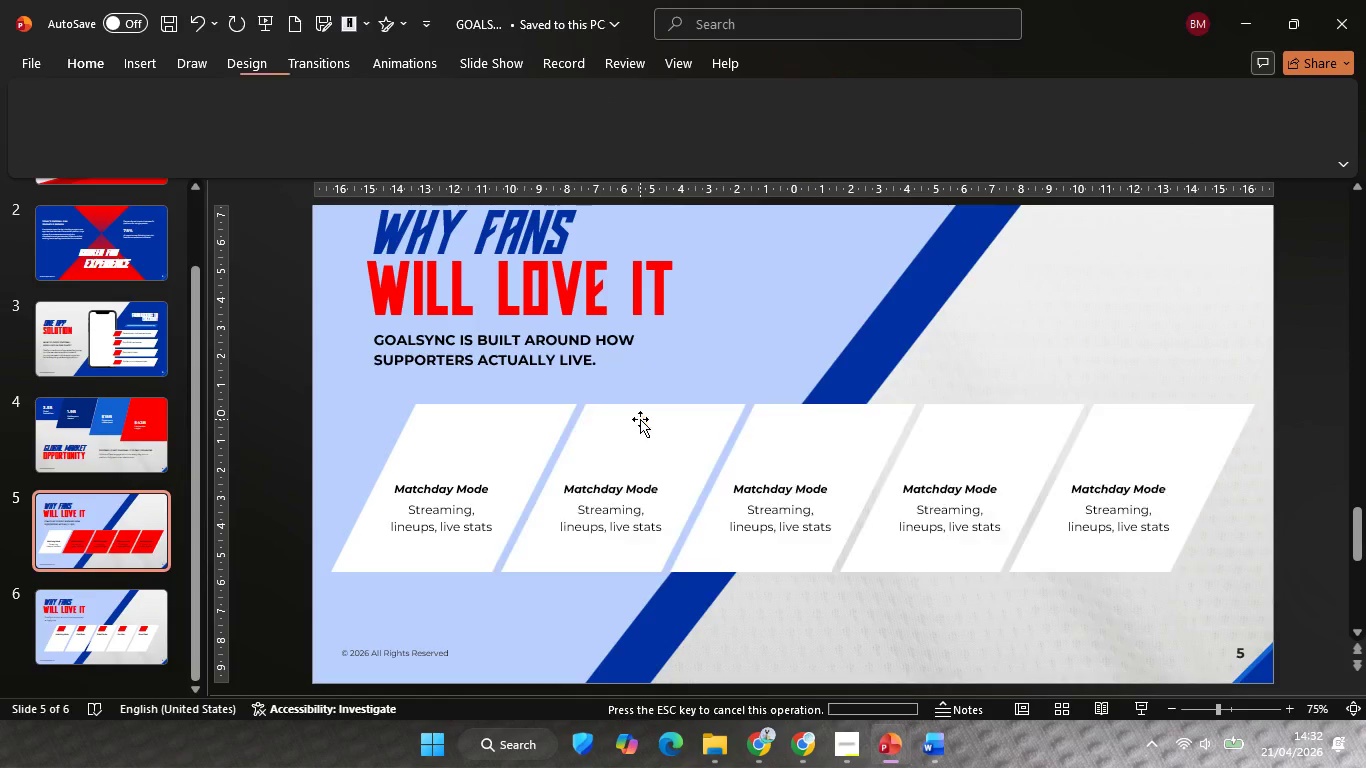 
key(Backspace)
 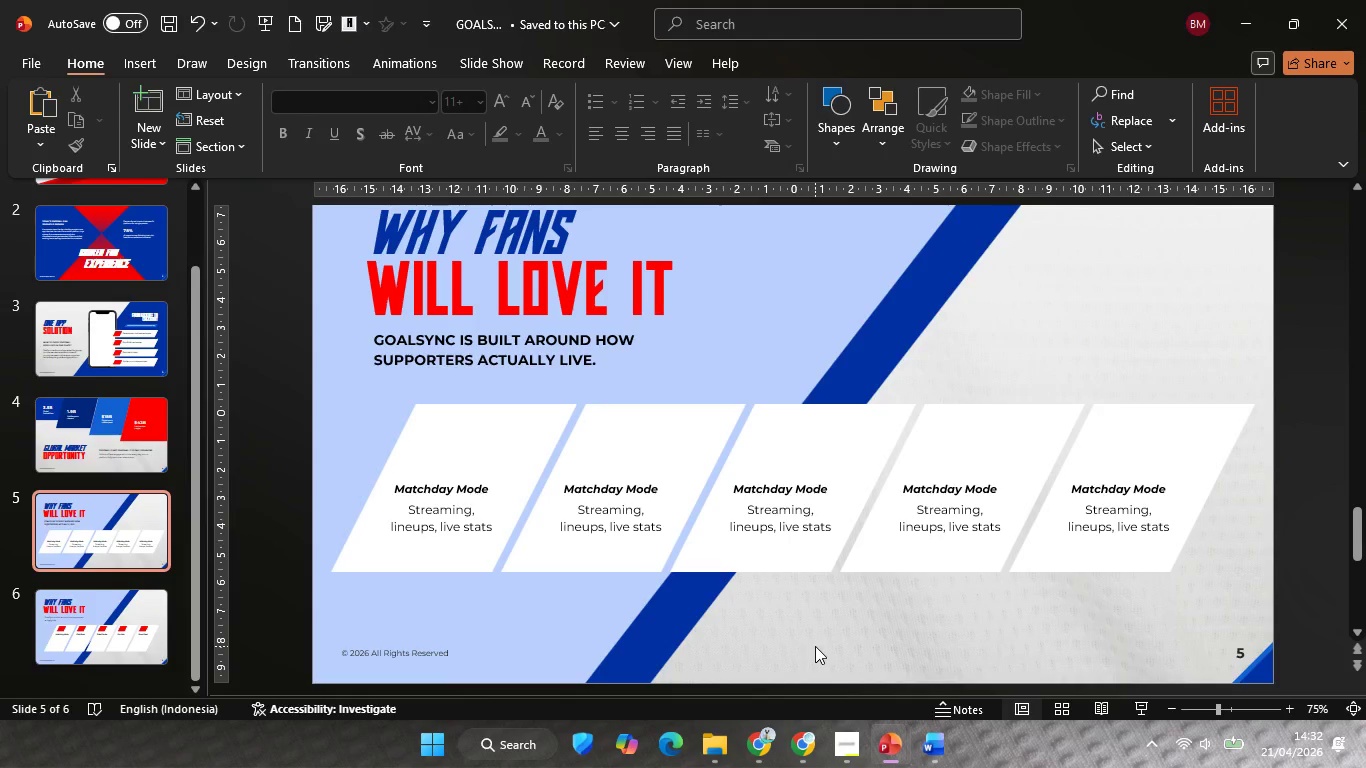 
left_click([815, 646])
 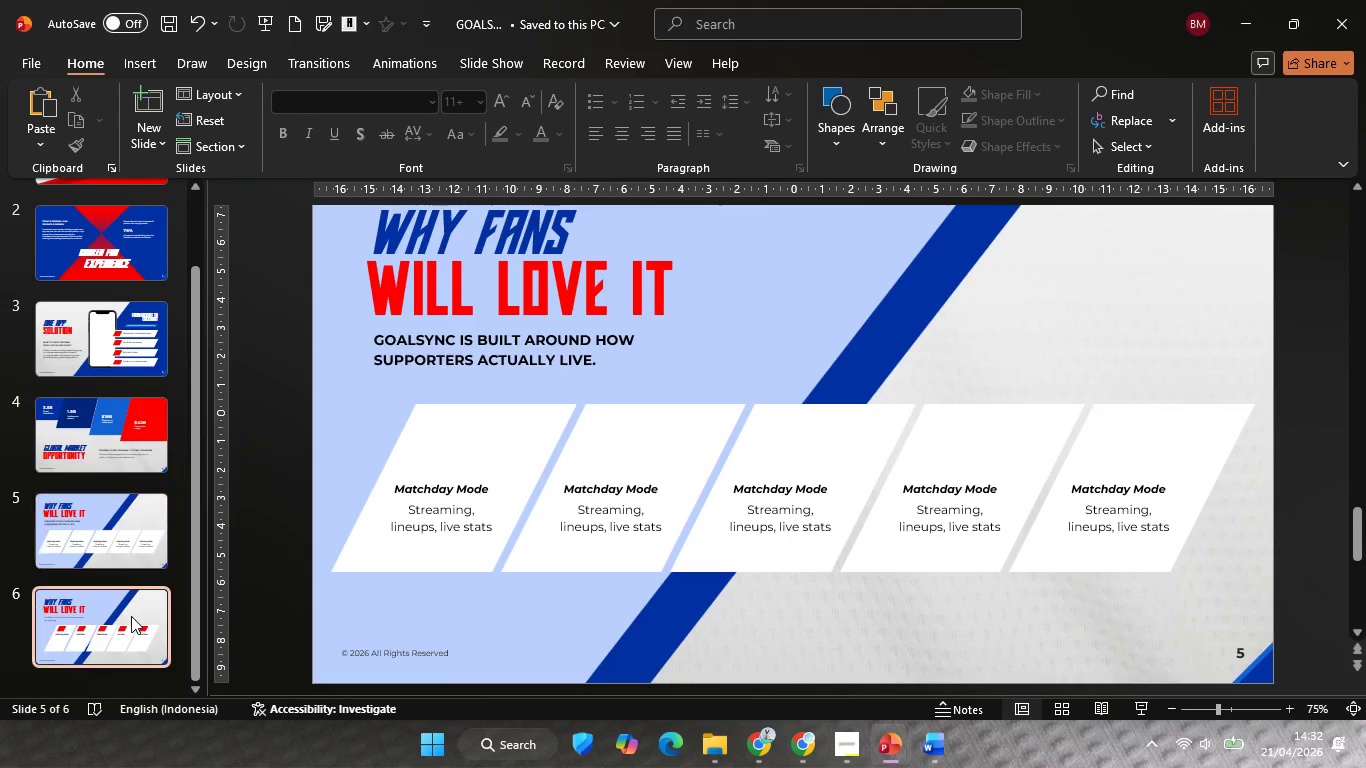 
left_click([131, 616])
 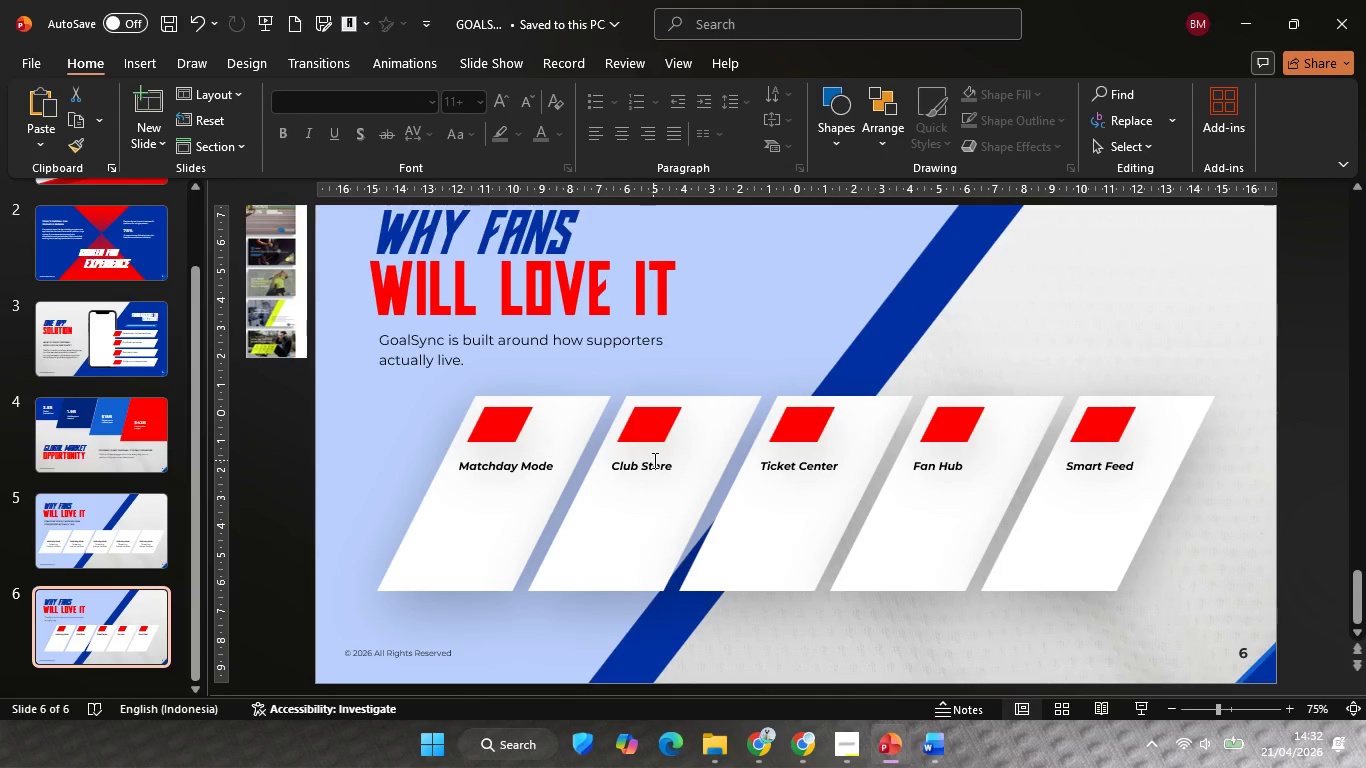 
left_click([653, 460])
 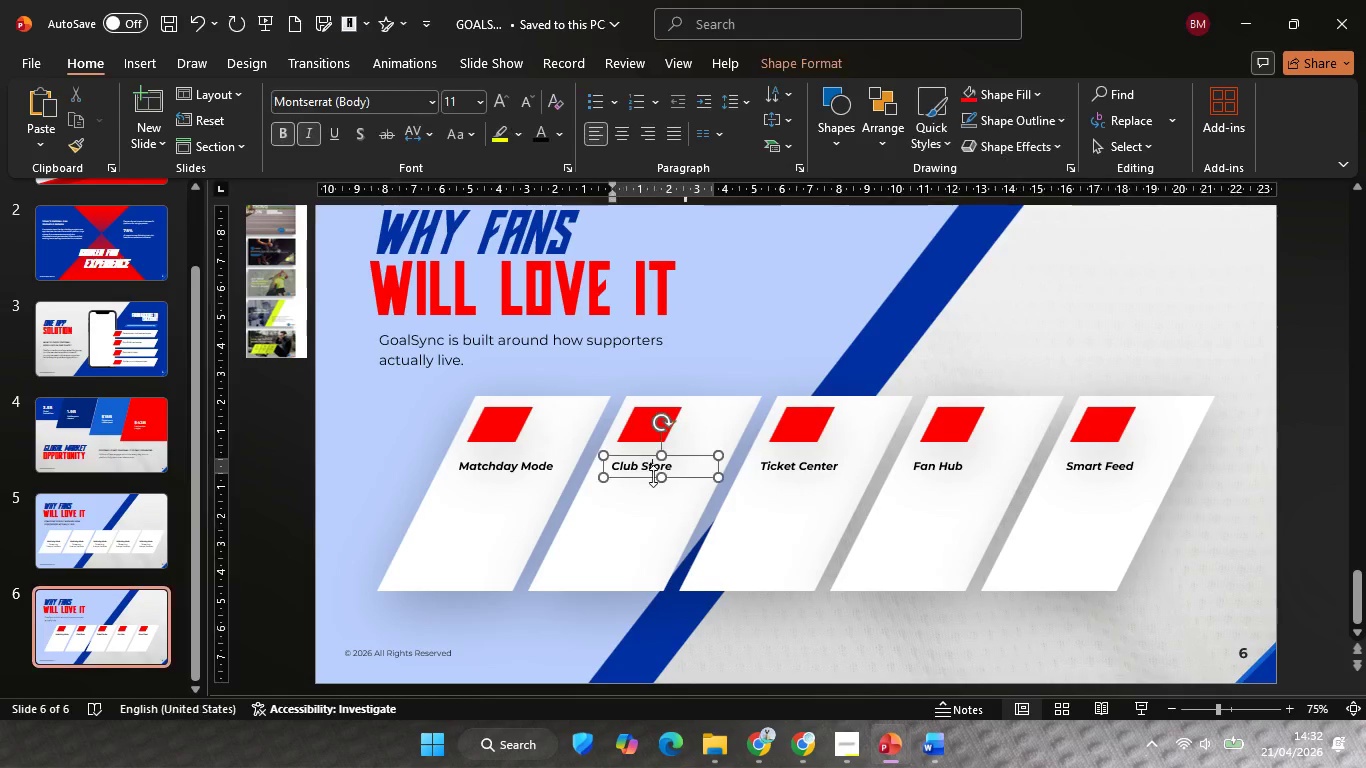 
key(Control+A)
 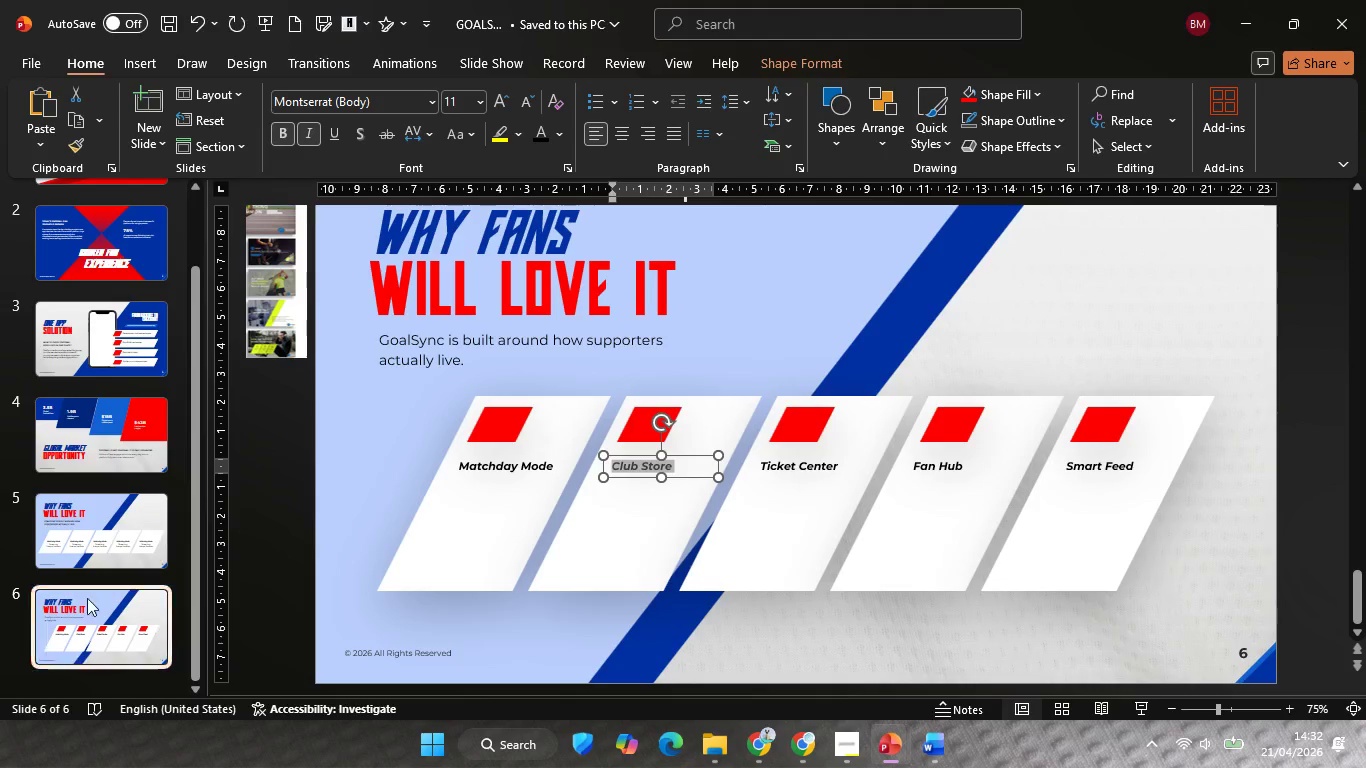 
key(Control+C)
 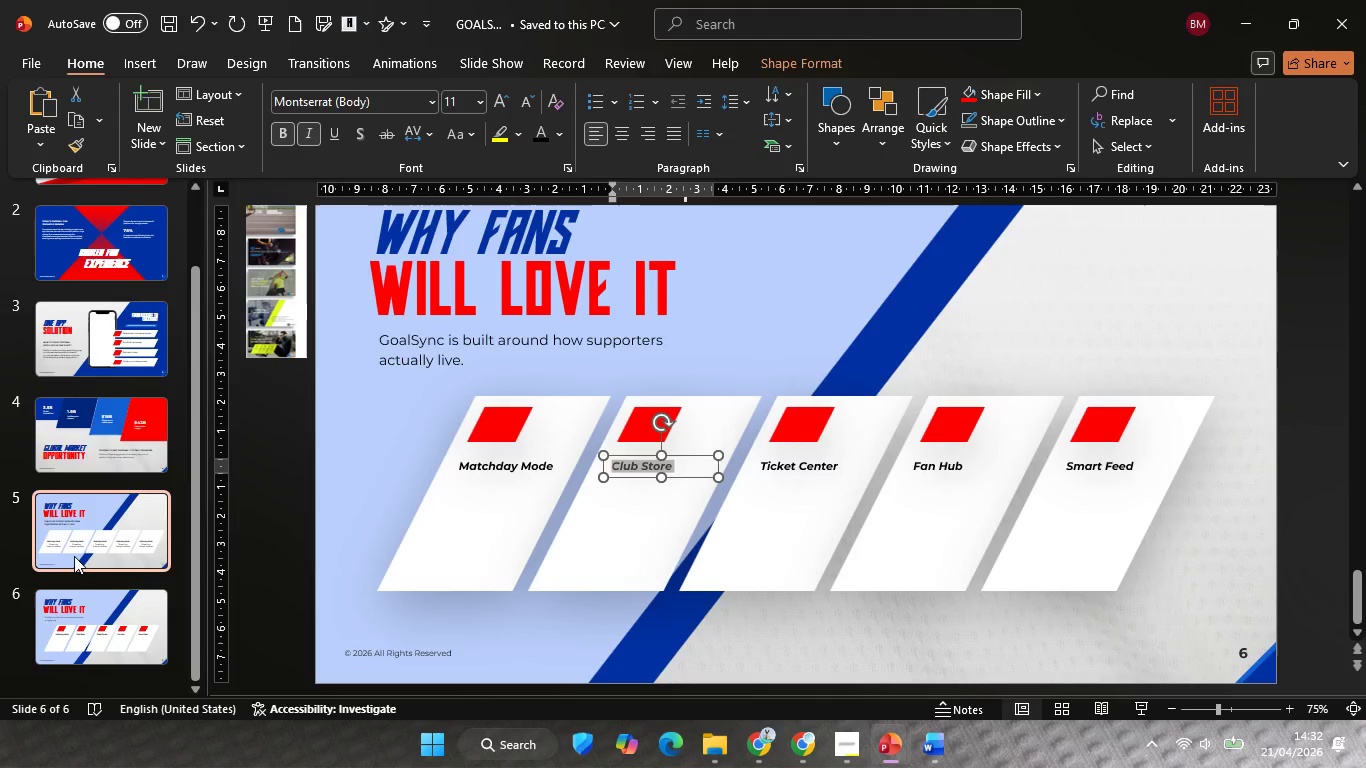 
left_click([74, 556])
 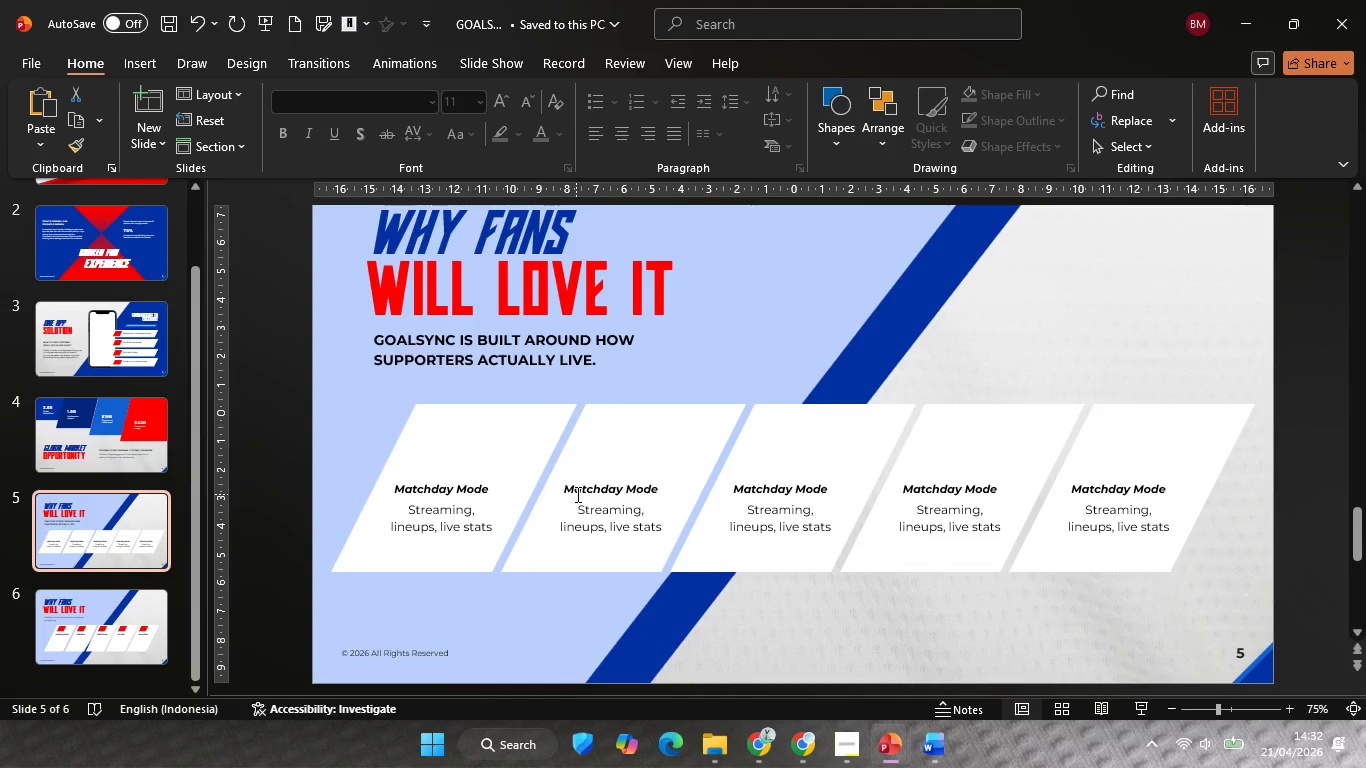 
left_click([574, 494])
 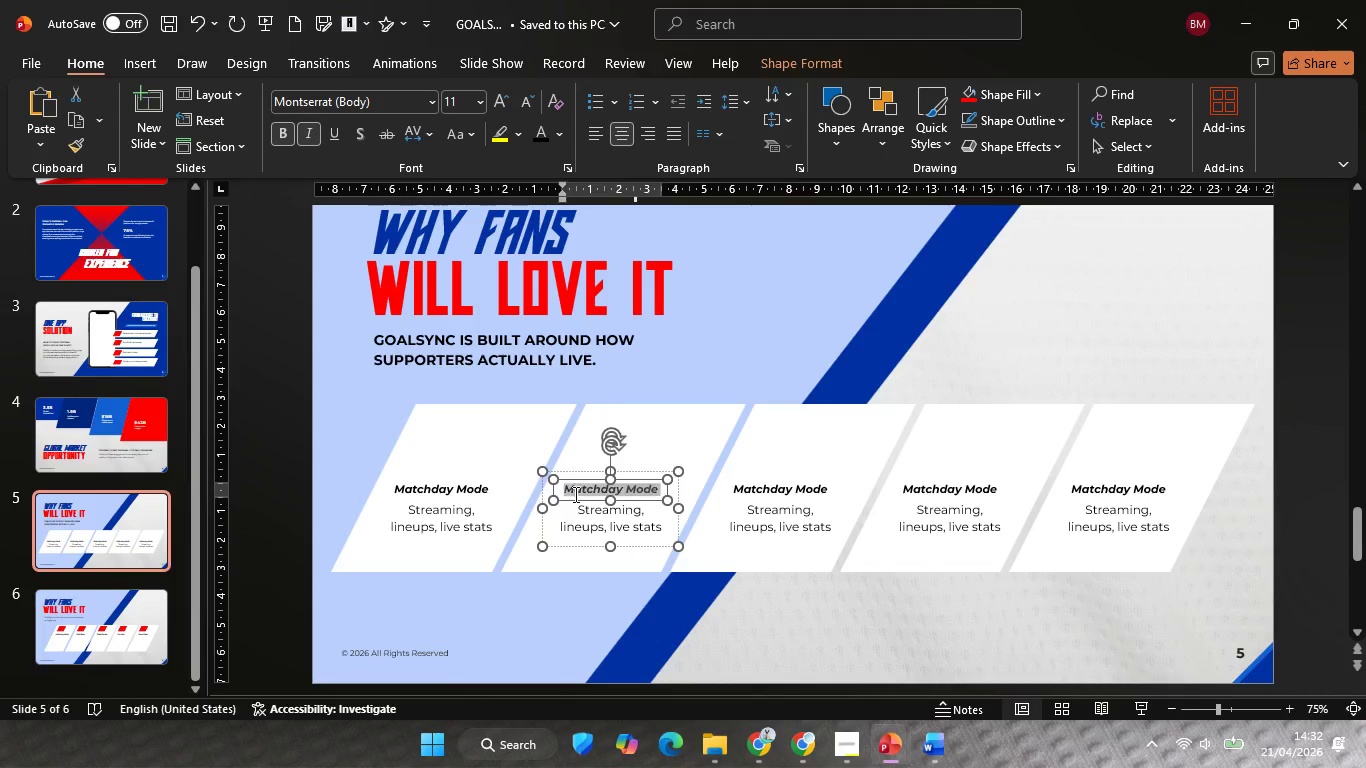 
key(Control+A)
 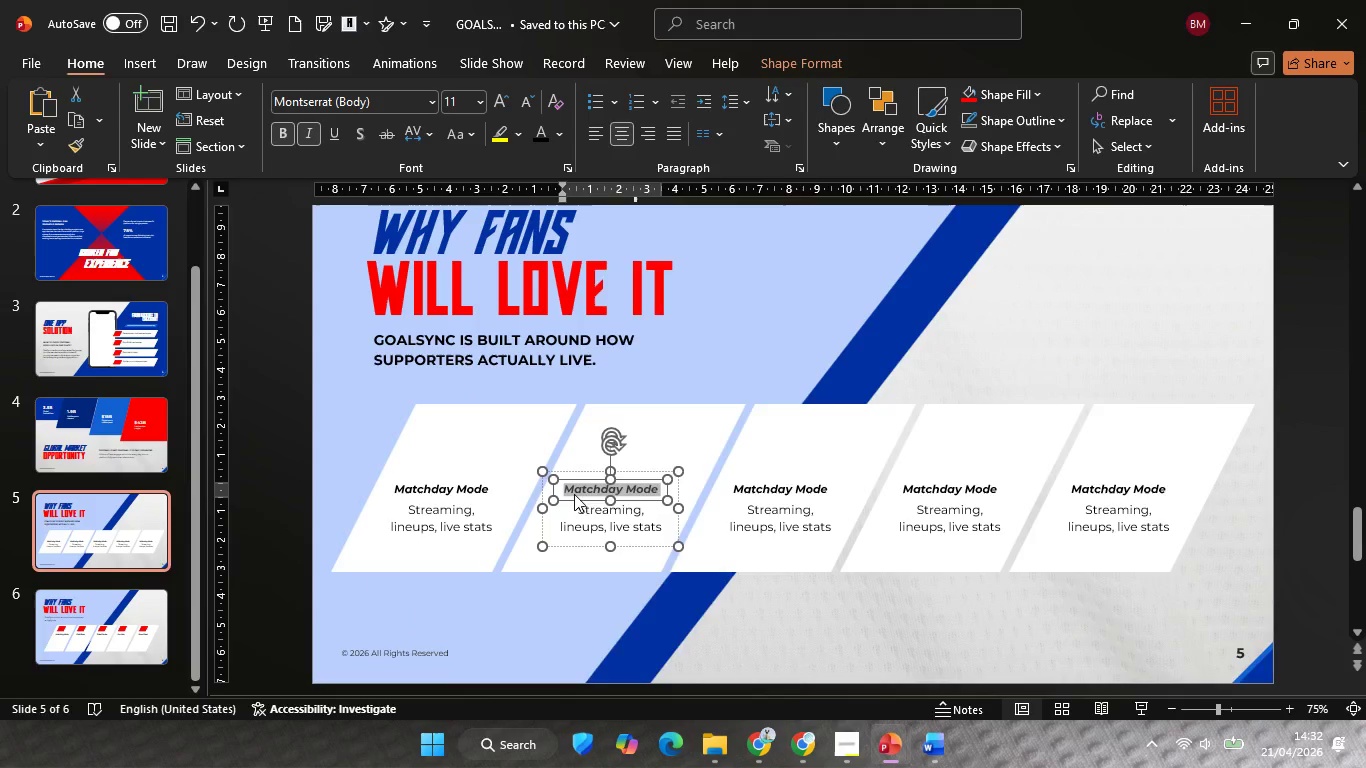 
right_click([574, 494])
 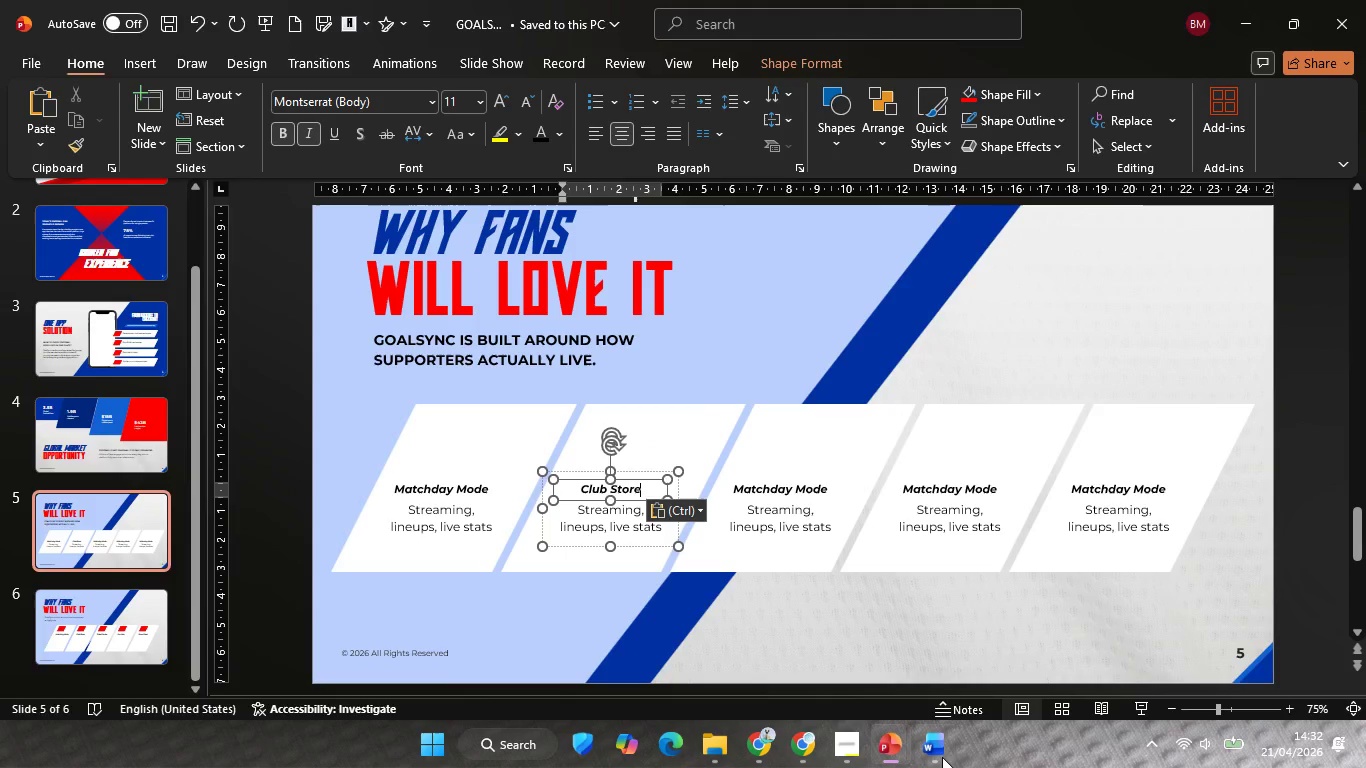 
left_click([953, 689])
 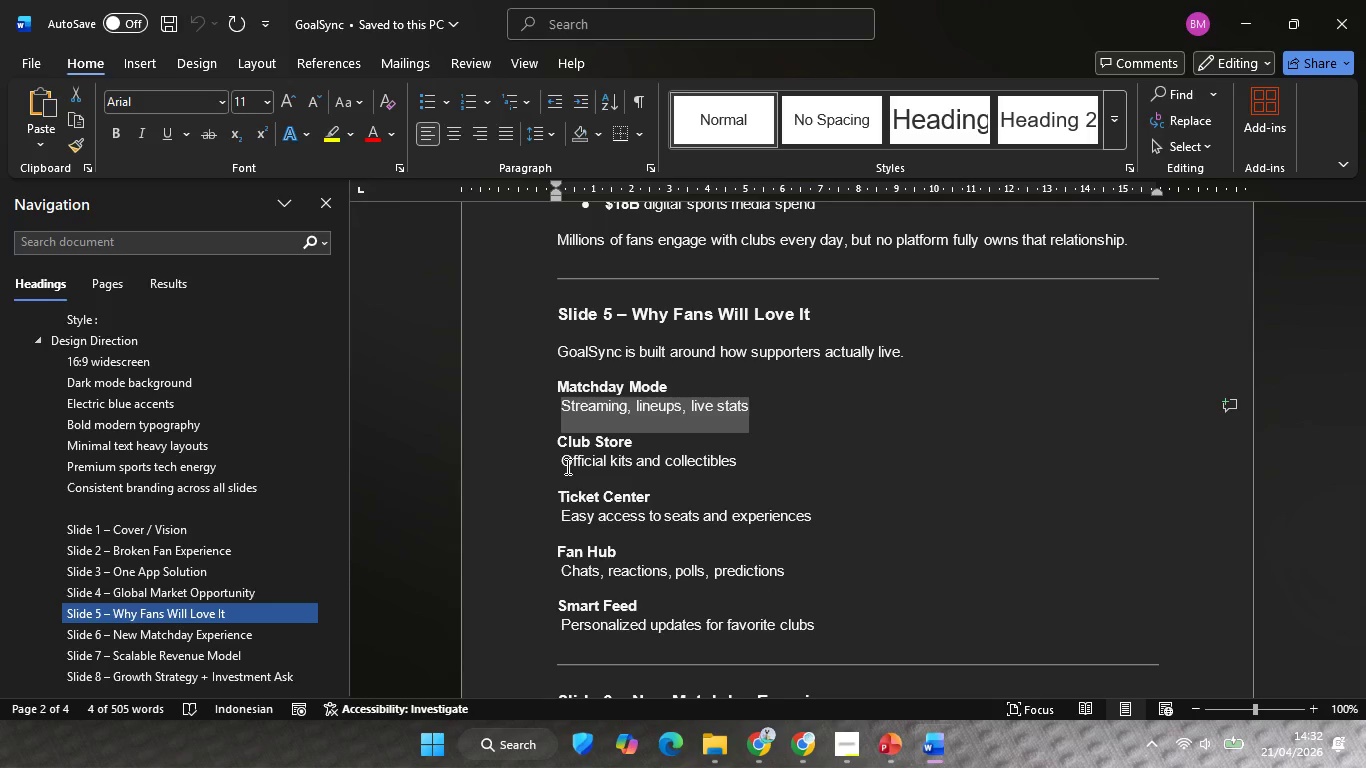 
left_click([566, 466])
 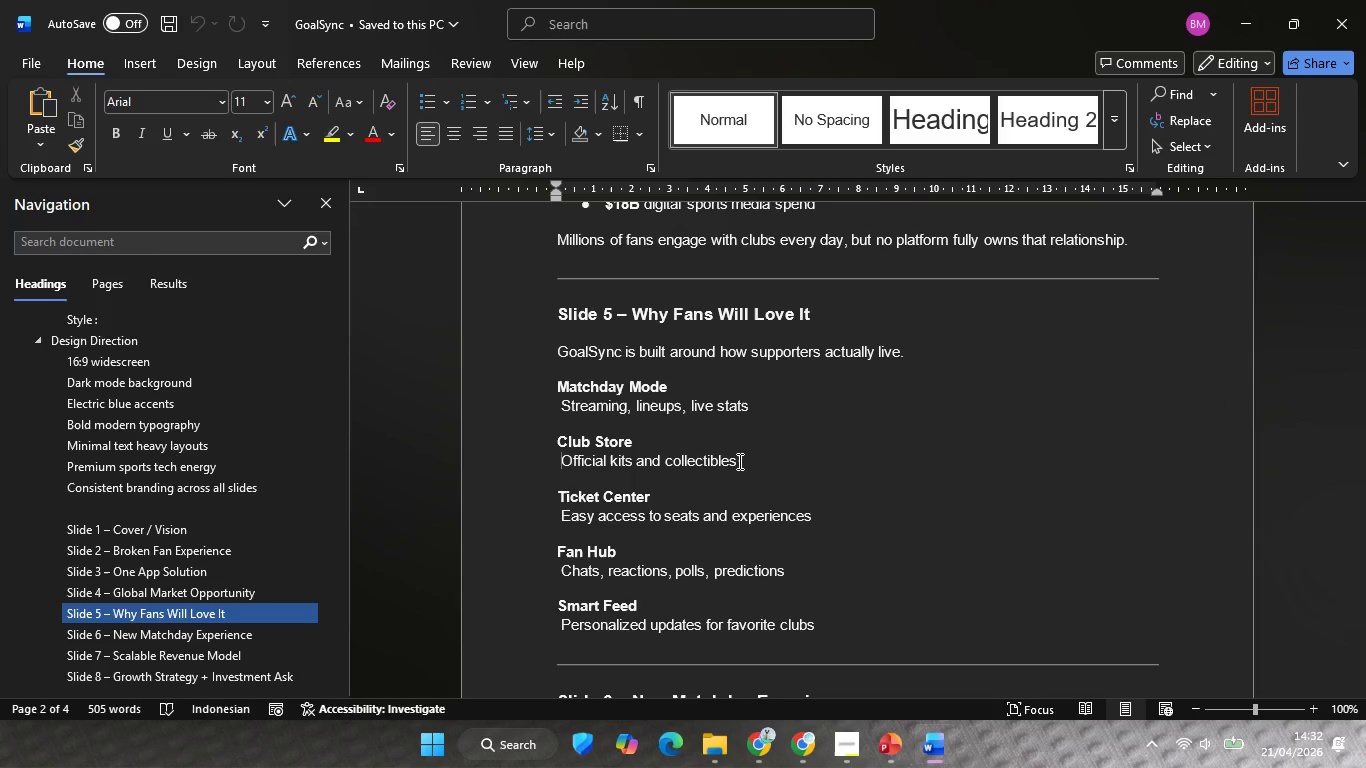 
hold_key(key=ShiftLeft, duration=0.61)
left_click([735, 459])
 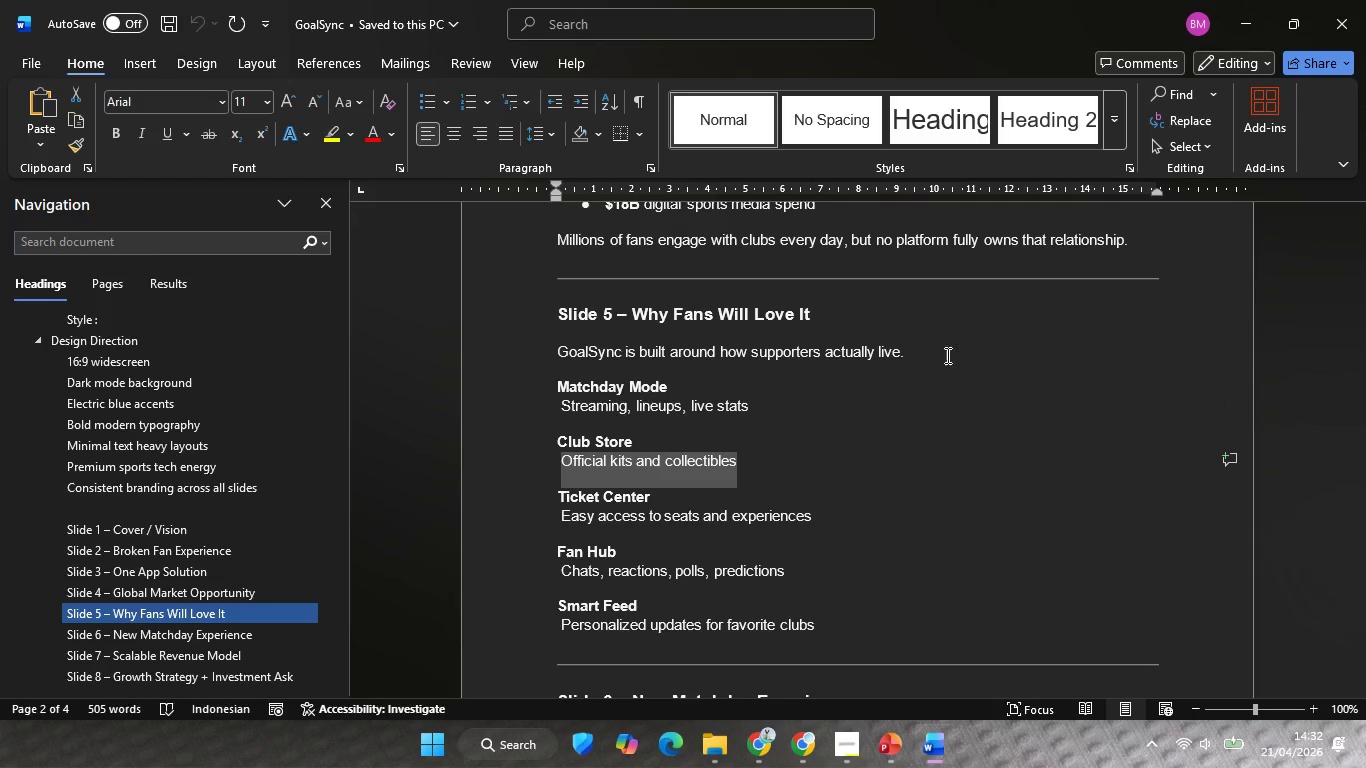 
key(Control+C)
 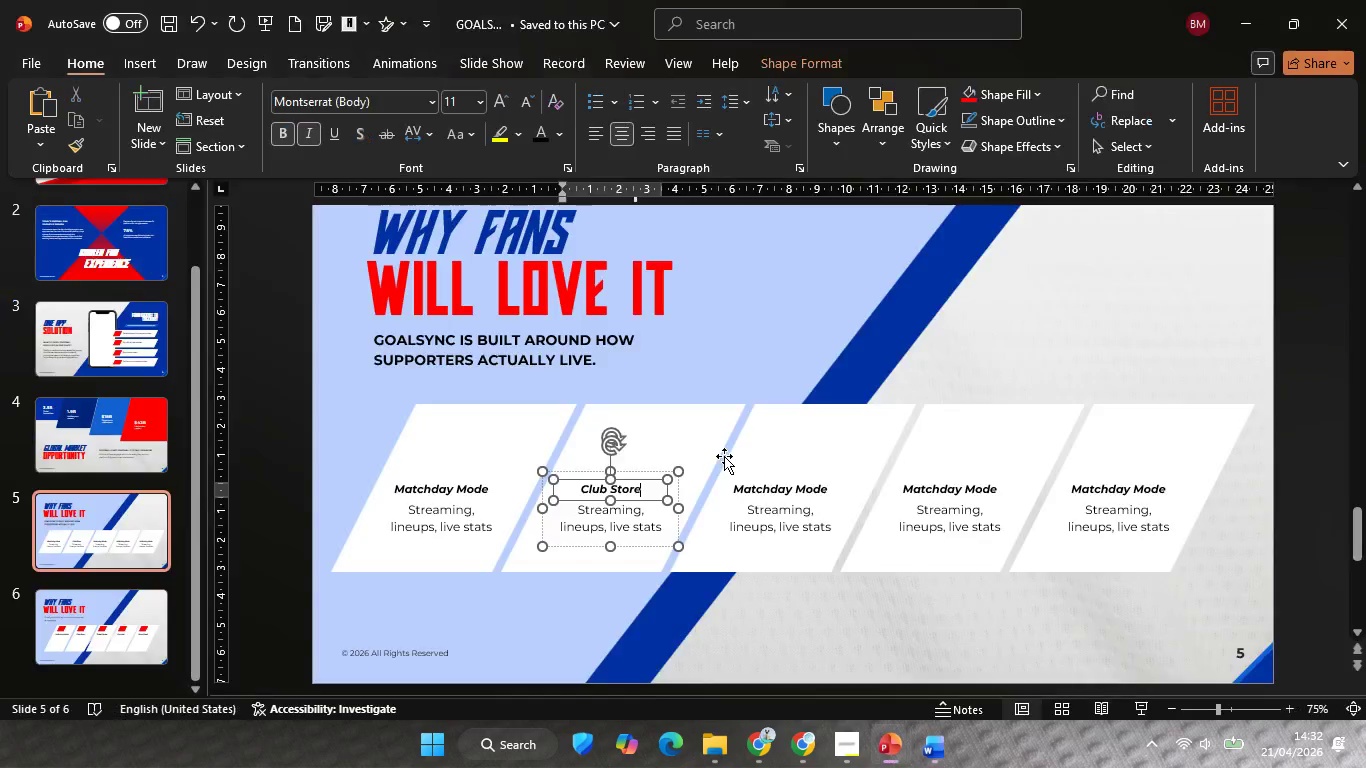 
left_click([610, 521])
 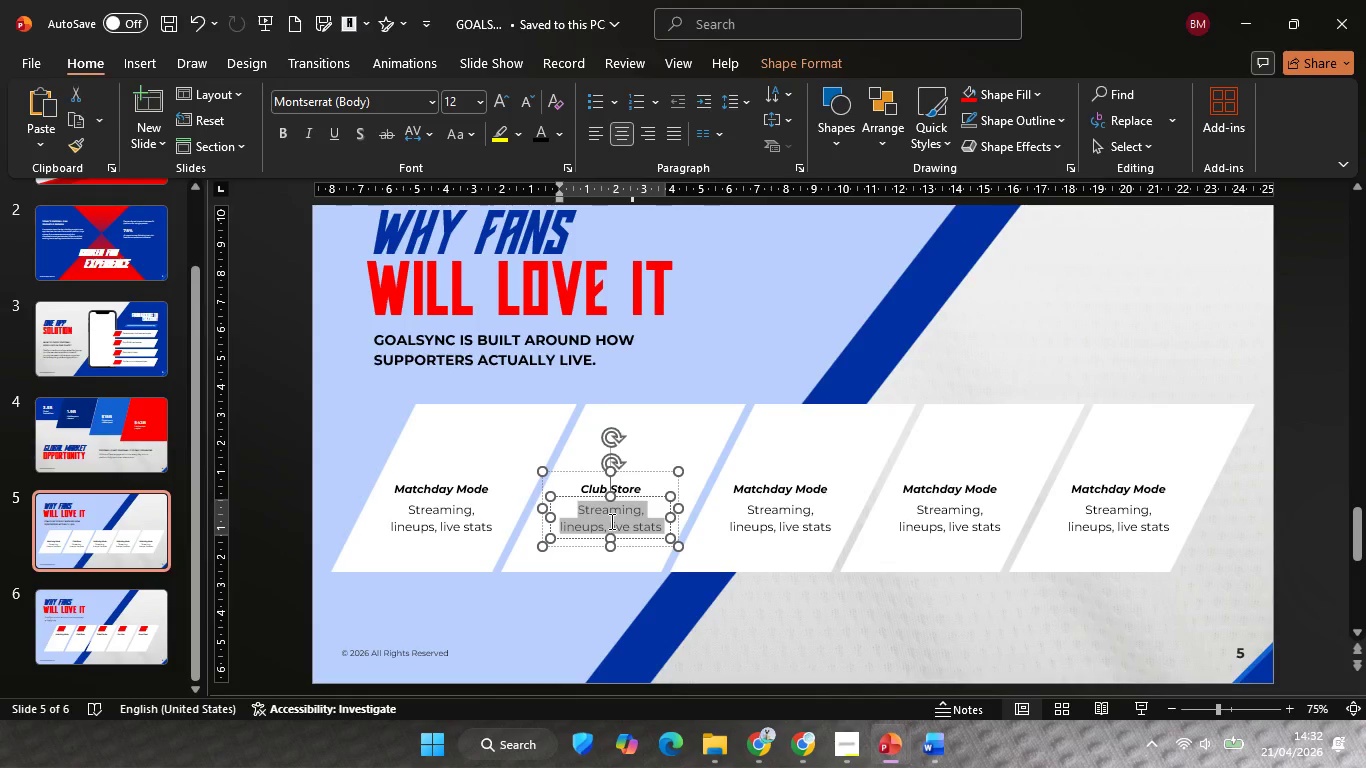 
key(Control+ControlLeft)
 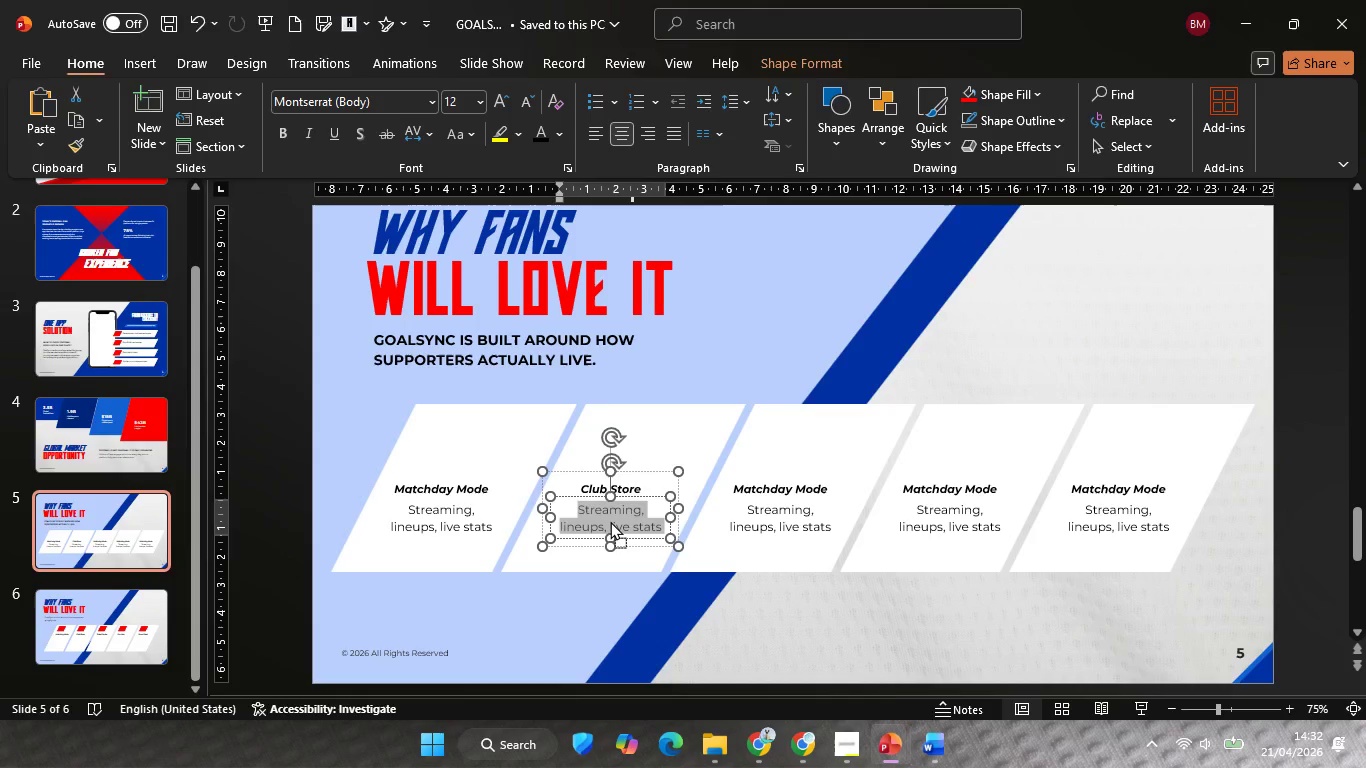 
key(Control+A)
 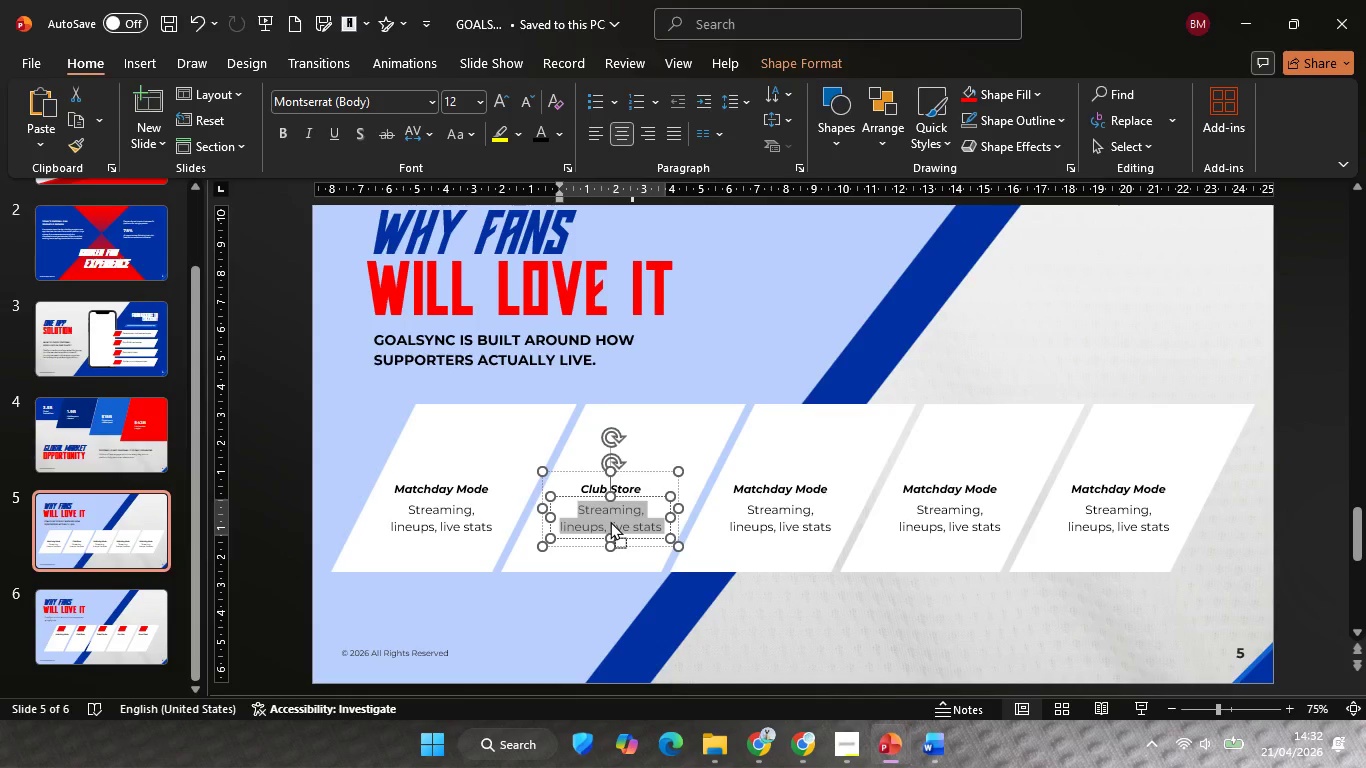 
right_click([610, 521])
 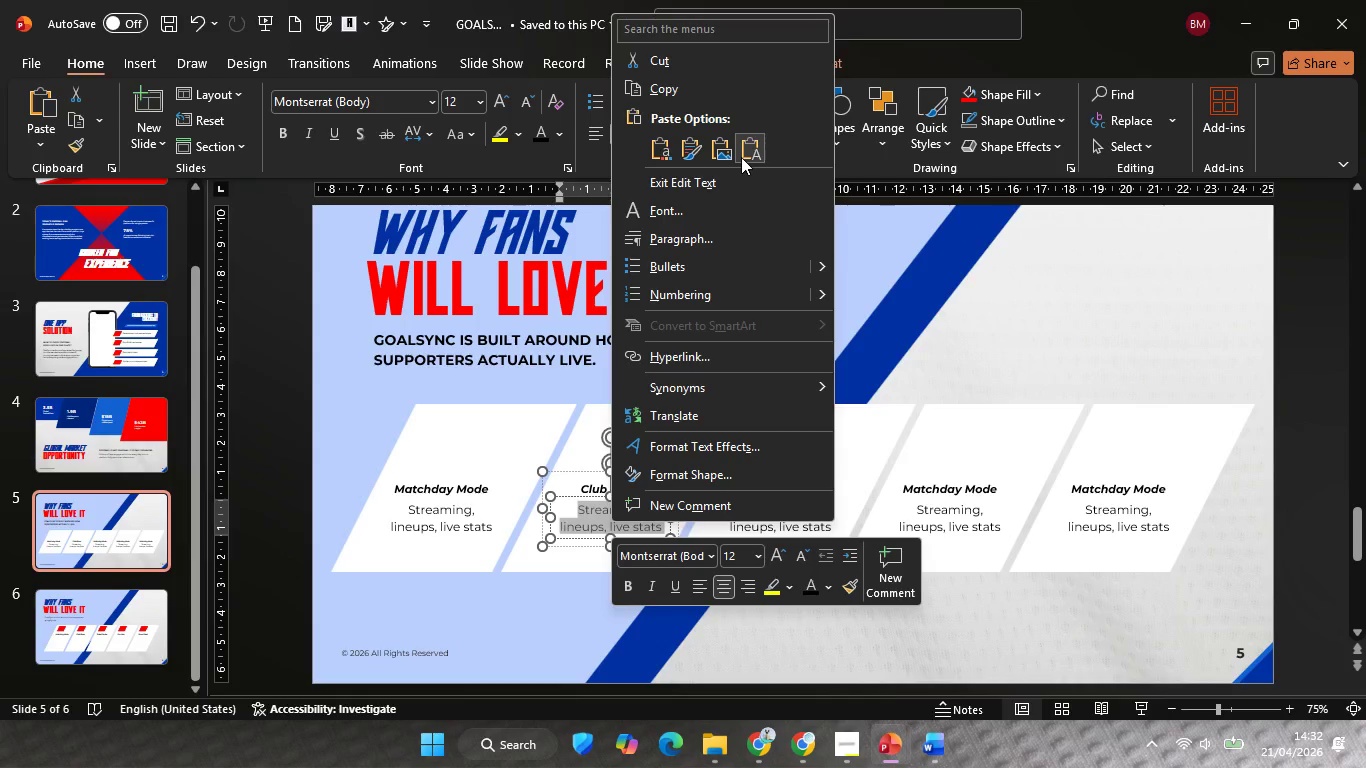 
left_click([741, 157])
 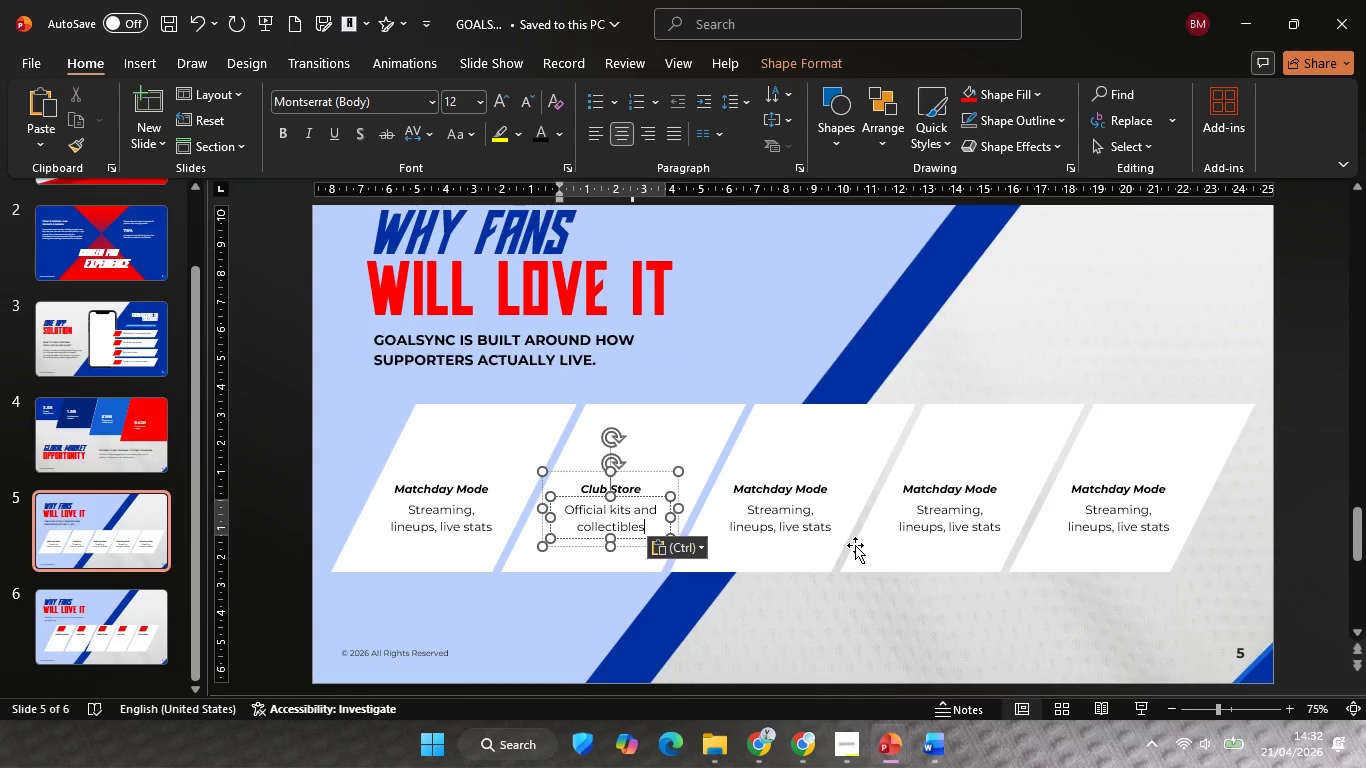 
hold_key(key=ControlLeft, duration=0.44)
scroll: coordinate [861, 615], scroll_direction: up, amount: 1.0
 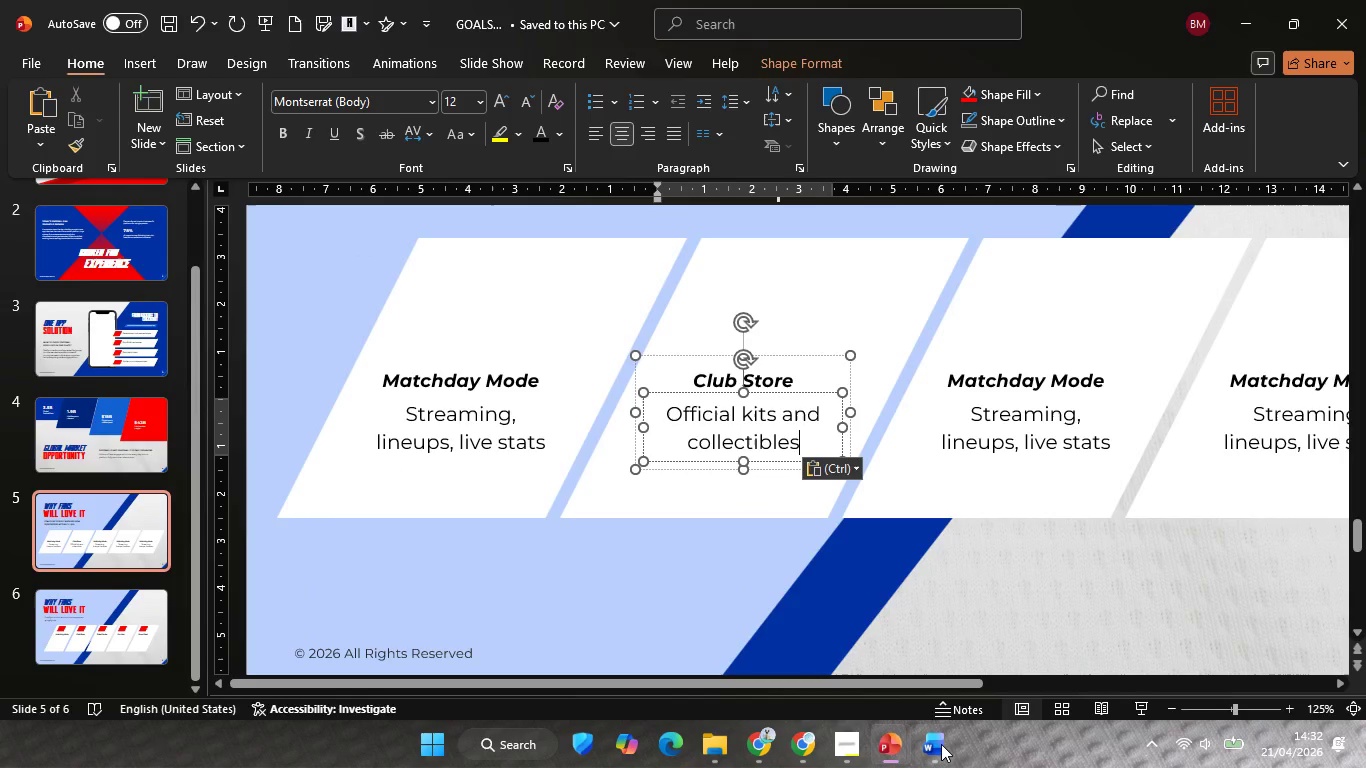 
left_click([942, 744])
 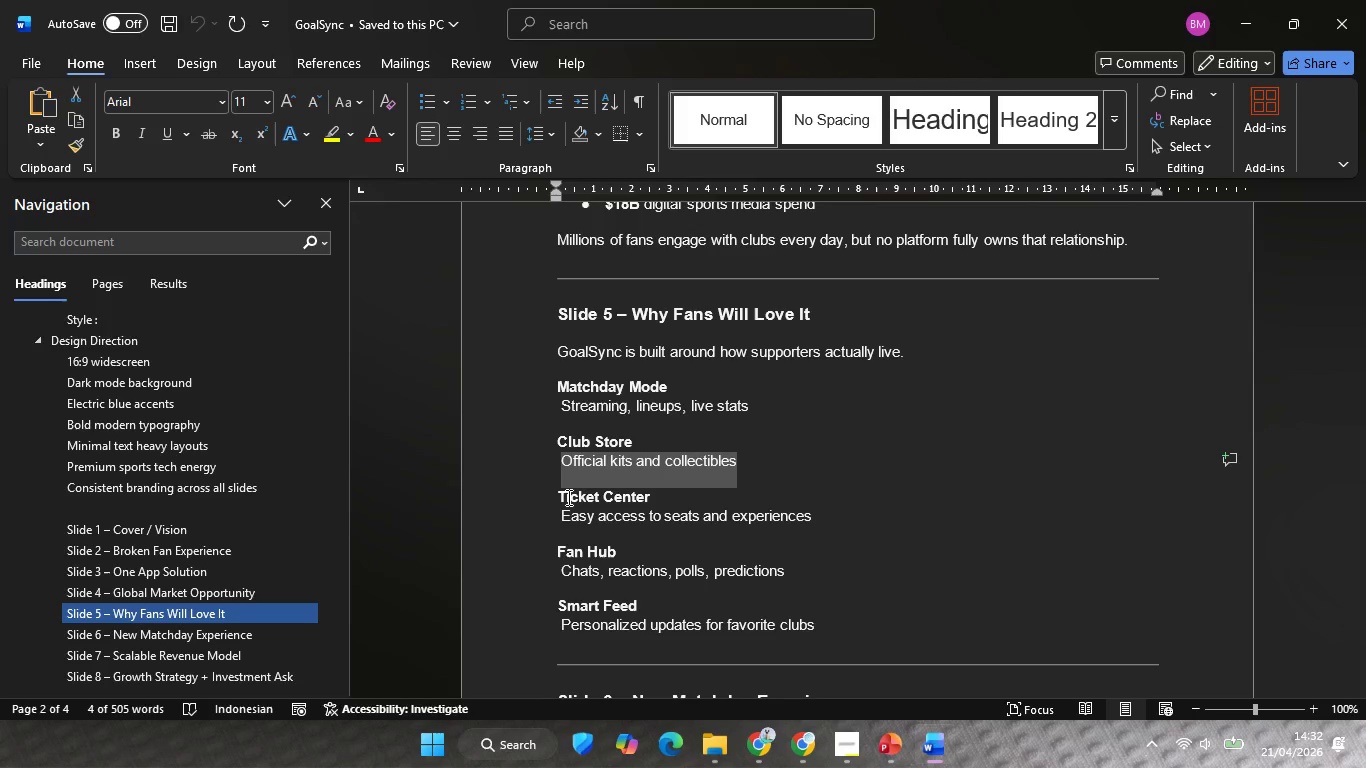 
left_click([560, 497])
 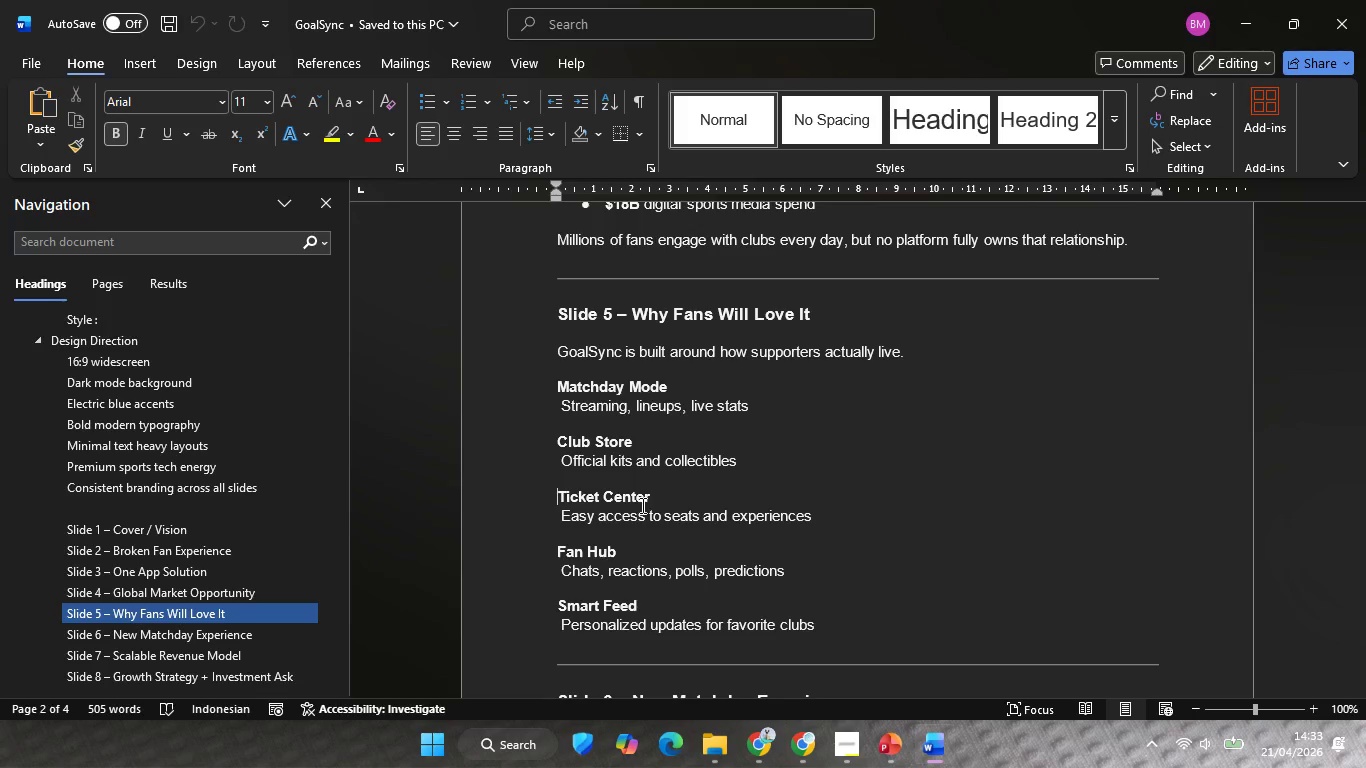 
hold_key(key=ShiftLeft, duration=0.98)
left_click([650, 495])
 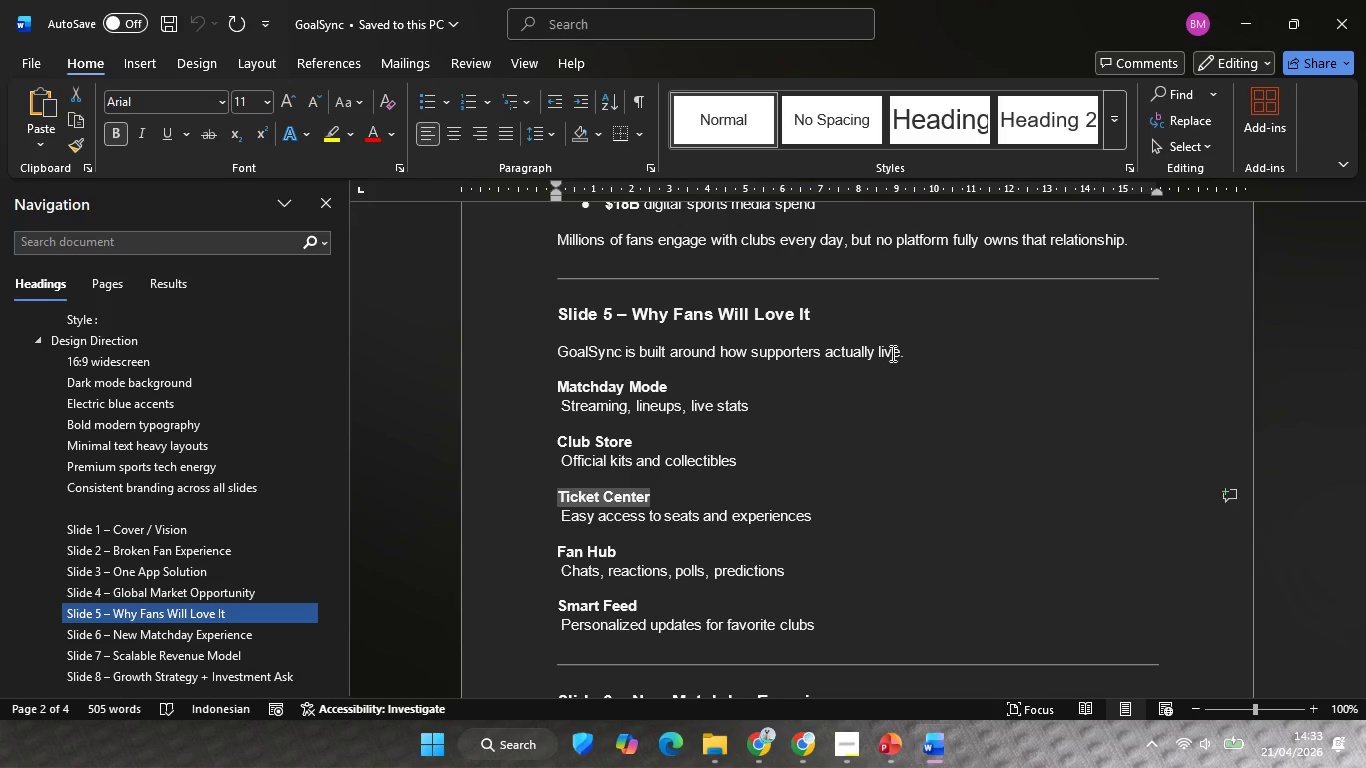 
key(Control+C)
 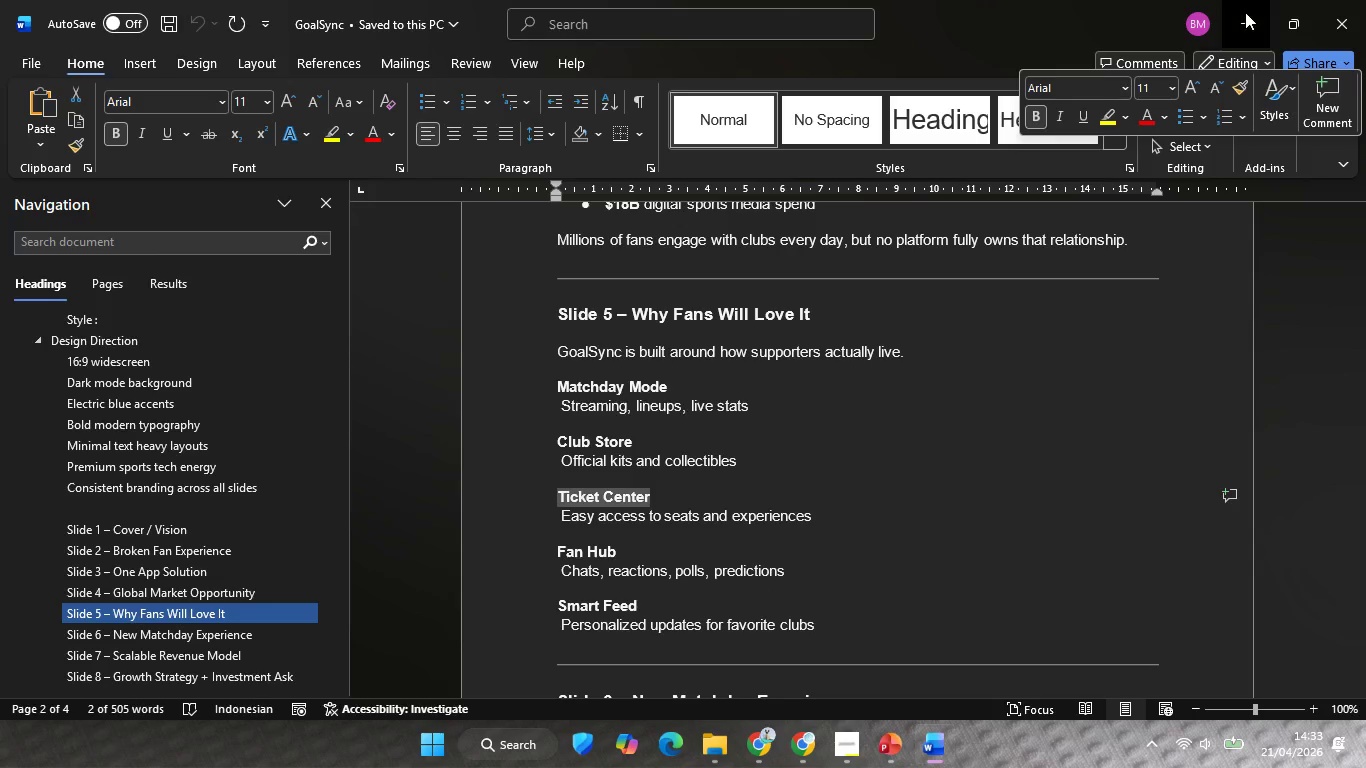 
left_click([1245, 12])
 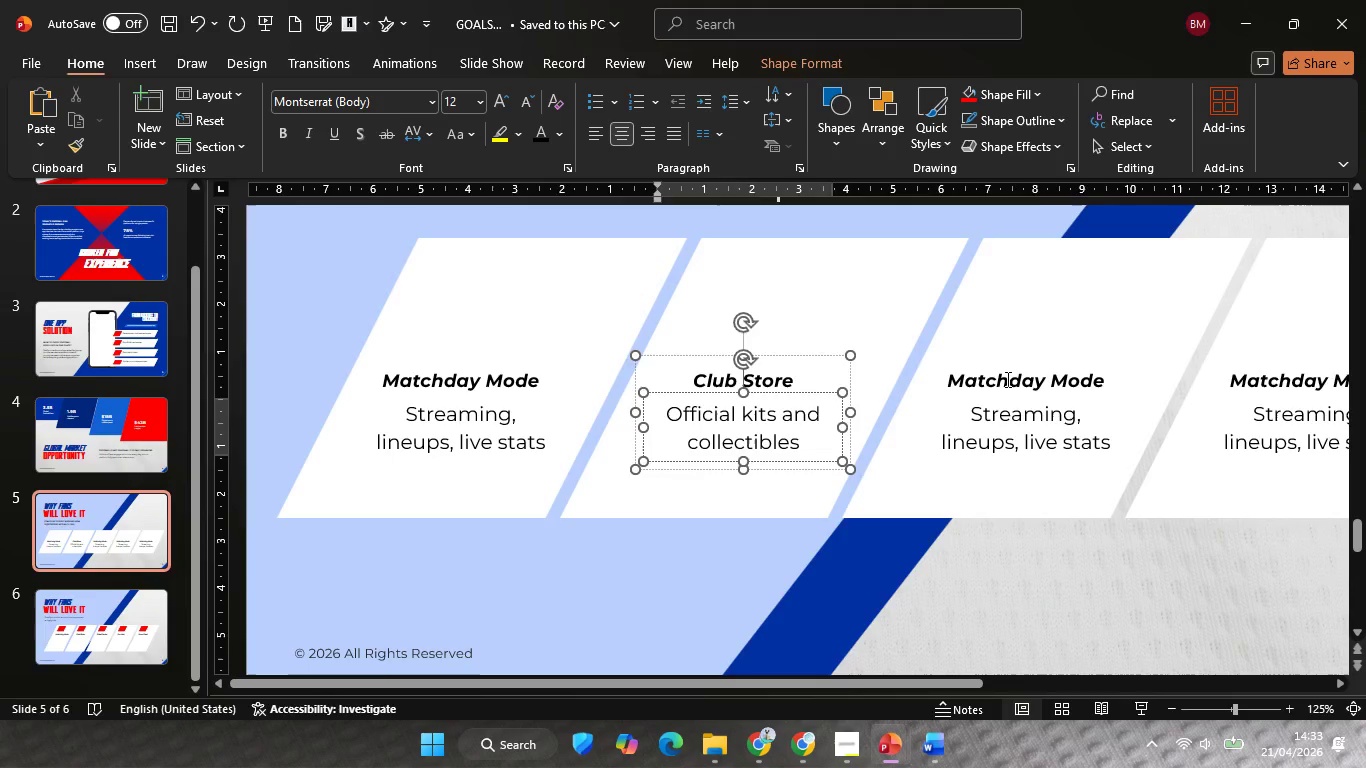 
left_click([1006, 378])
 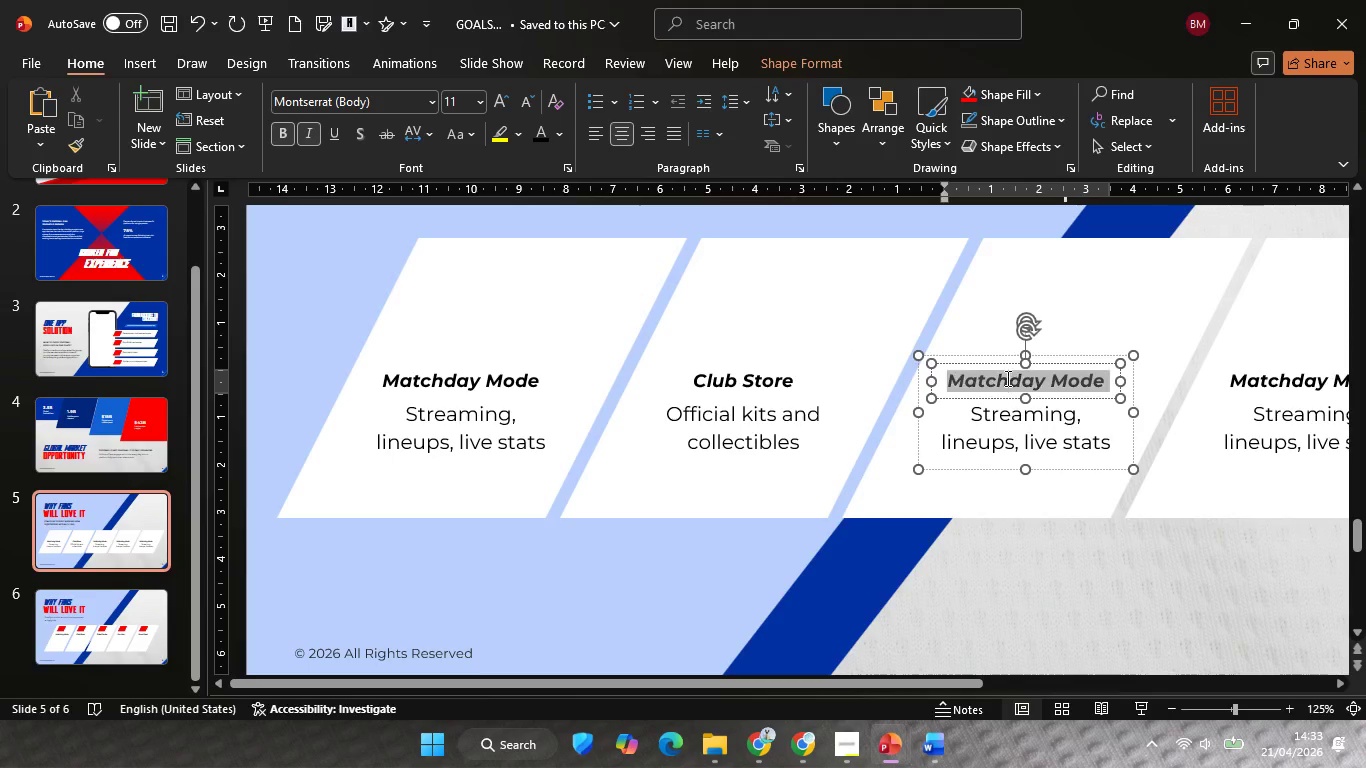 
key(Control+A)
 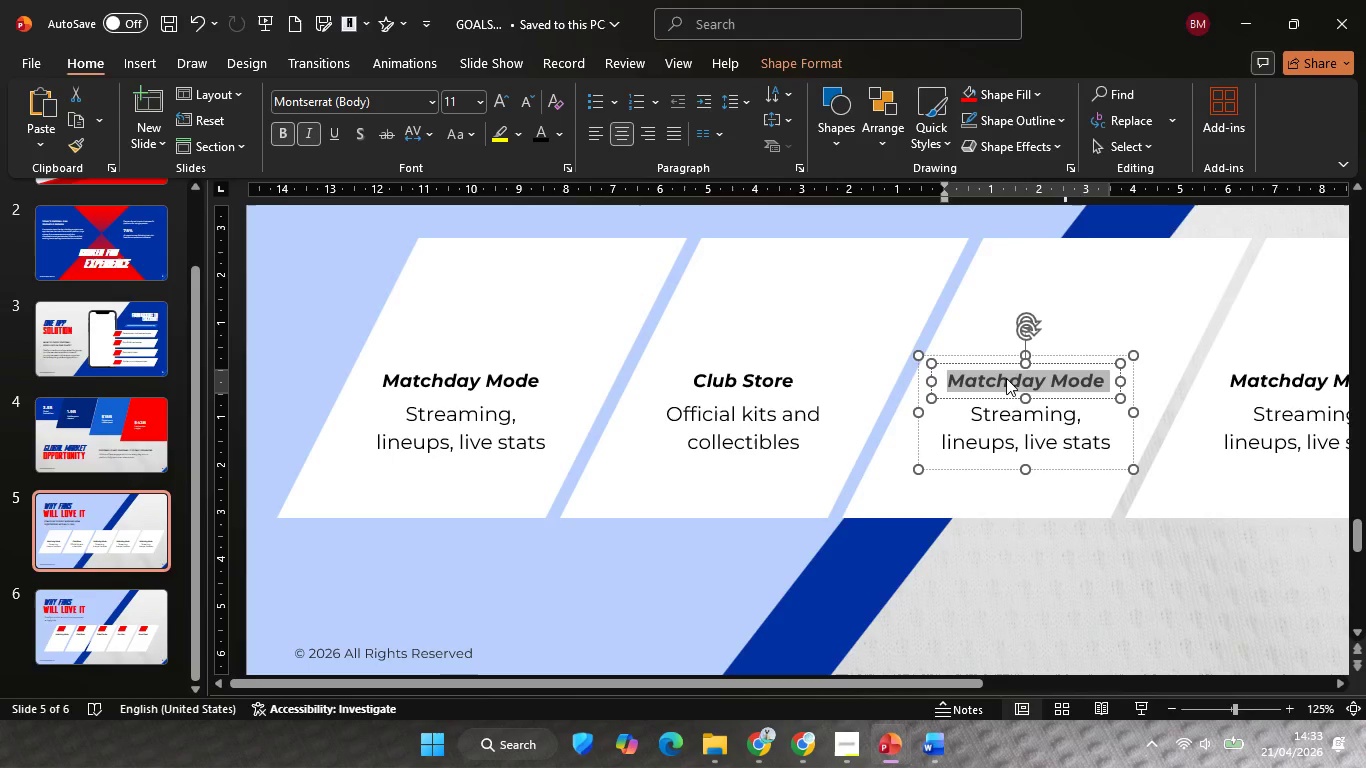 
right_click([1006, 378])
 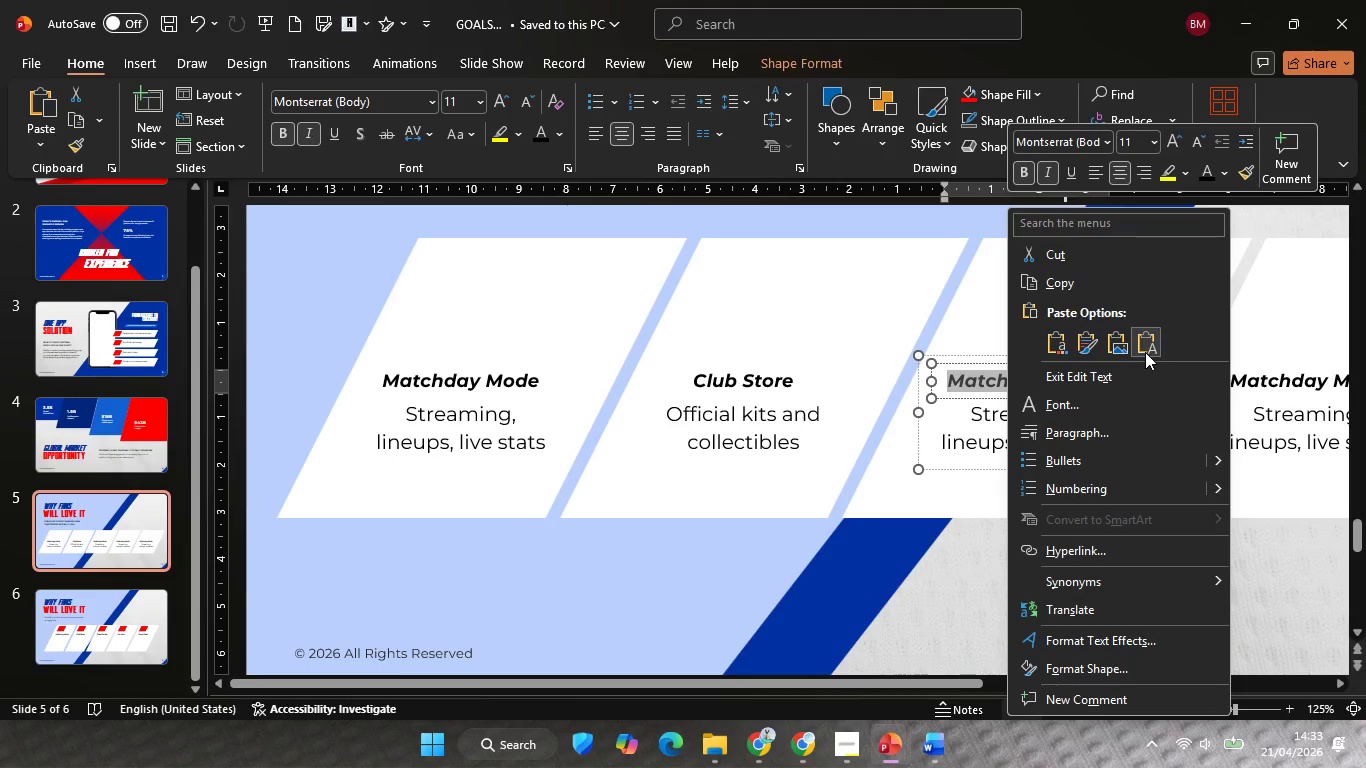 
left_click([1145, 352])
 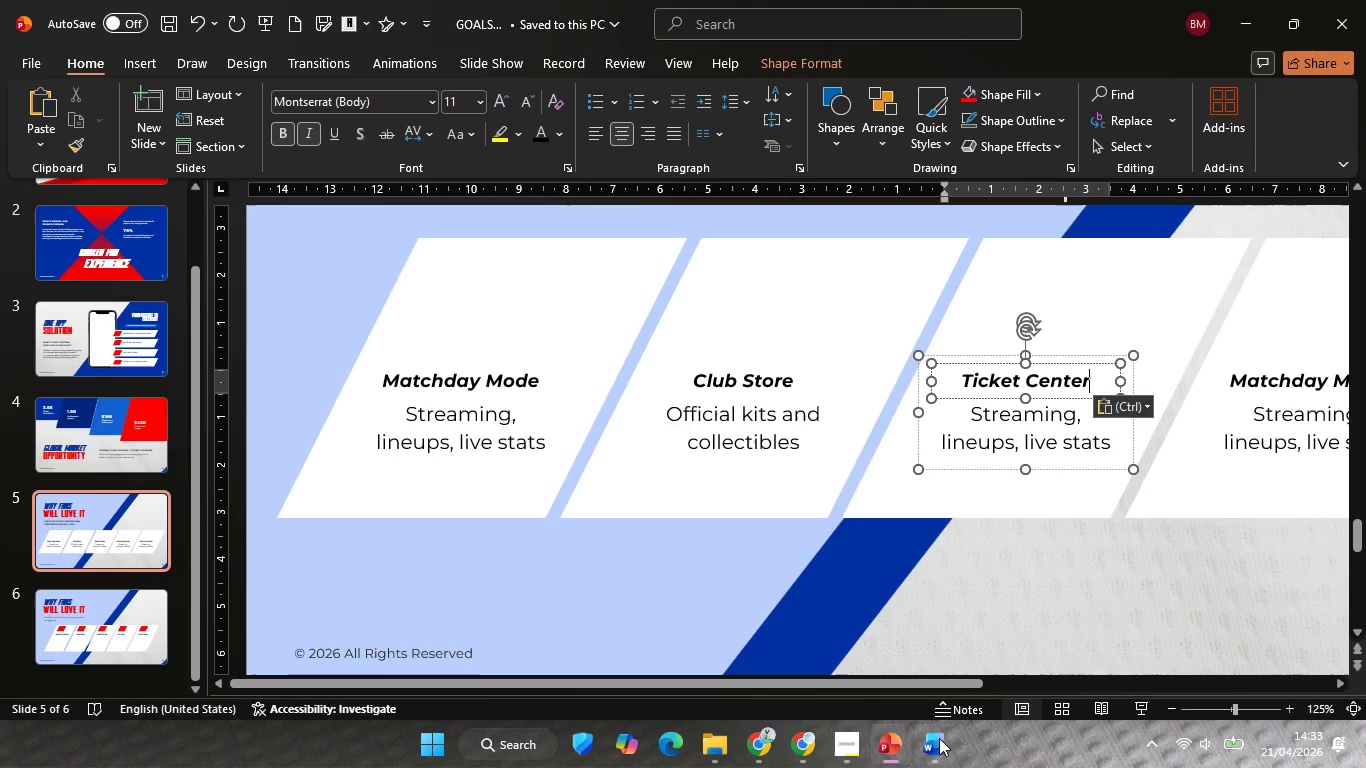 
left_click([943, 742])
 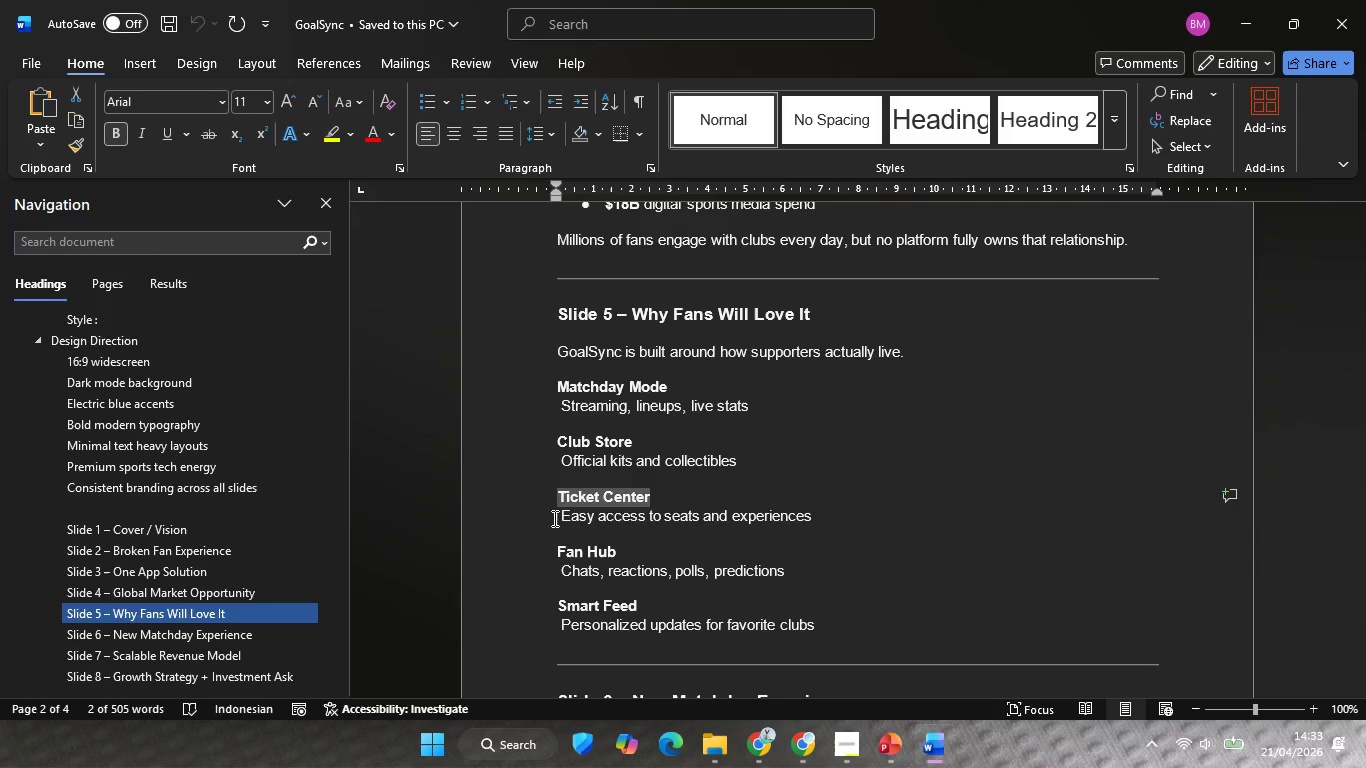 
left_click([561, 517])
 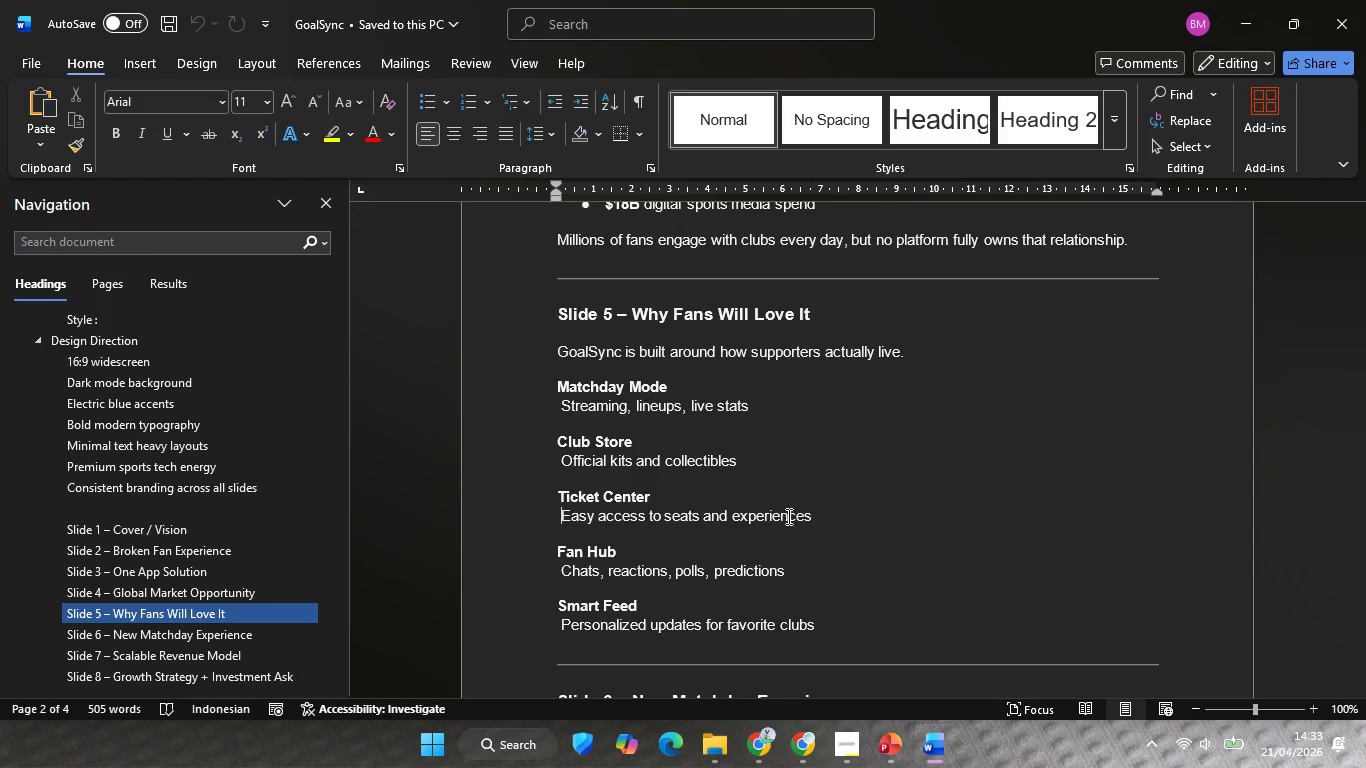 
hold_key(key=ShiftLeft, duration=0.78)
 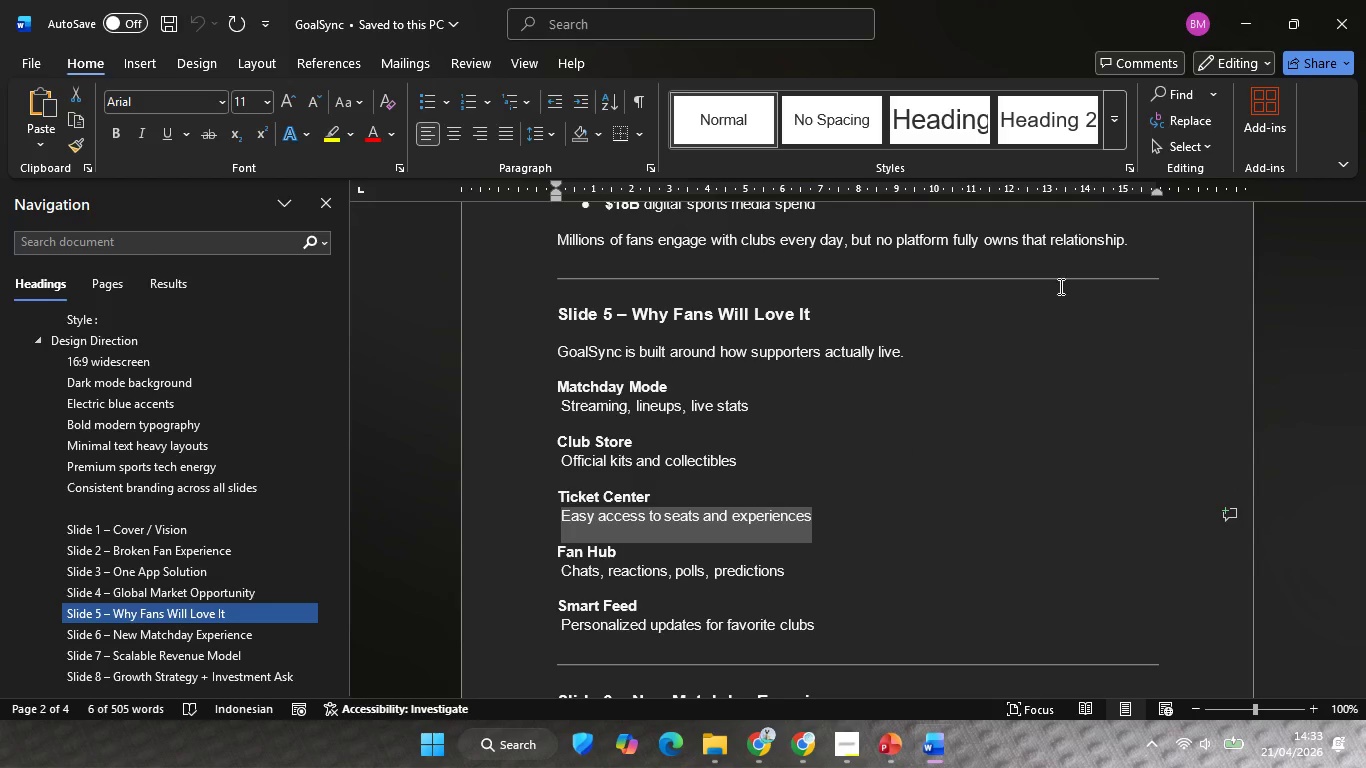 
key(Control+C)
 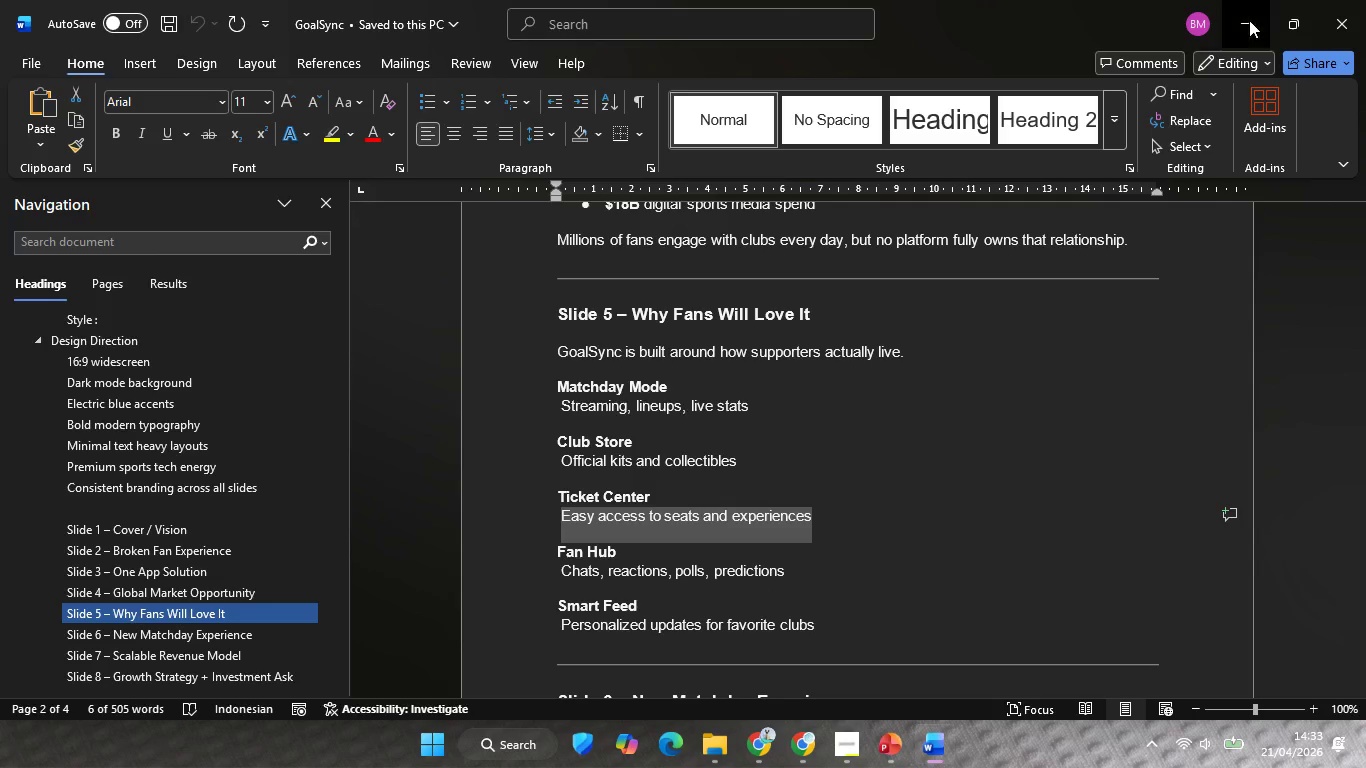 
left_click([1249, 20])
 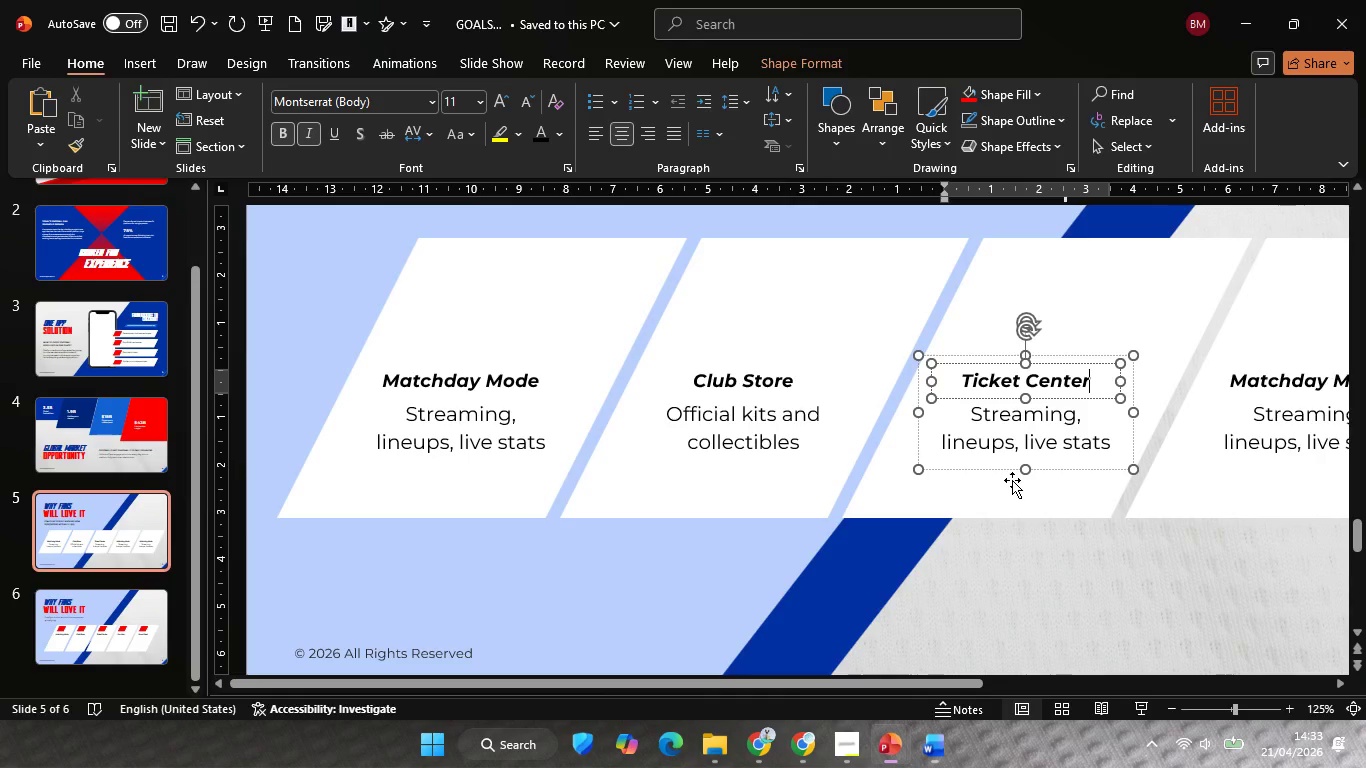 
left_click([995, 432])
 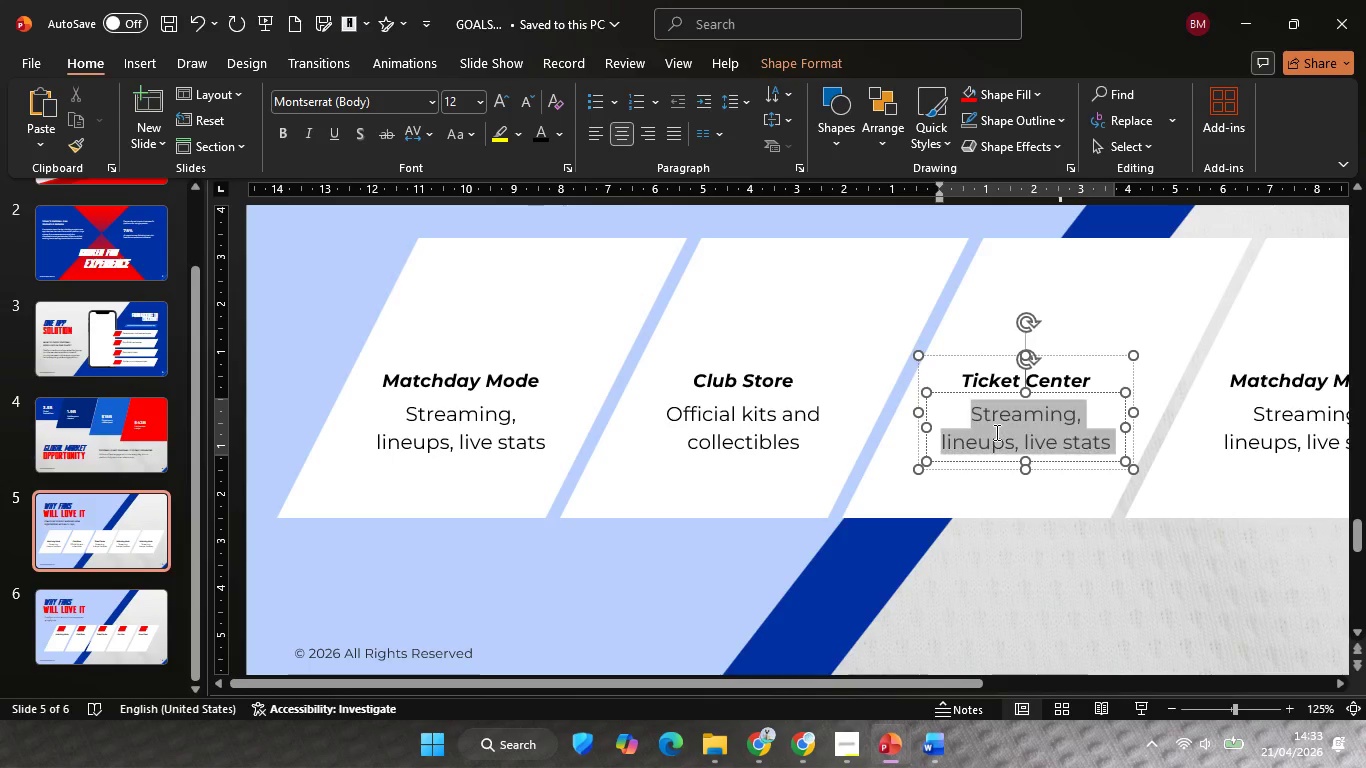 
key(Control+A)
 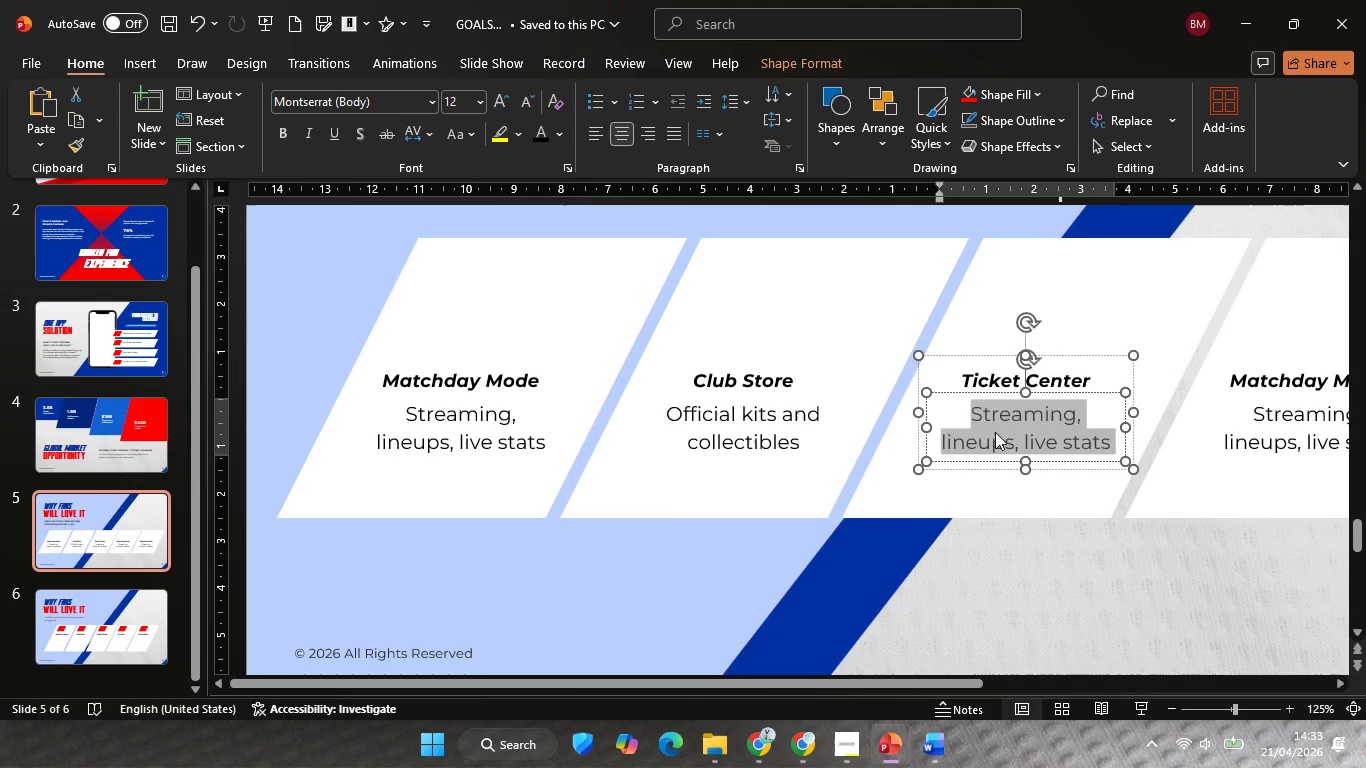 
right_click([995, 432])
 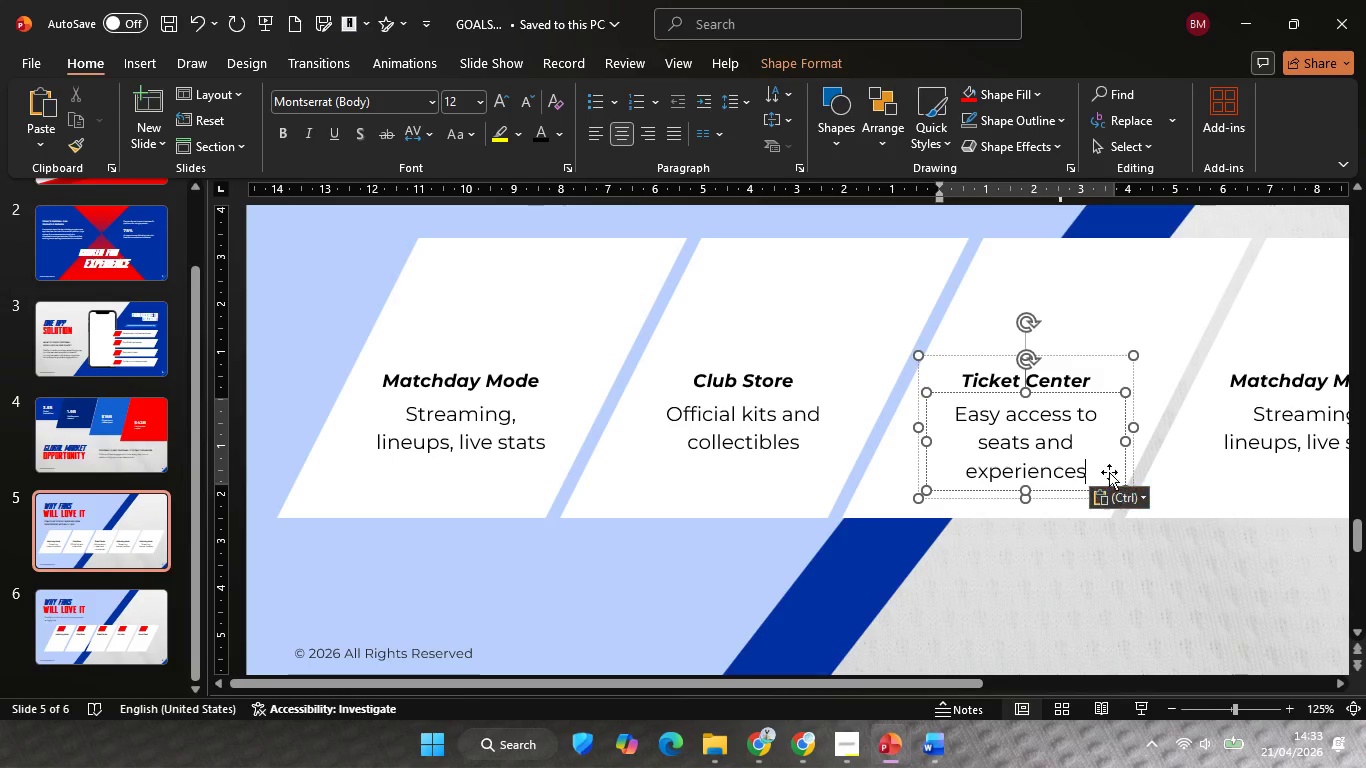 
hold_key(key=ControlLeft, duration=1.75)
hold_key(key=ShiftLeft, duration=1.67)
left_click_drag(start_coordinate=[1124, 445], to_coordinate=[1147, 443])
 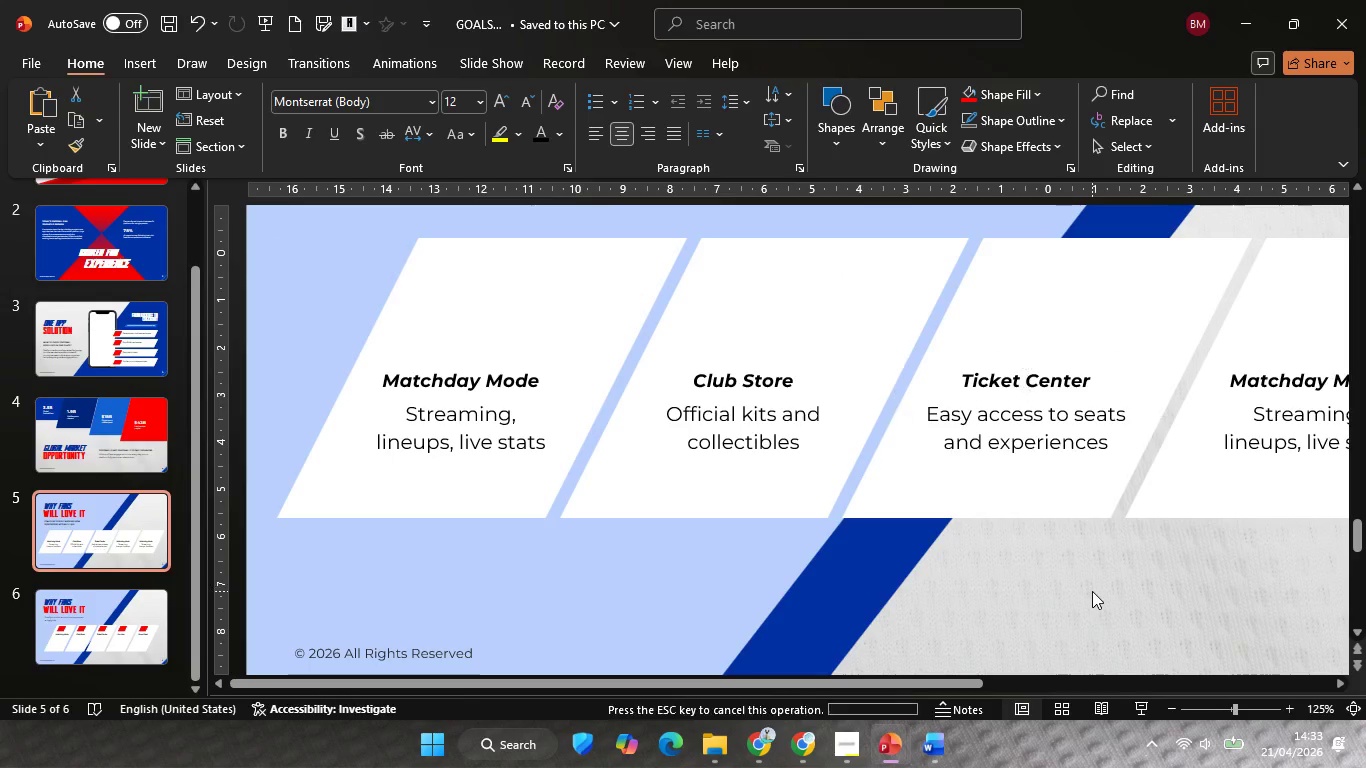 
left_click([1092, 591])
 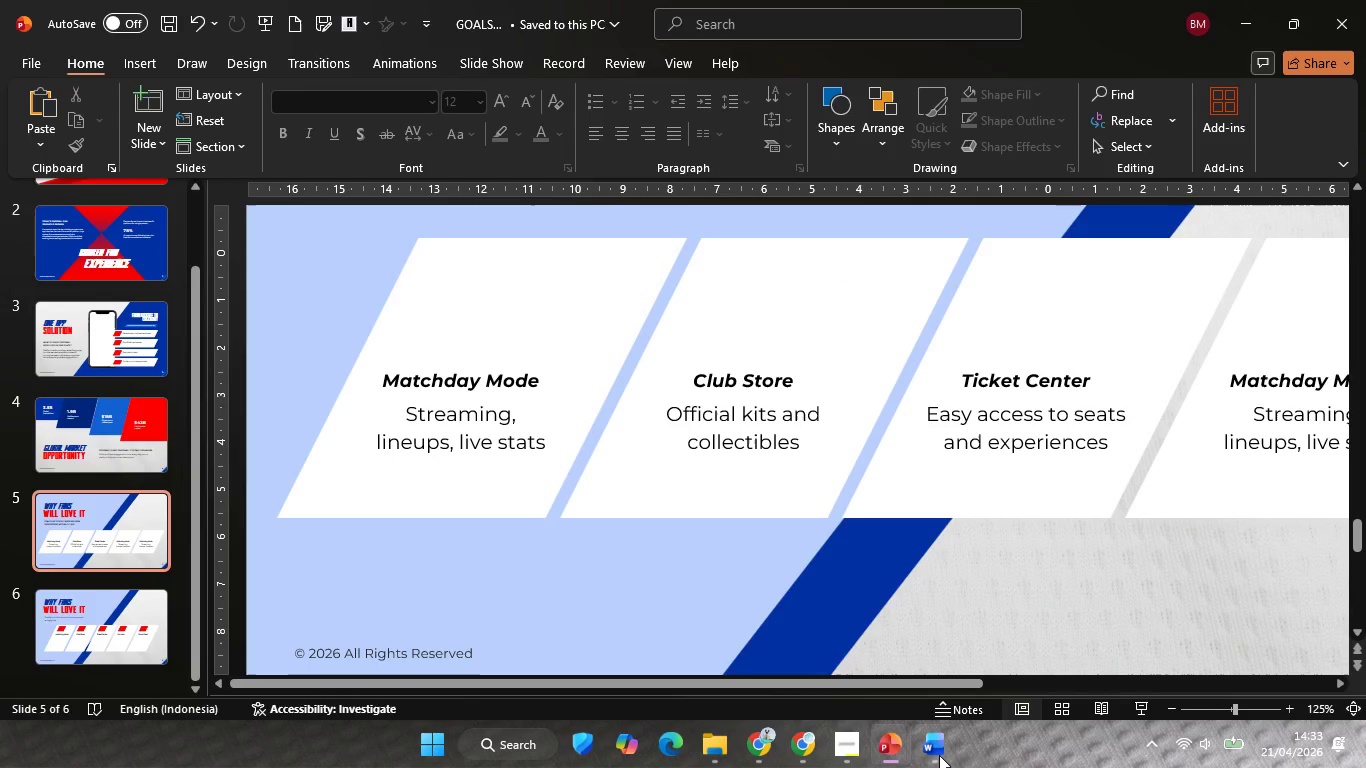 
left_click([939, 755])
 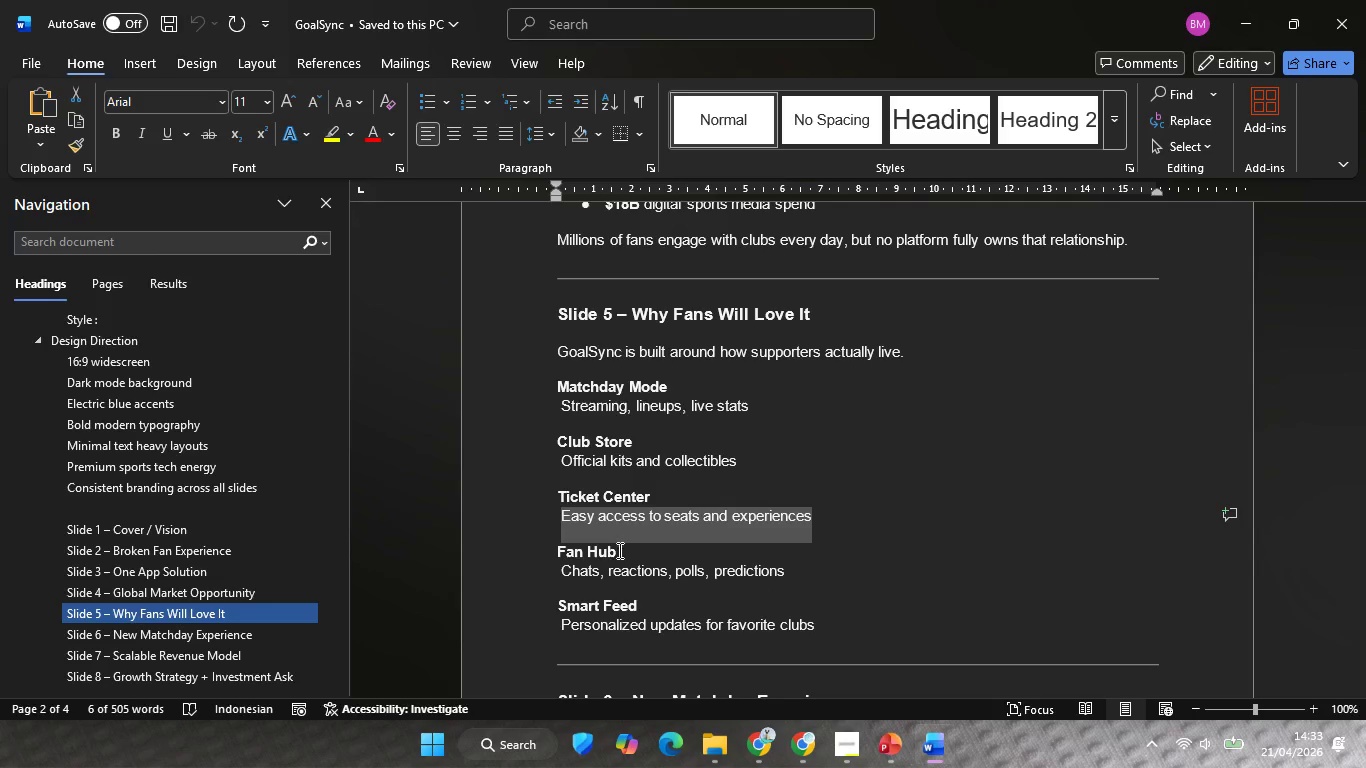 
left_click_drag(start_coordinate=[615, 549], to_coordinate=[562, 550])
 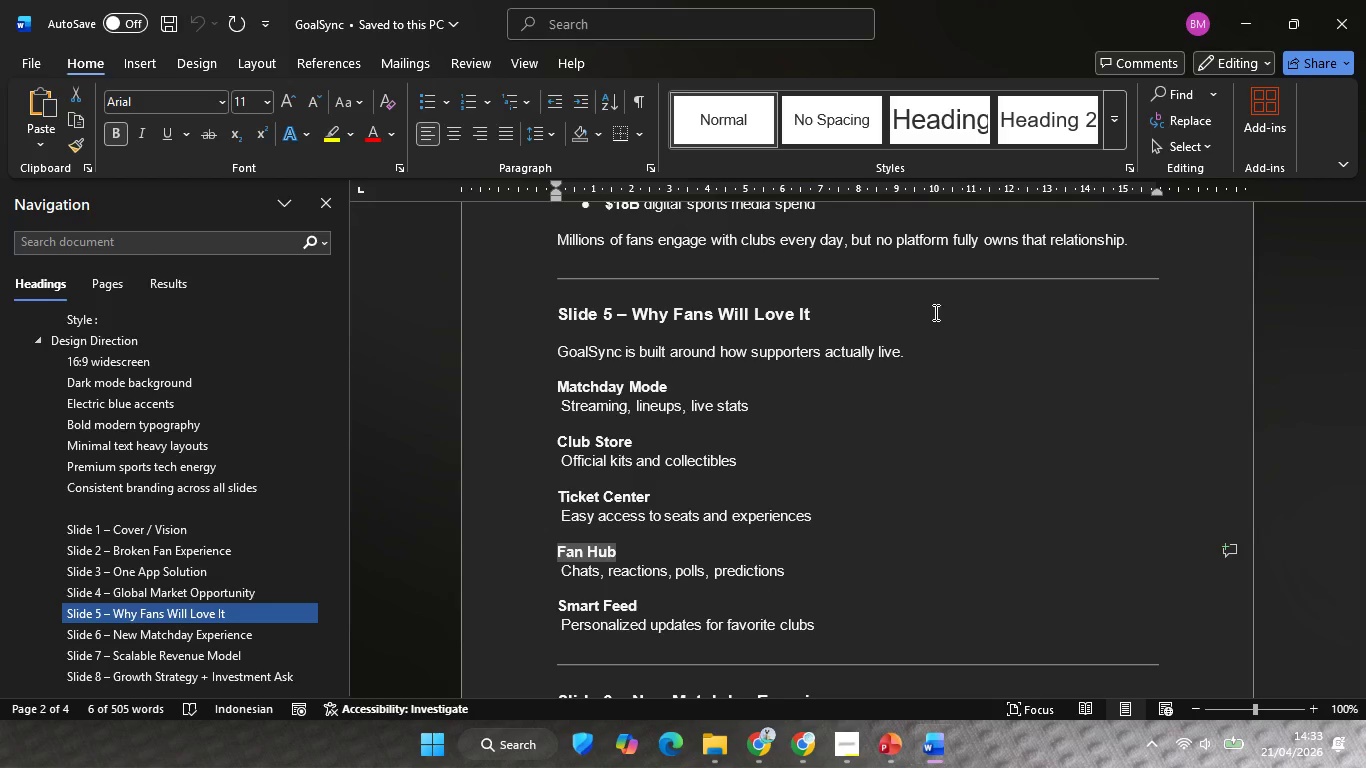 
key(Control+C)
 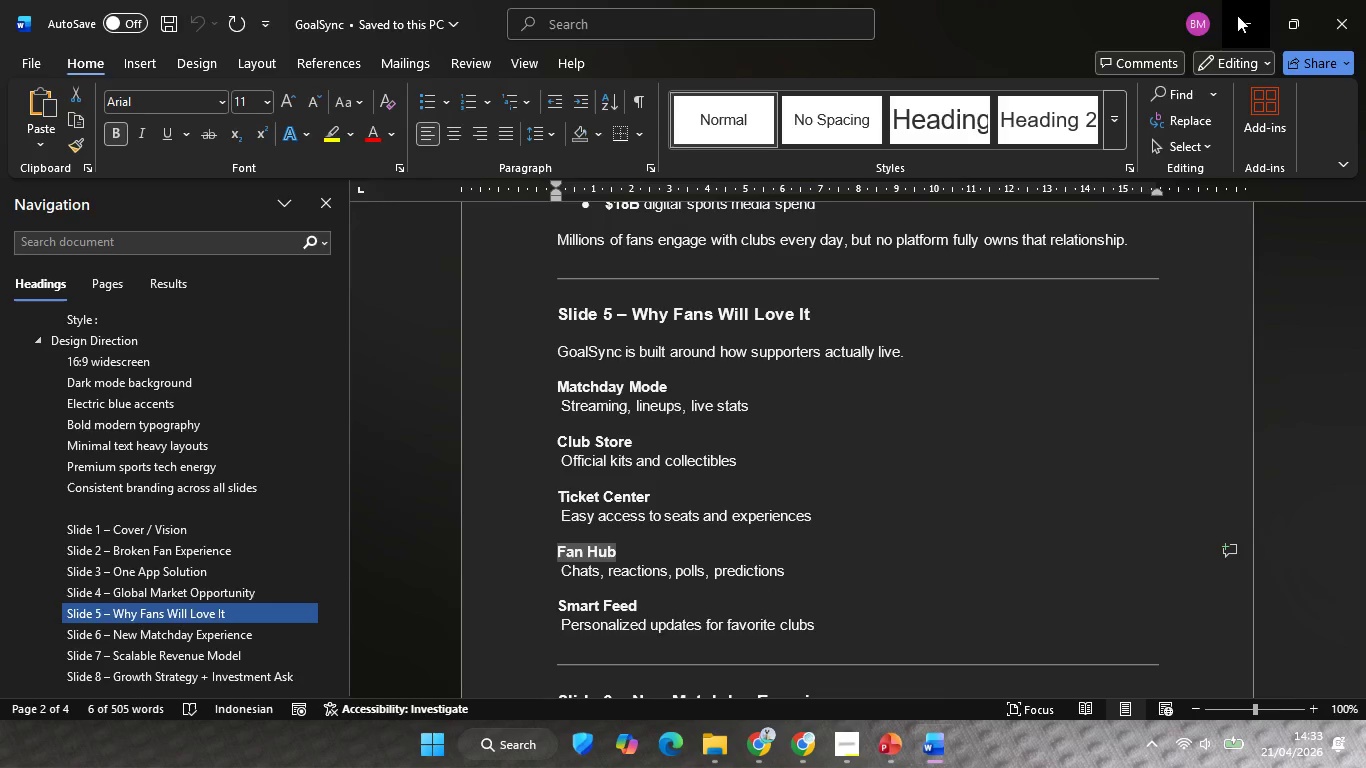 
hold_key(key=ControlLeft, duration=0.34)
scroll: coordinate [1150, 448], scroll_direction: down, amount: 1.0
 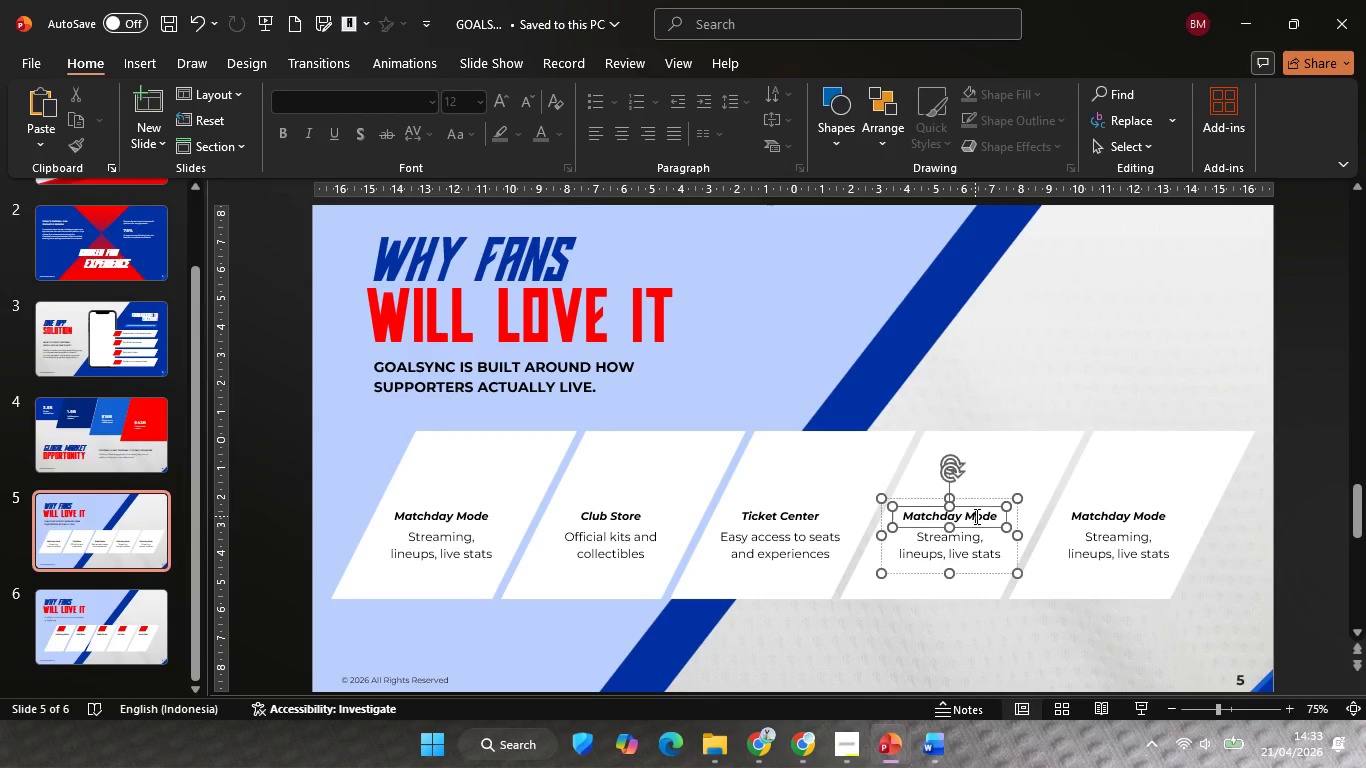 
left_click([975, 516])
 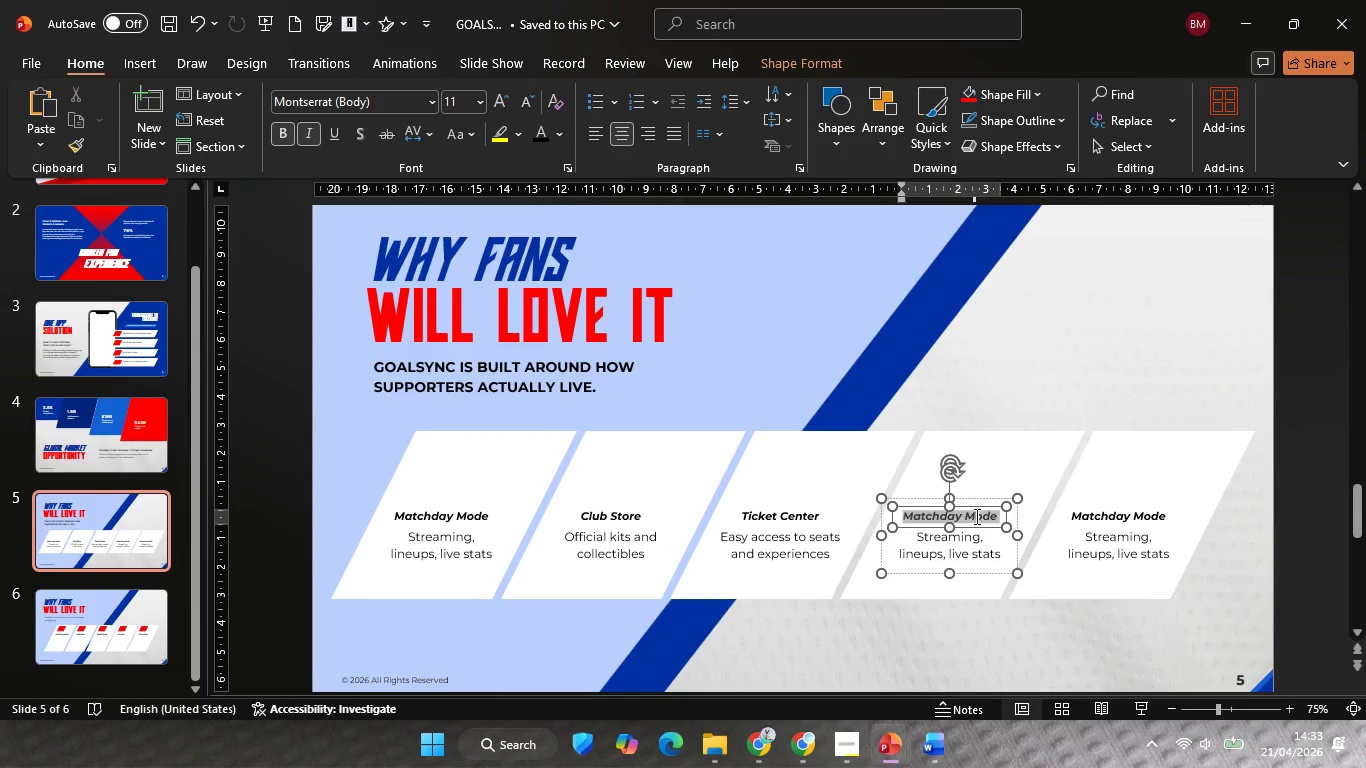 
key(Control+ControlLeft)
 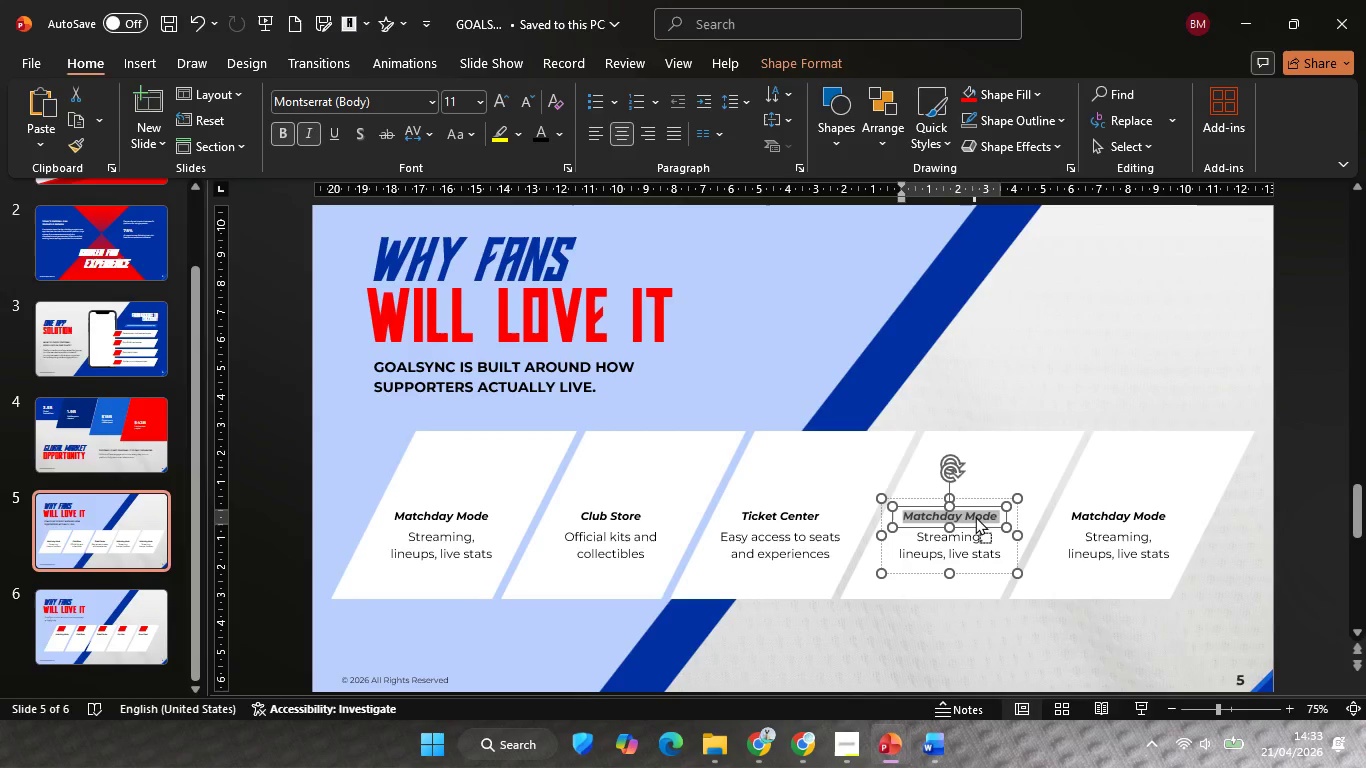 
key(Control+A)
 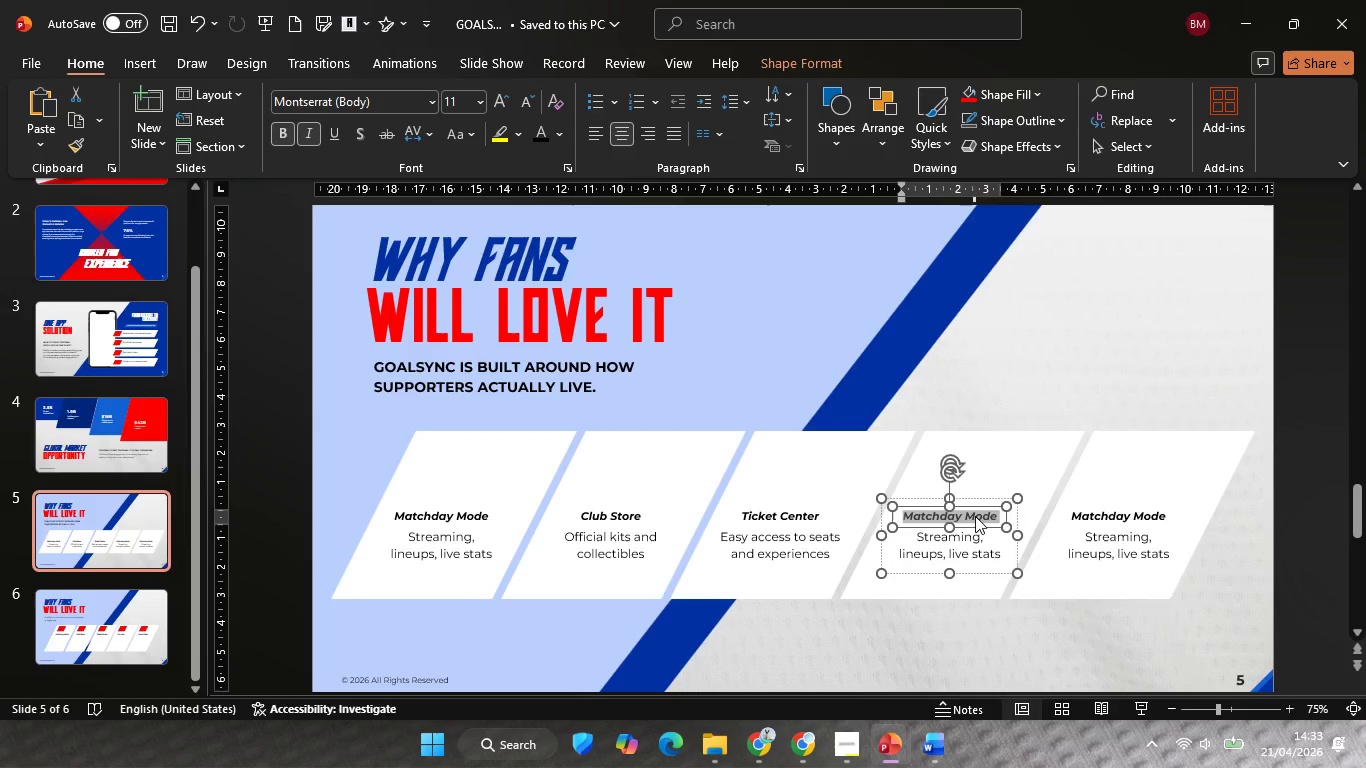 
right_click([975, 516])
 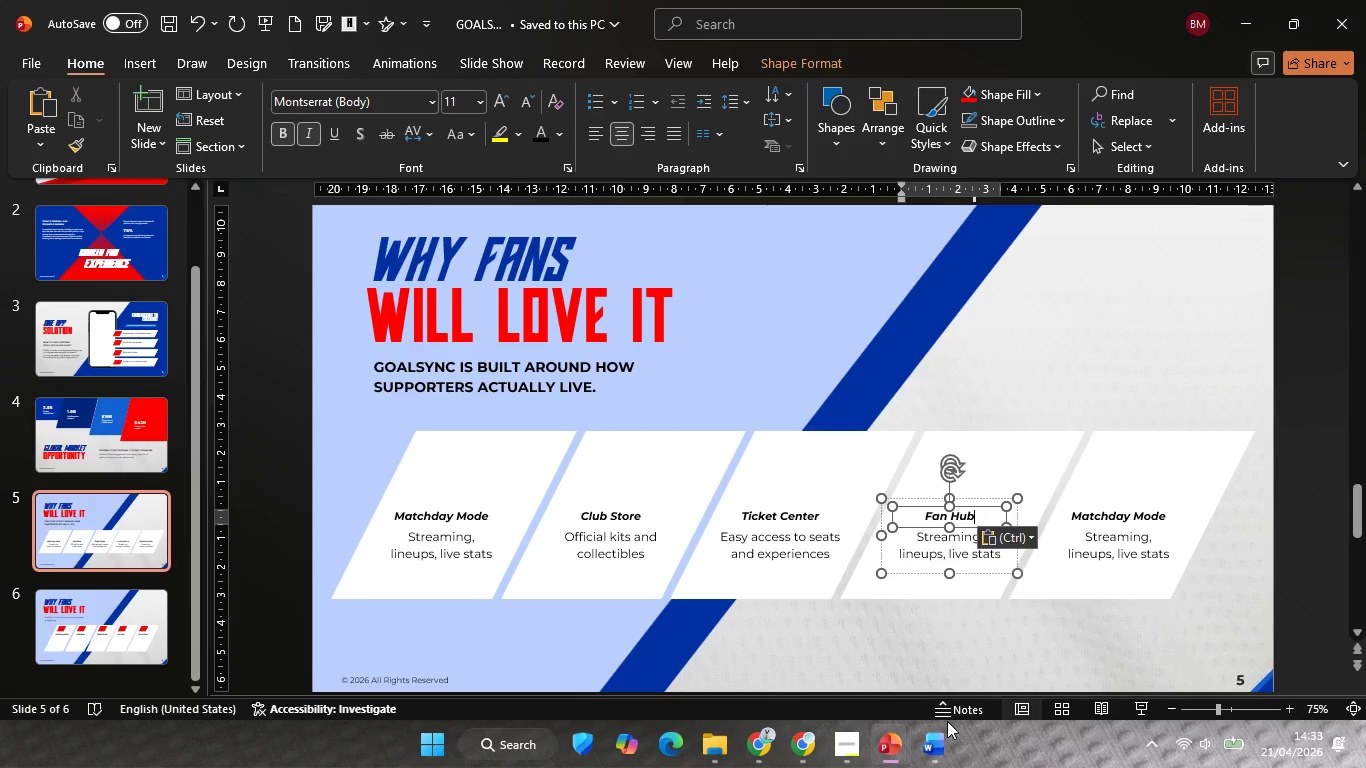 
left_click([941, 748])
 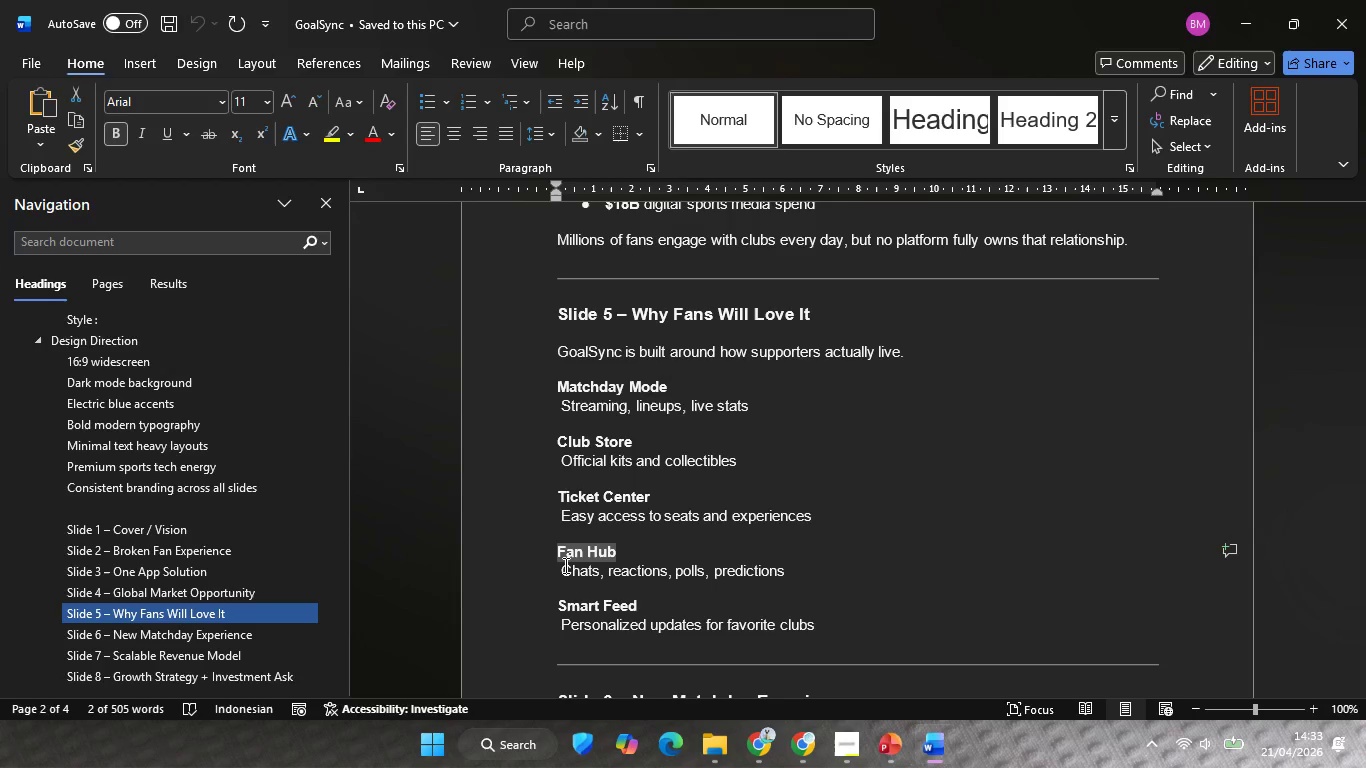 
left_click([562, 569])
 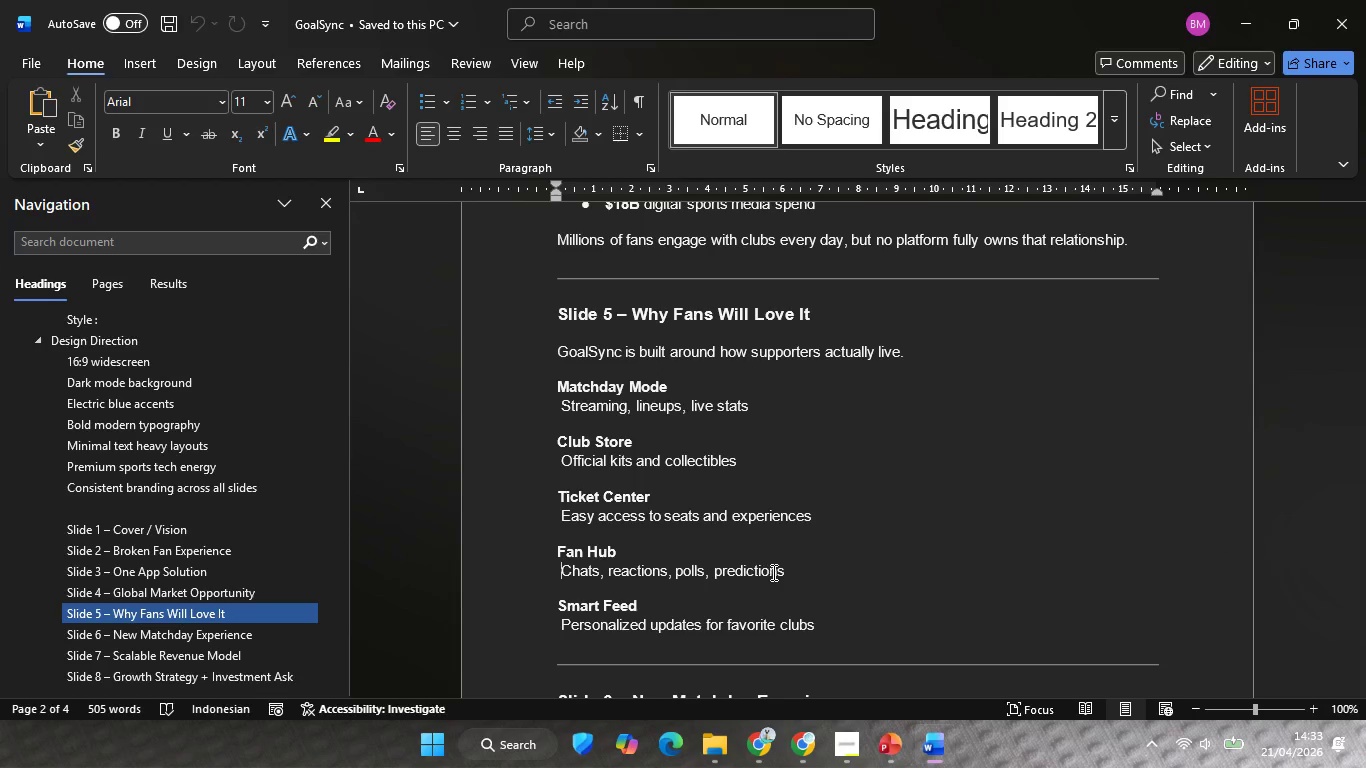 
hold_key(key=ShiftLeft, duration=0.78)
left_click([785, 572])
 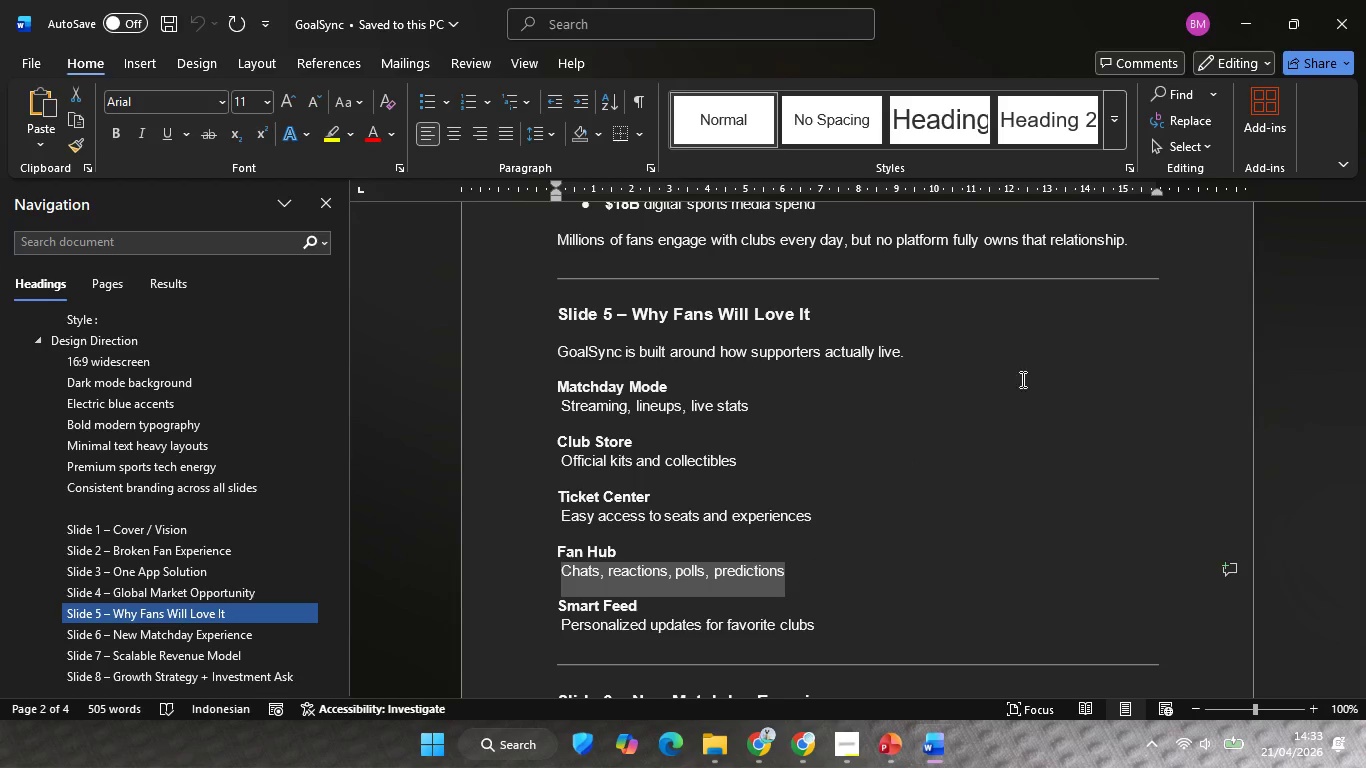 
key(Control+C)
 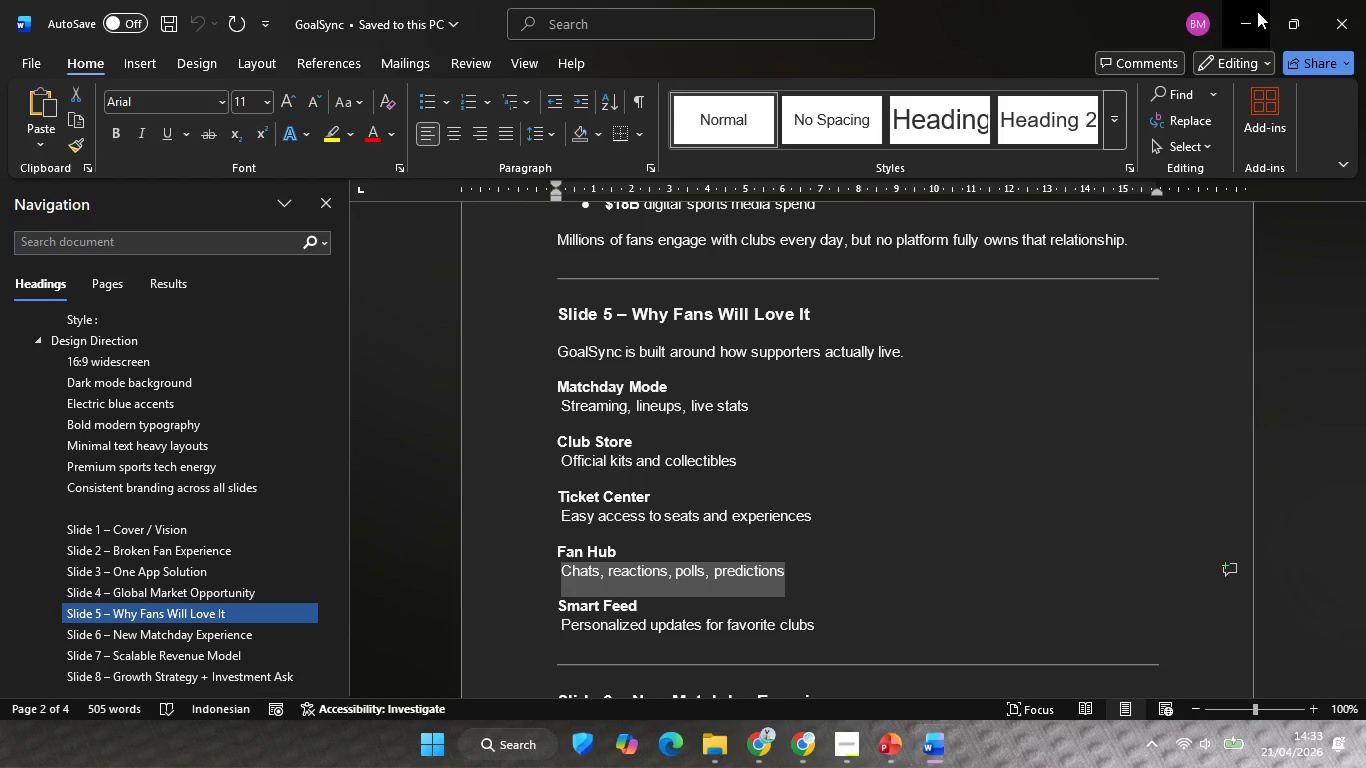 
left_click([1257, 11])
 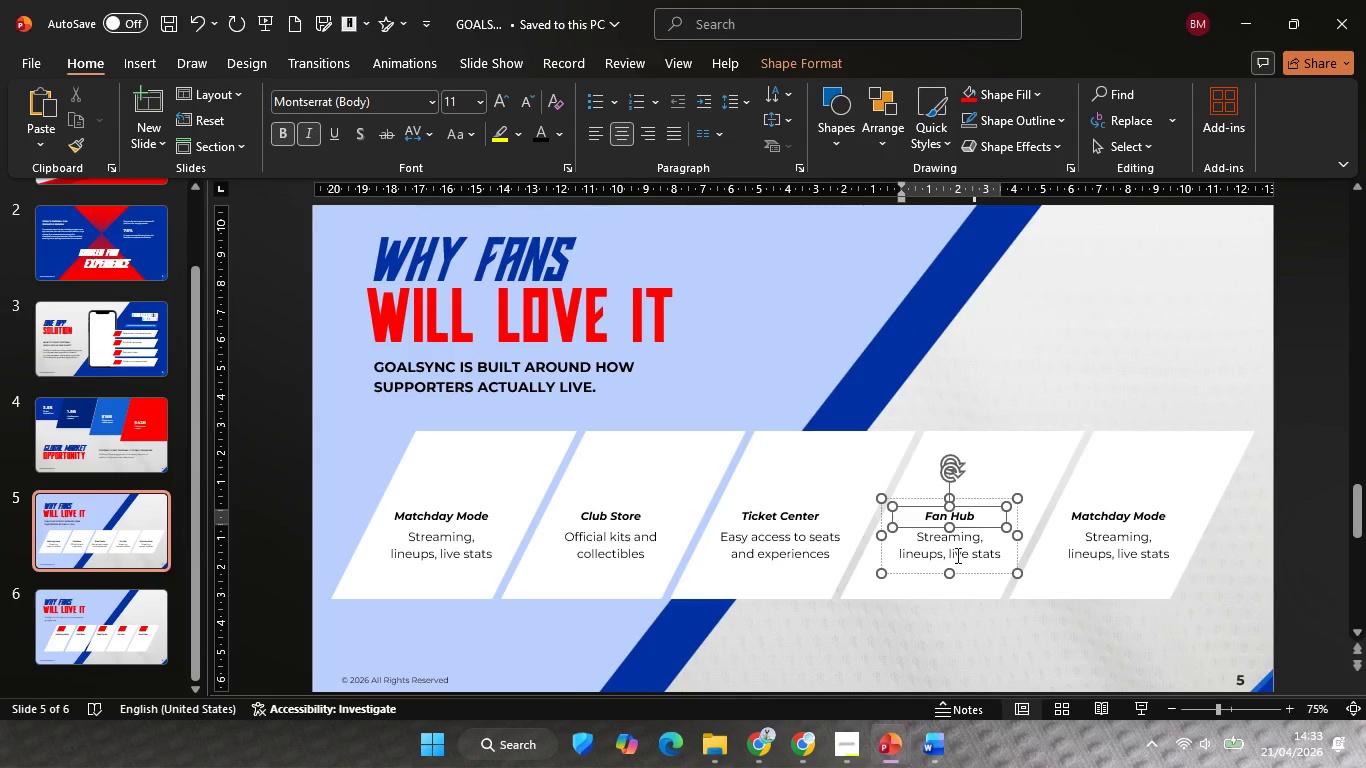 
left_click([956, 555])
 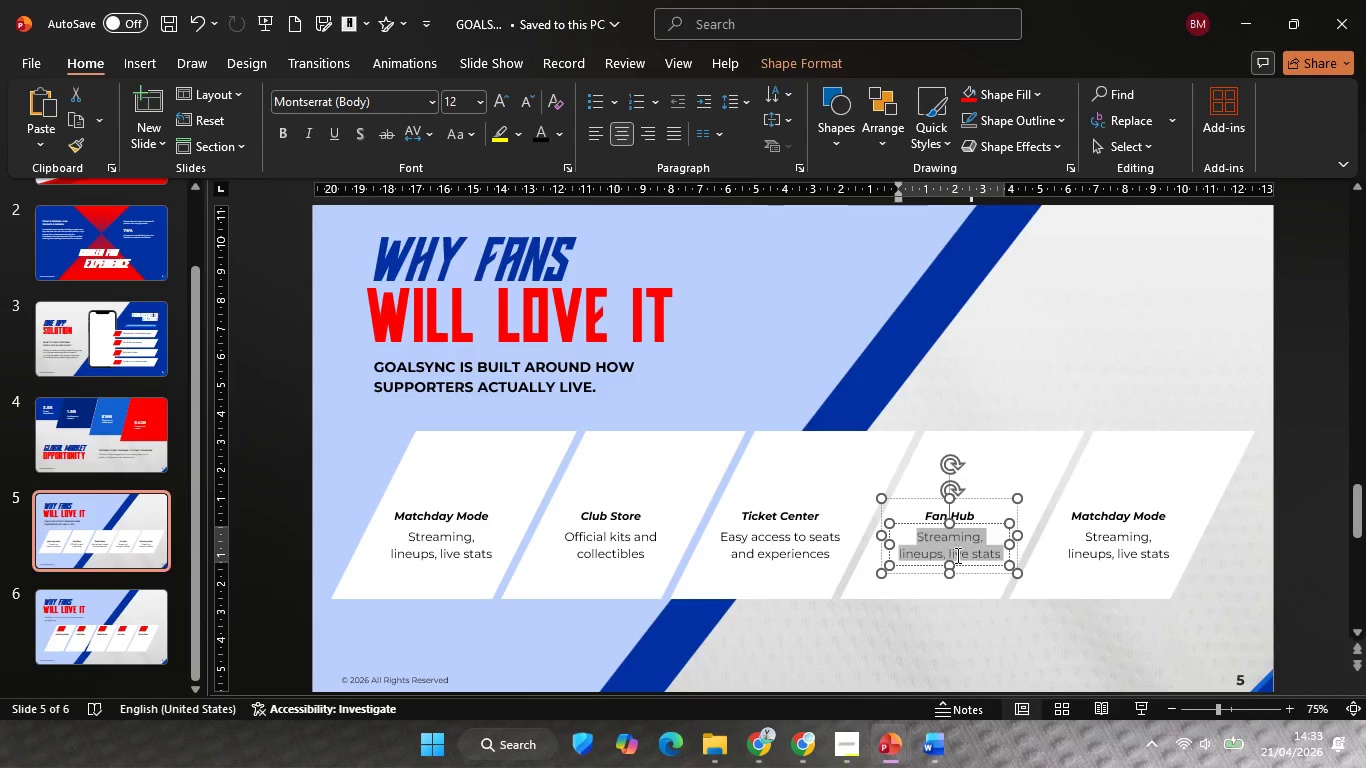 
key(Control+A)
 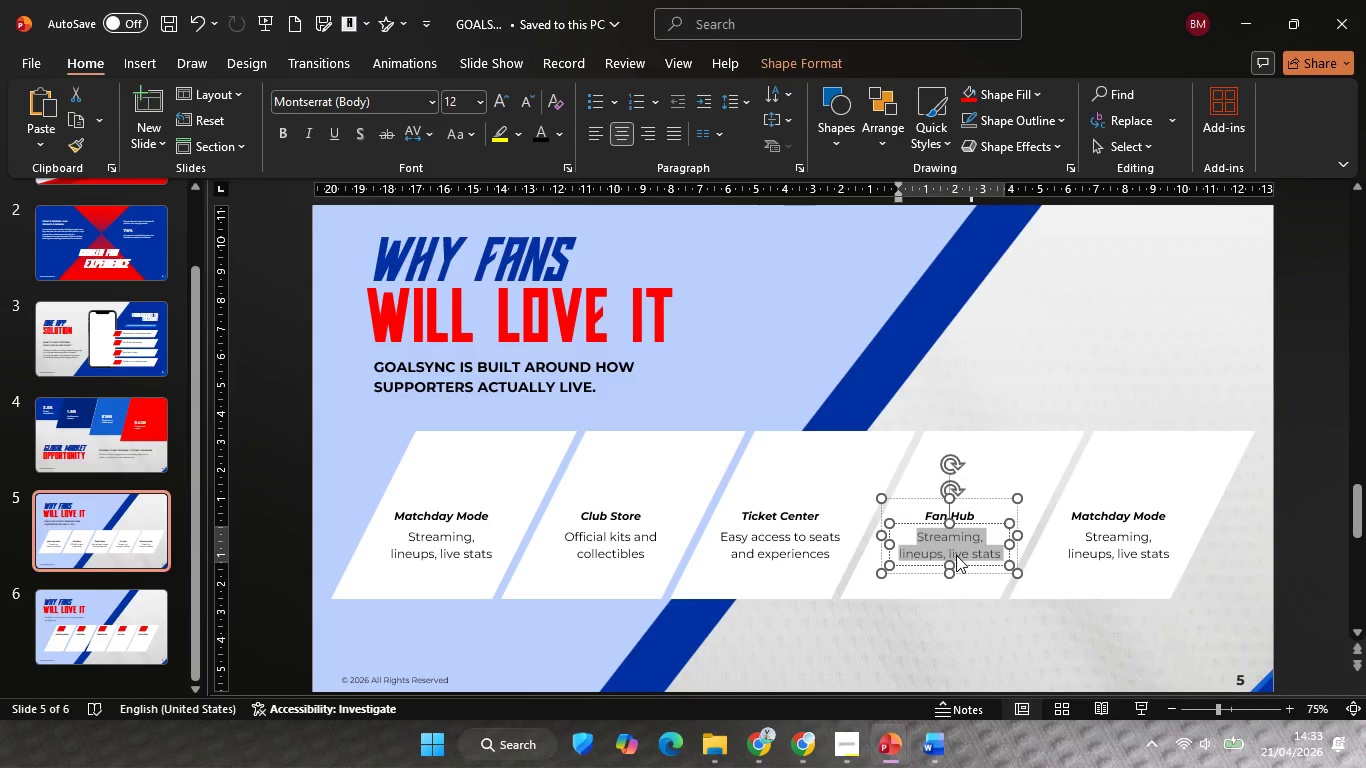 
right_click([956, 555])
 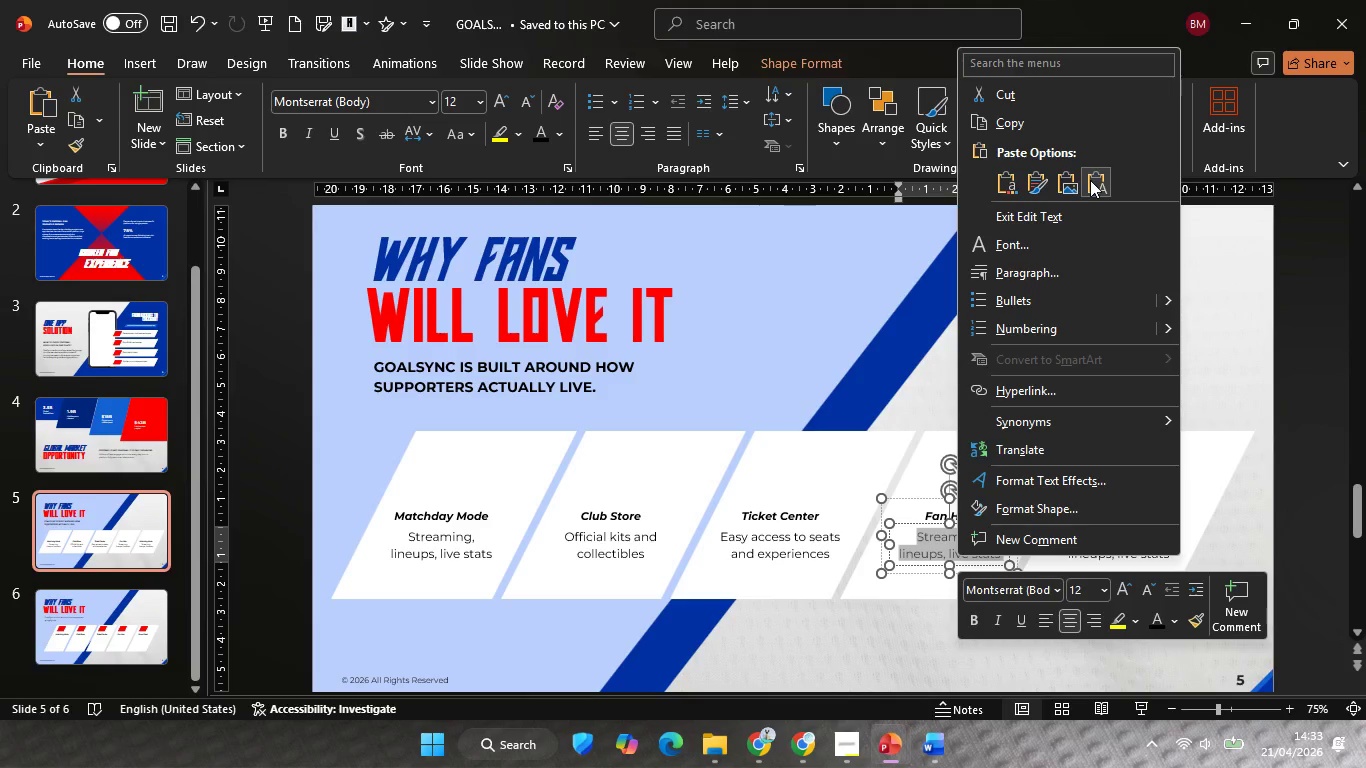 
left_click([1090, 180])
 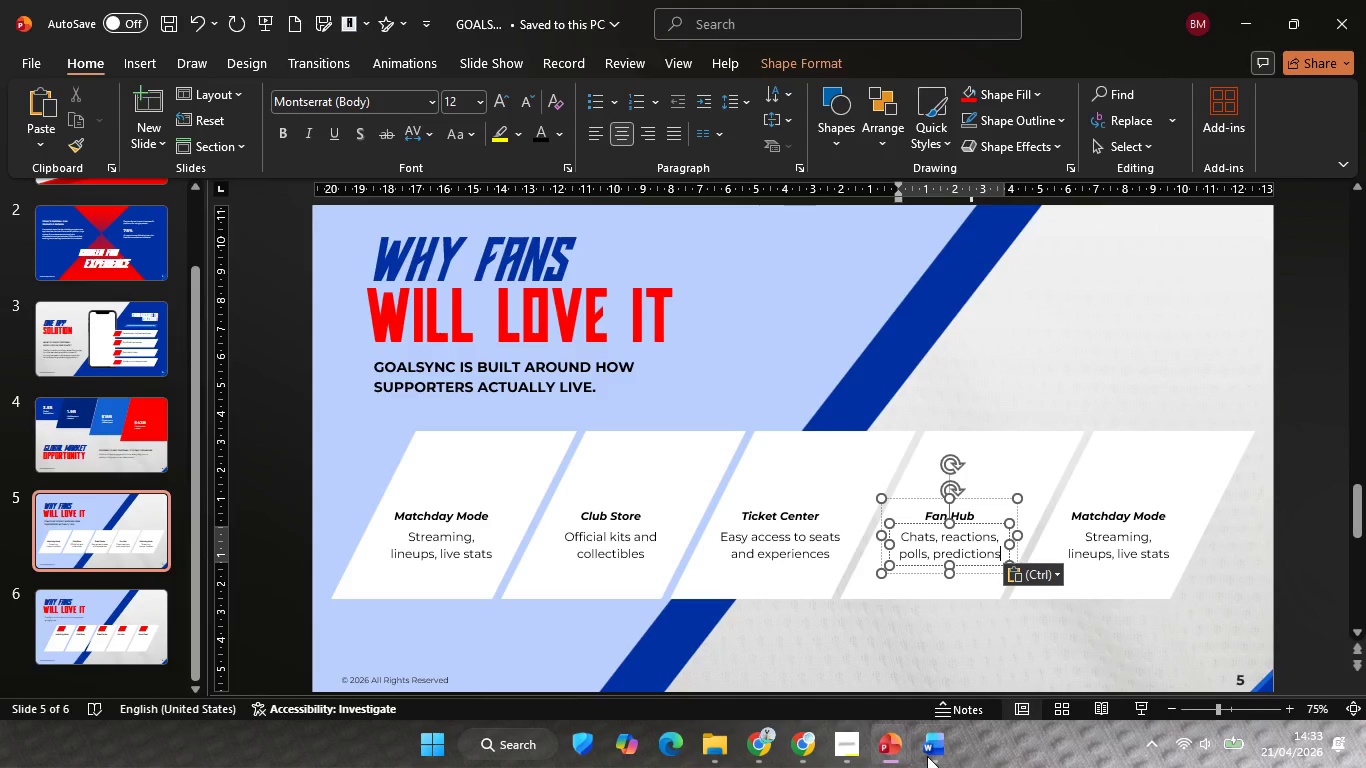 
left_click([931, 756])
 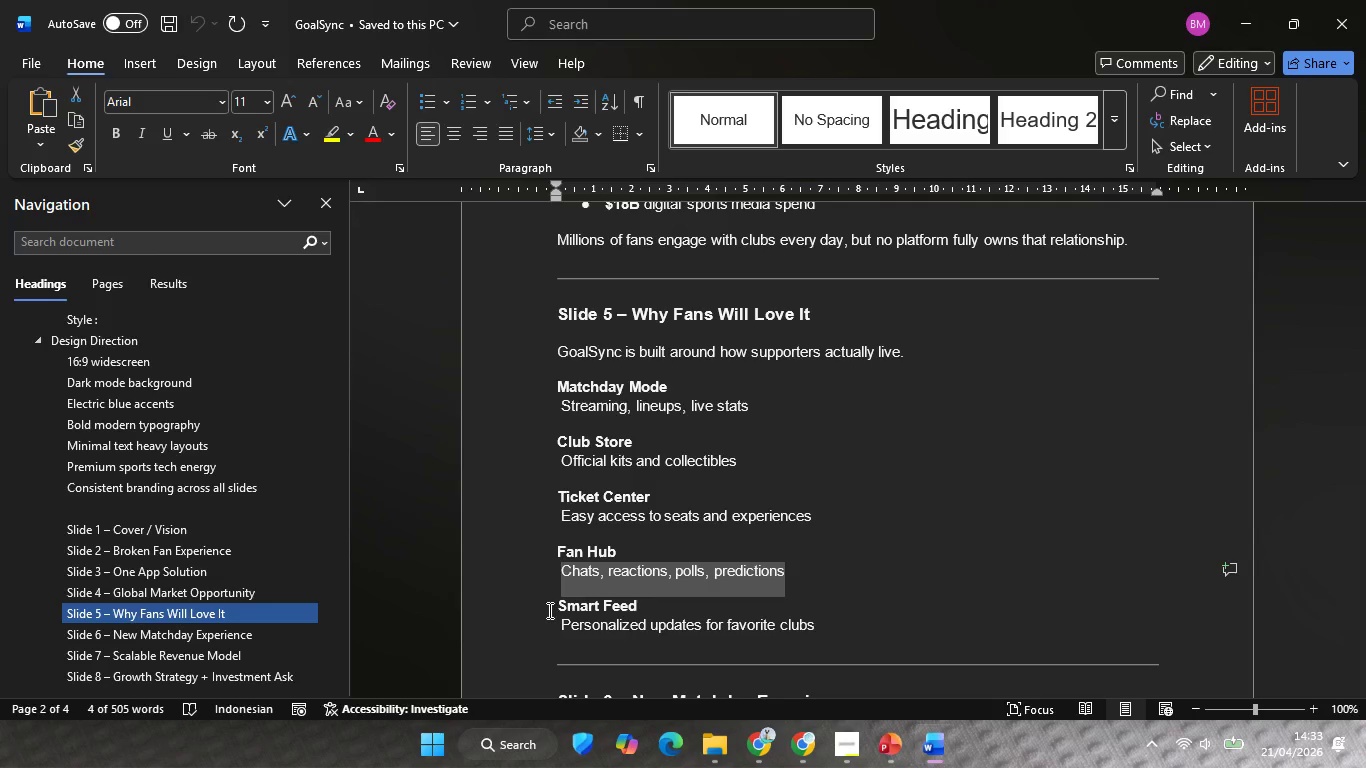 
left_click([549, 610])
 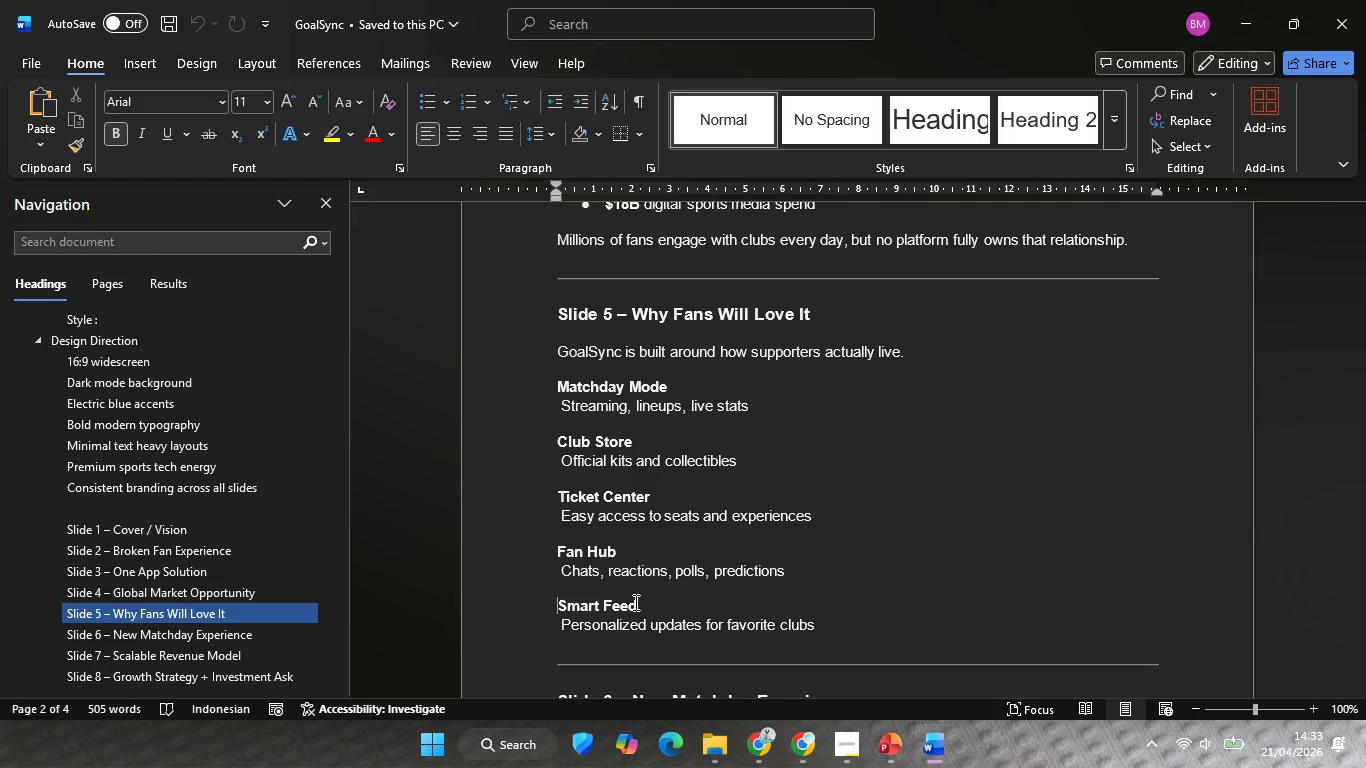 
hold_key(key=ShiftLeft, duration=0.52)
left_click([634, 602])
 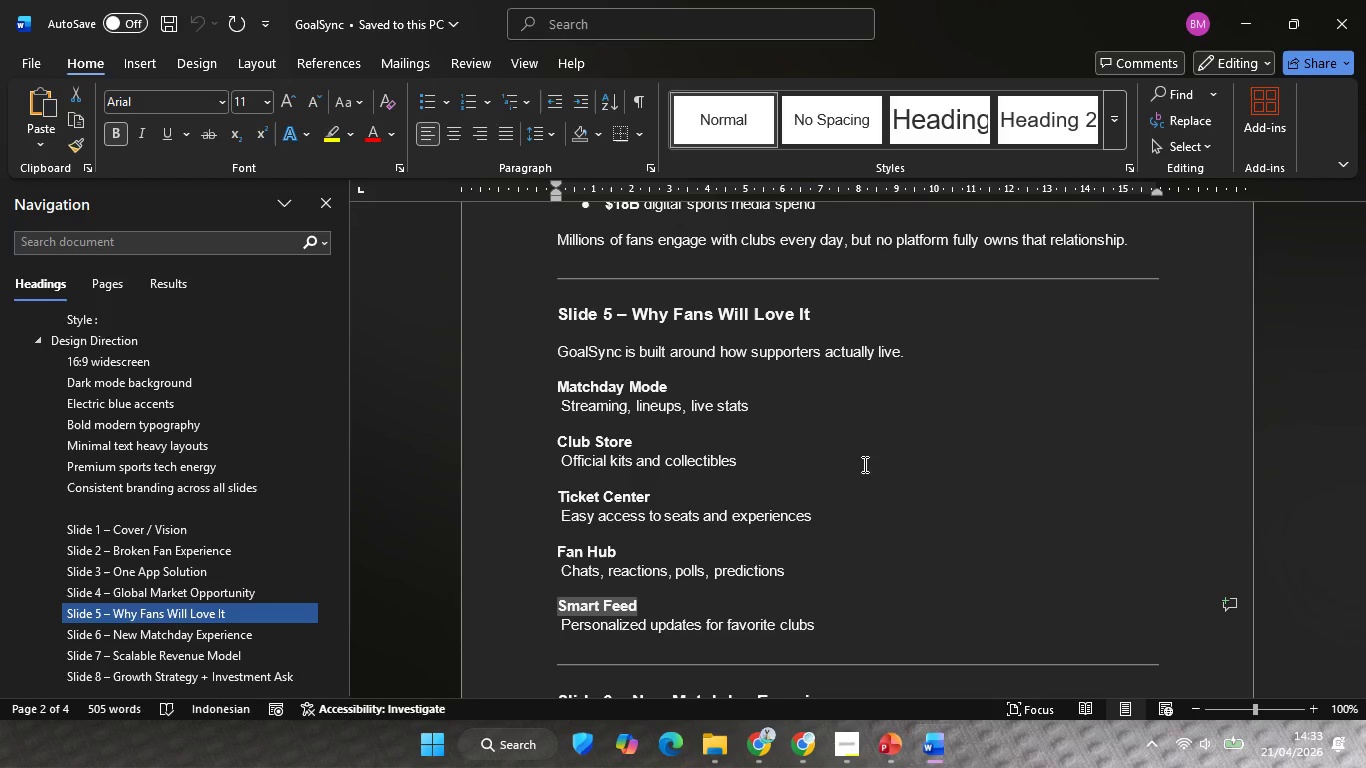 
key(Control+C)
 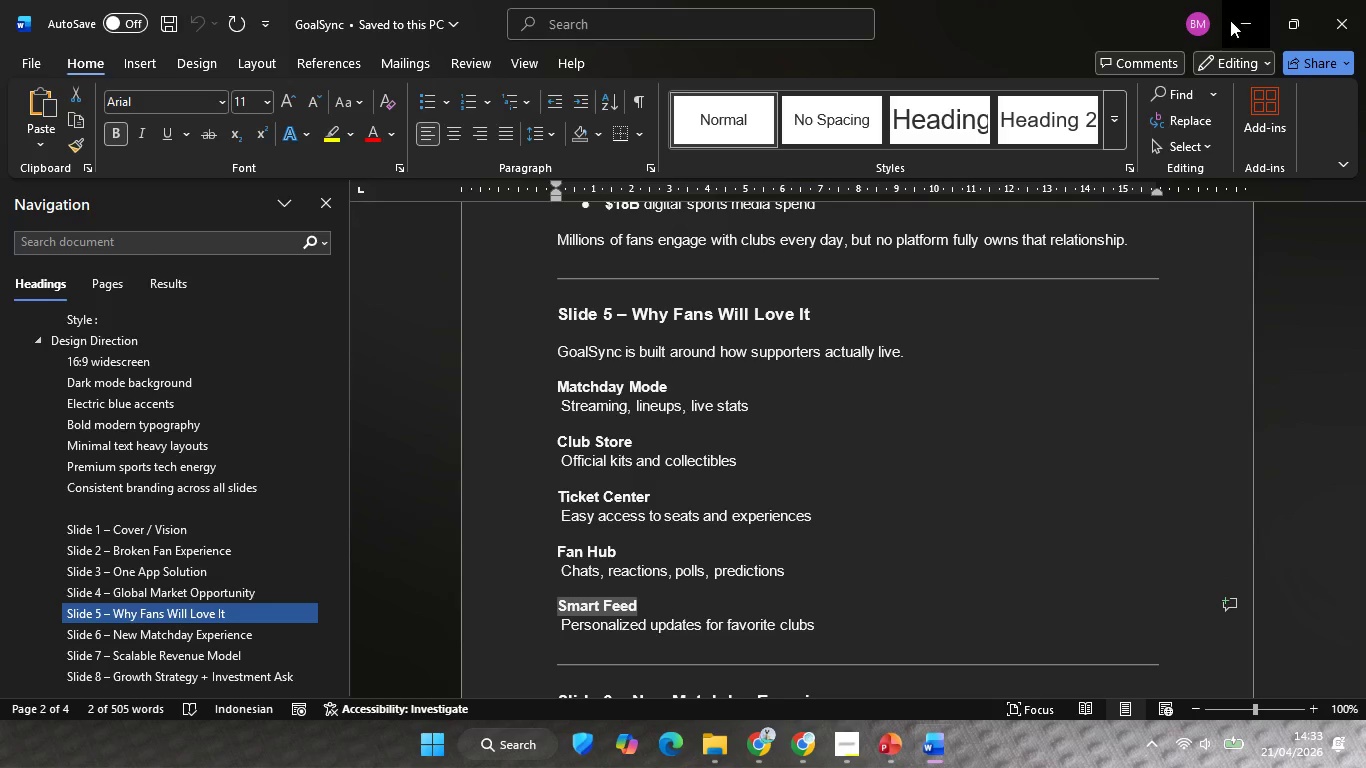 
left_click([1230, 20])
 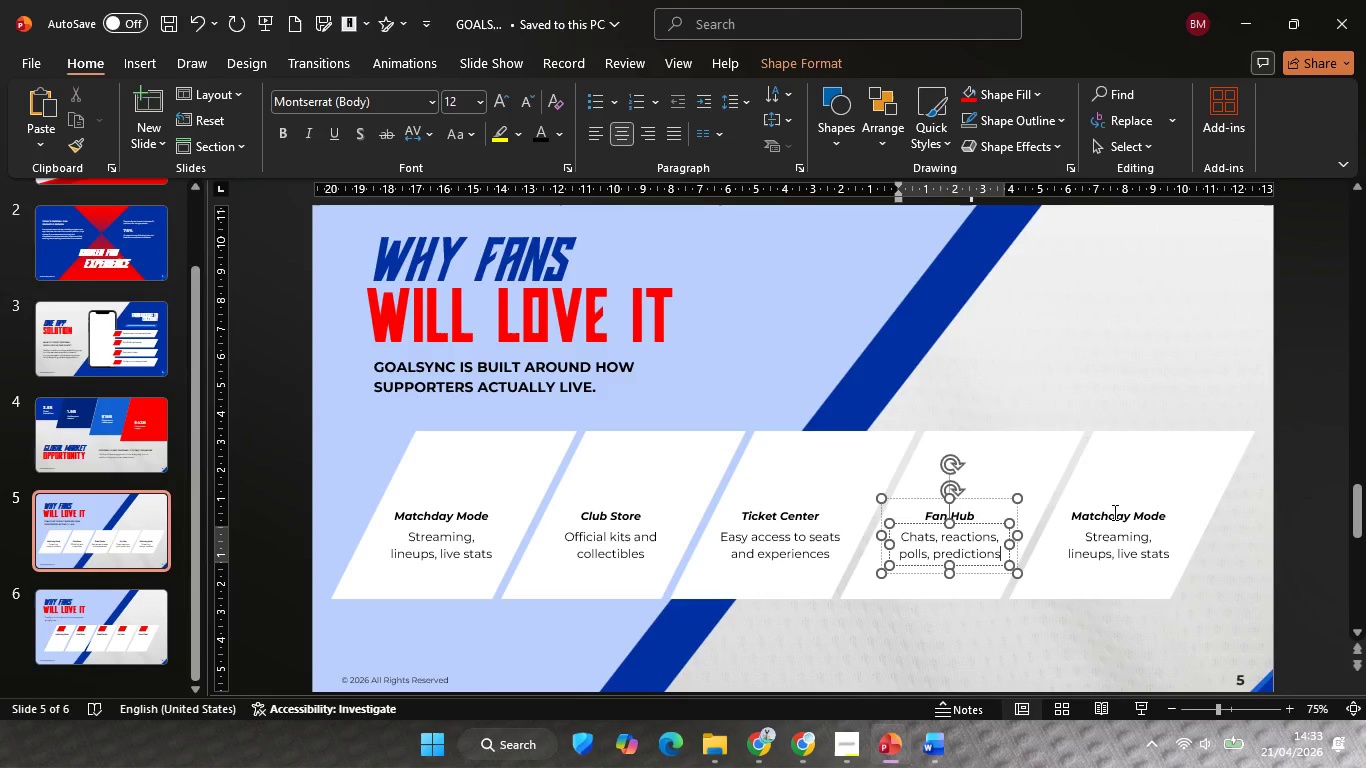 
left_click([1113, 512])
 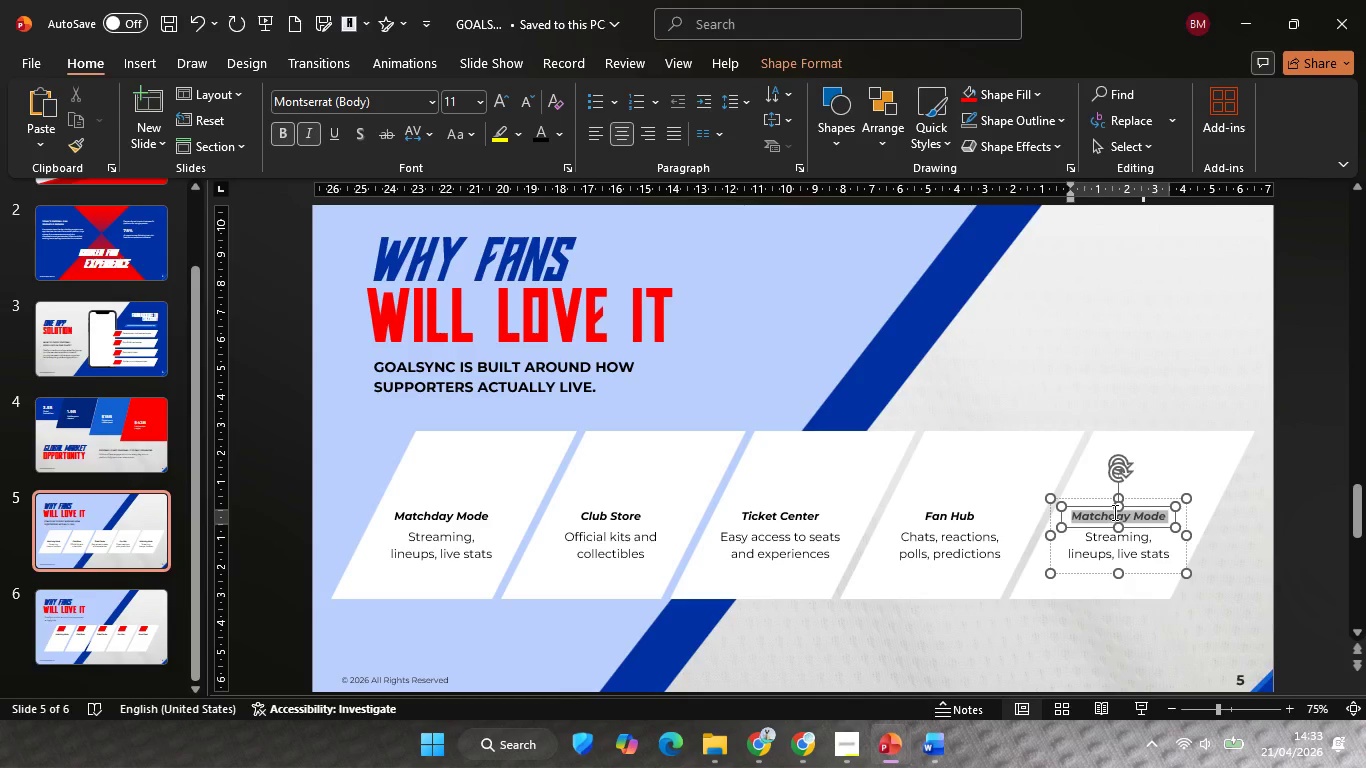 
key(Control+A)
 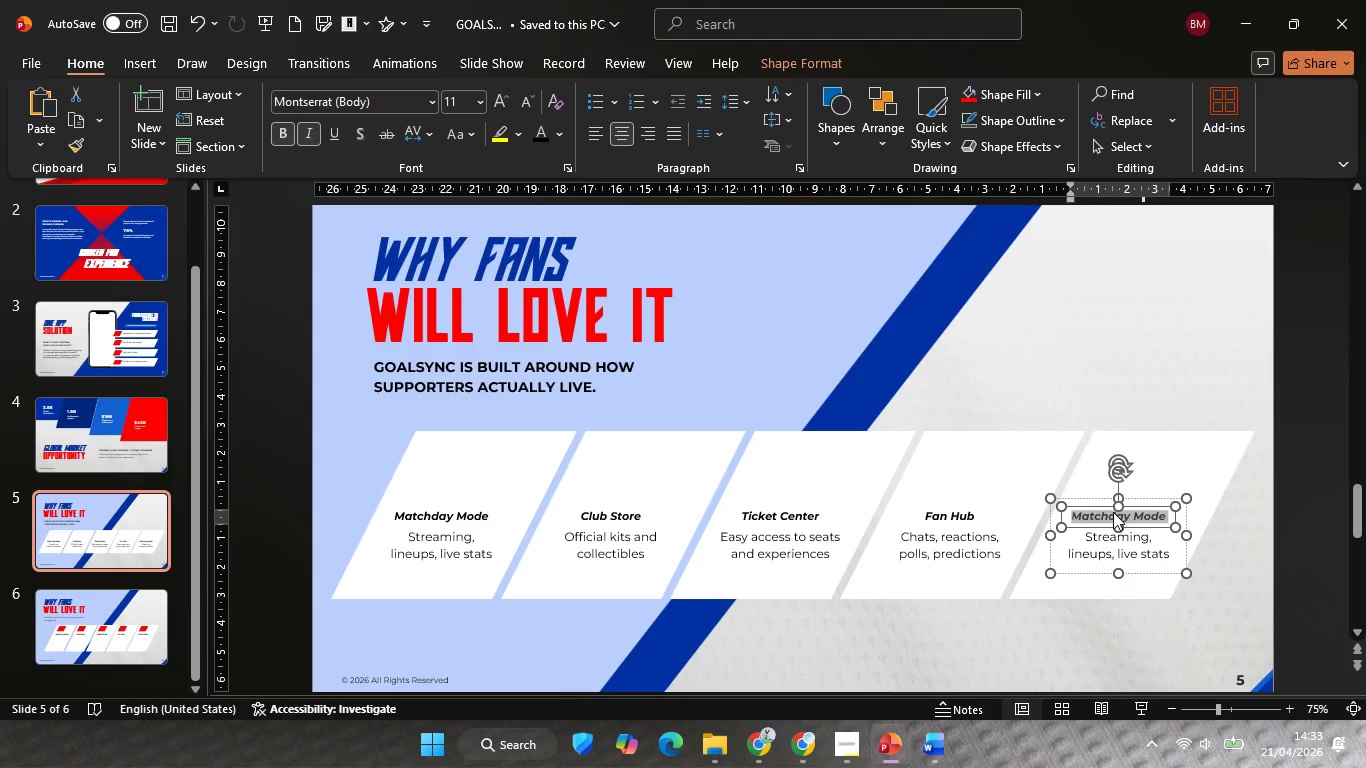 
right_click([1113, 512])
 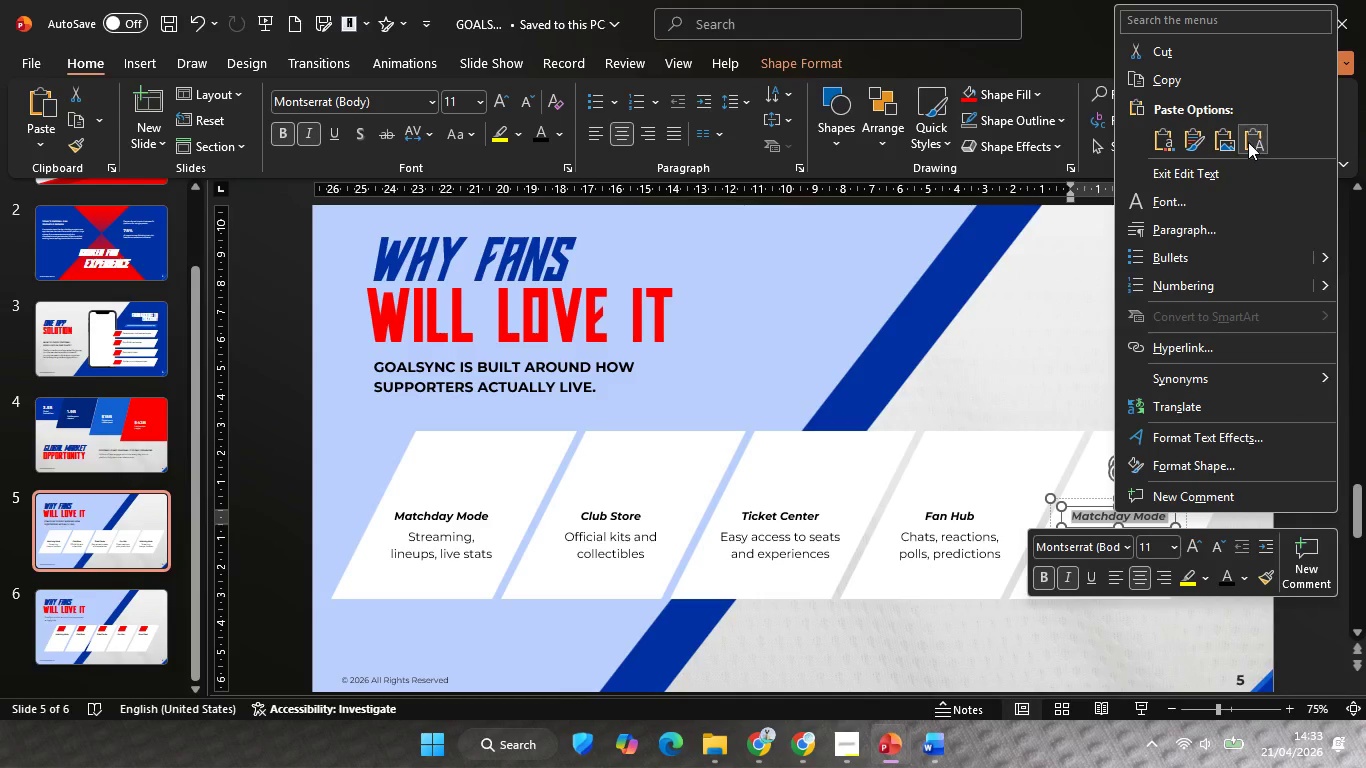 
left_click([1248, 142])
 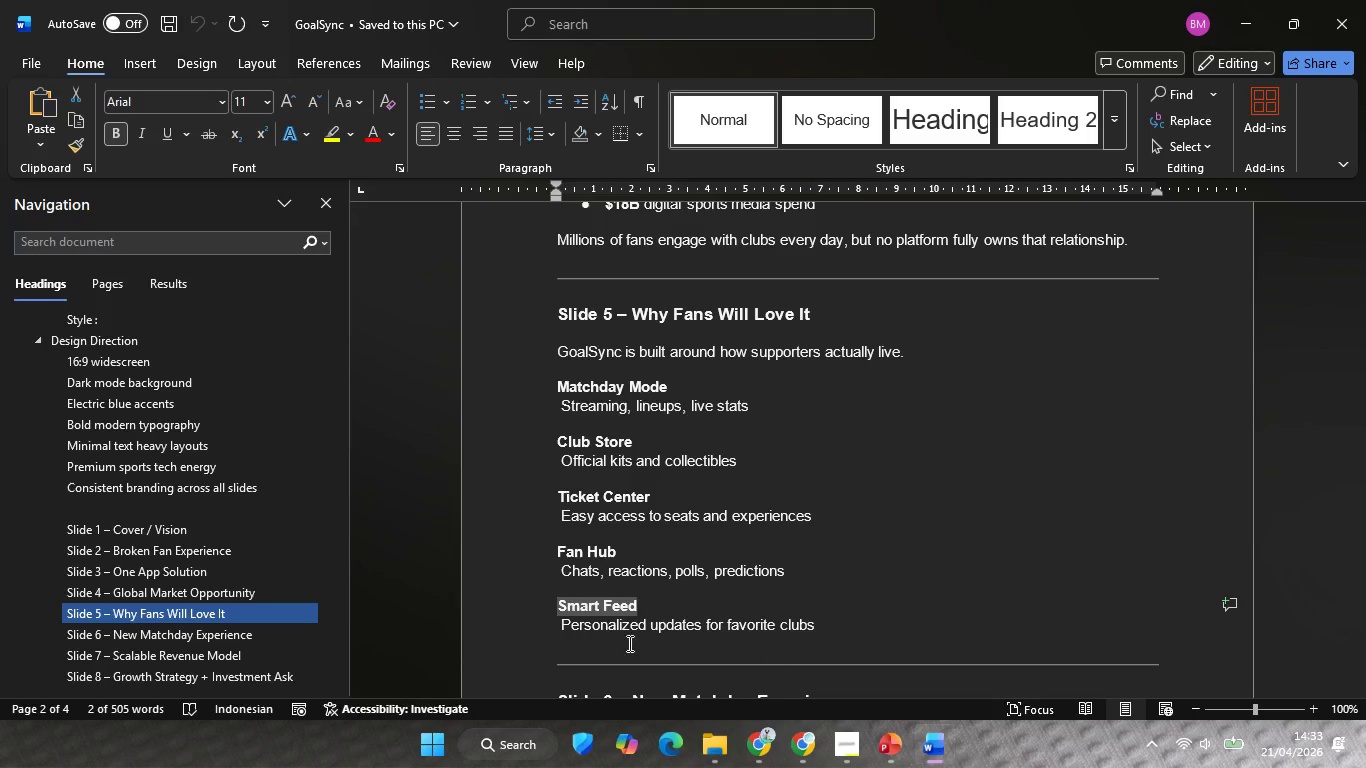 
left_click([566, 630])
 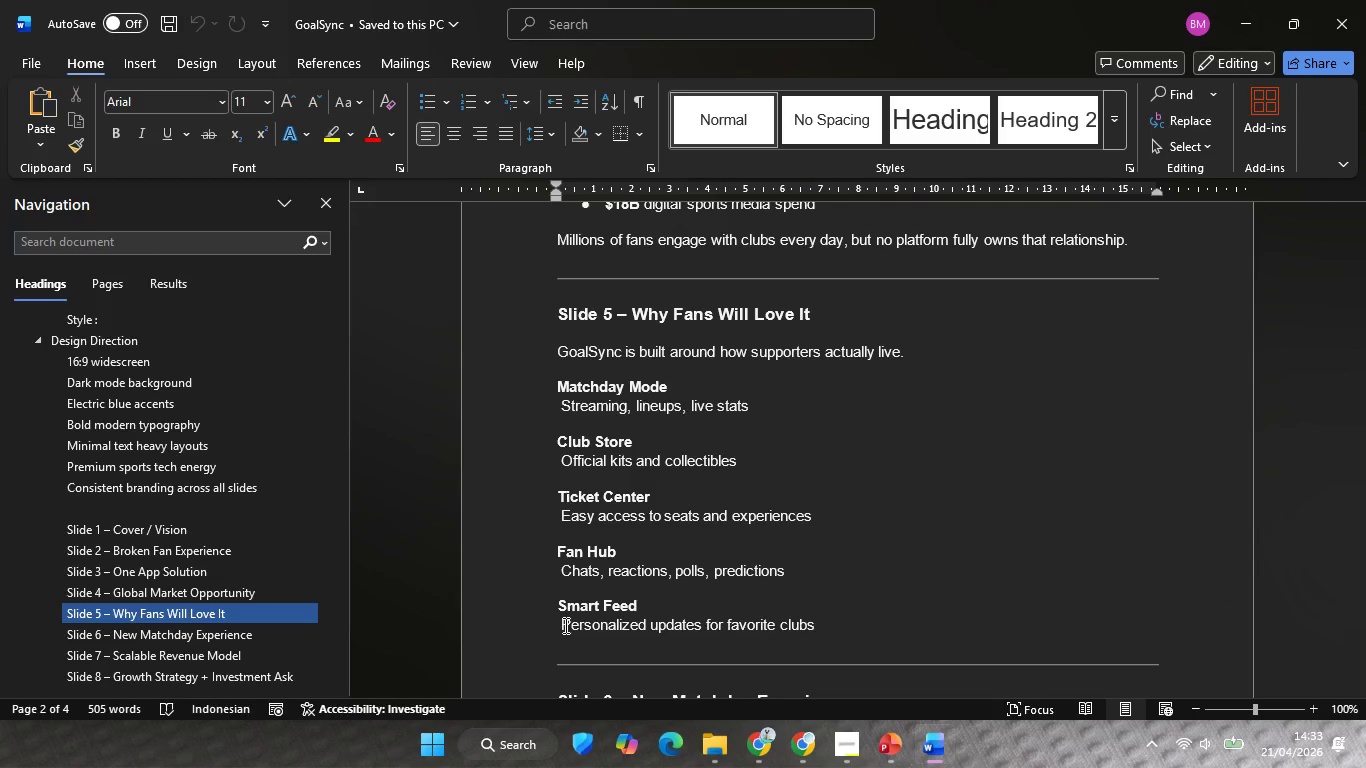 
left_click([564, 625])
 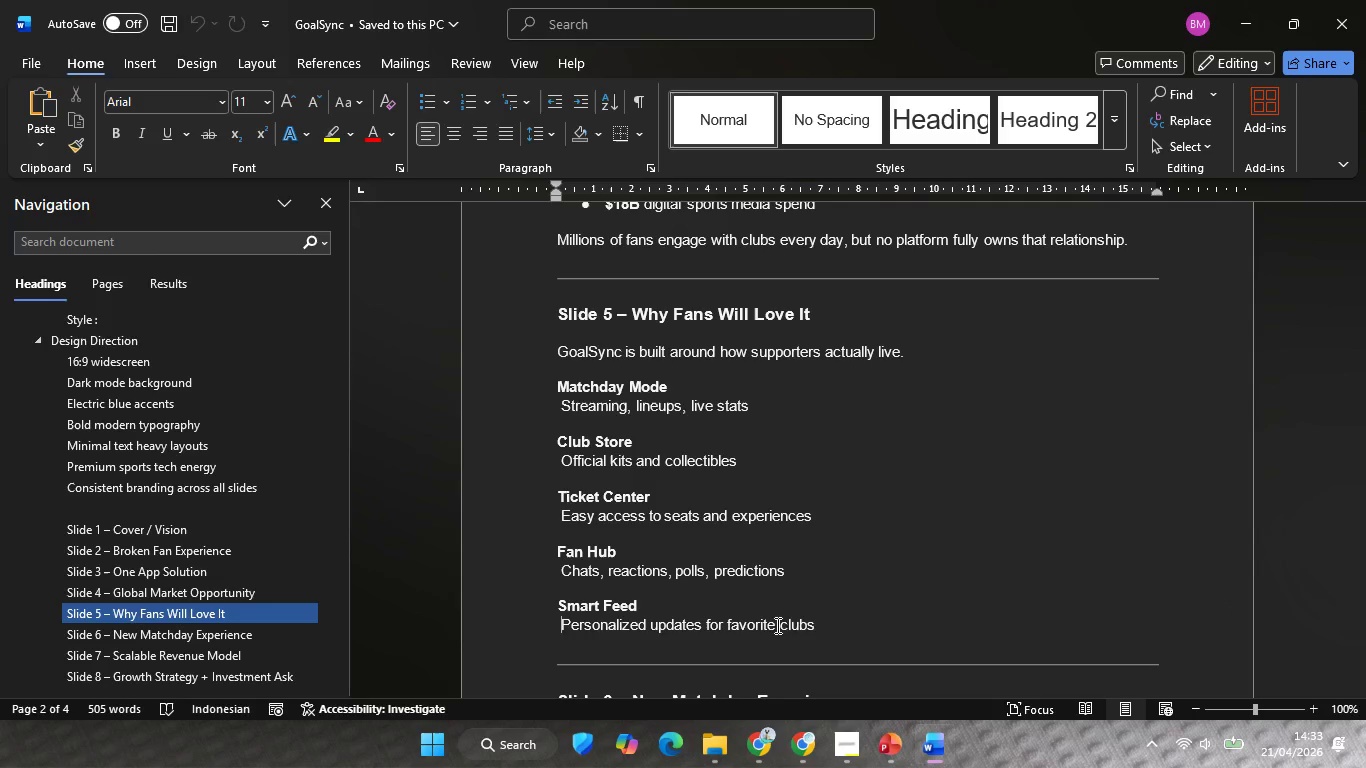 
hold_key(key=ShiftLeft, duration=0.84)
left_click([815, 625])
 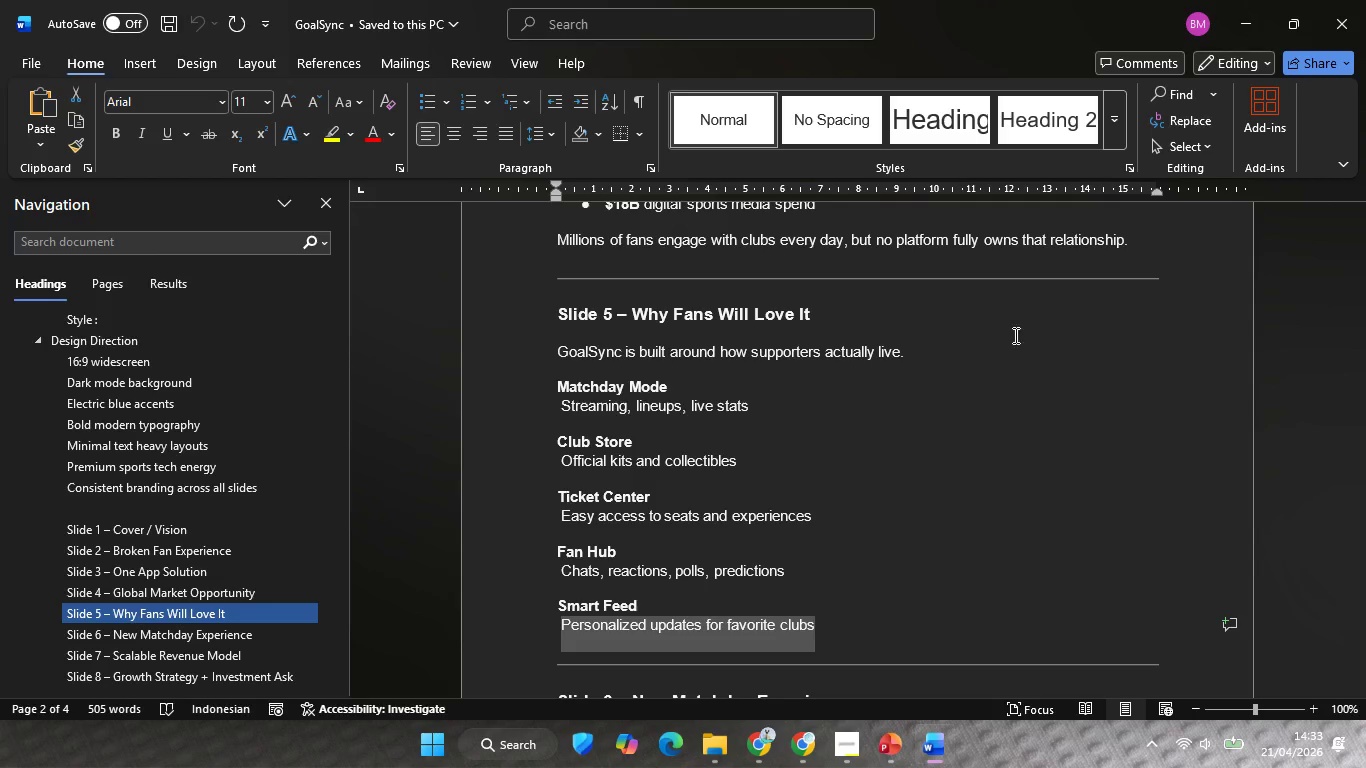 
key(Control+C)
 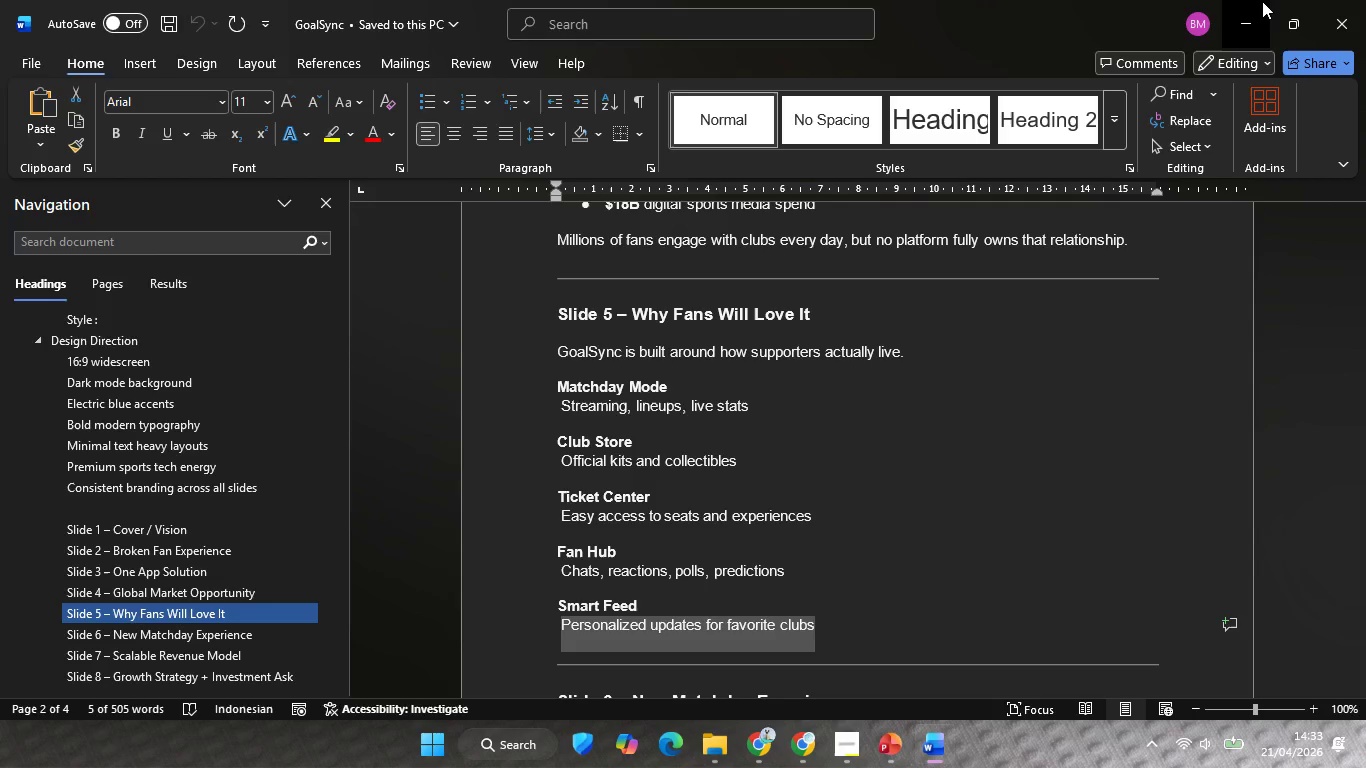 
left_click([1262, 1])
 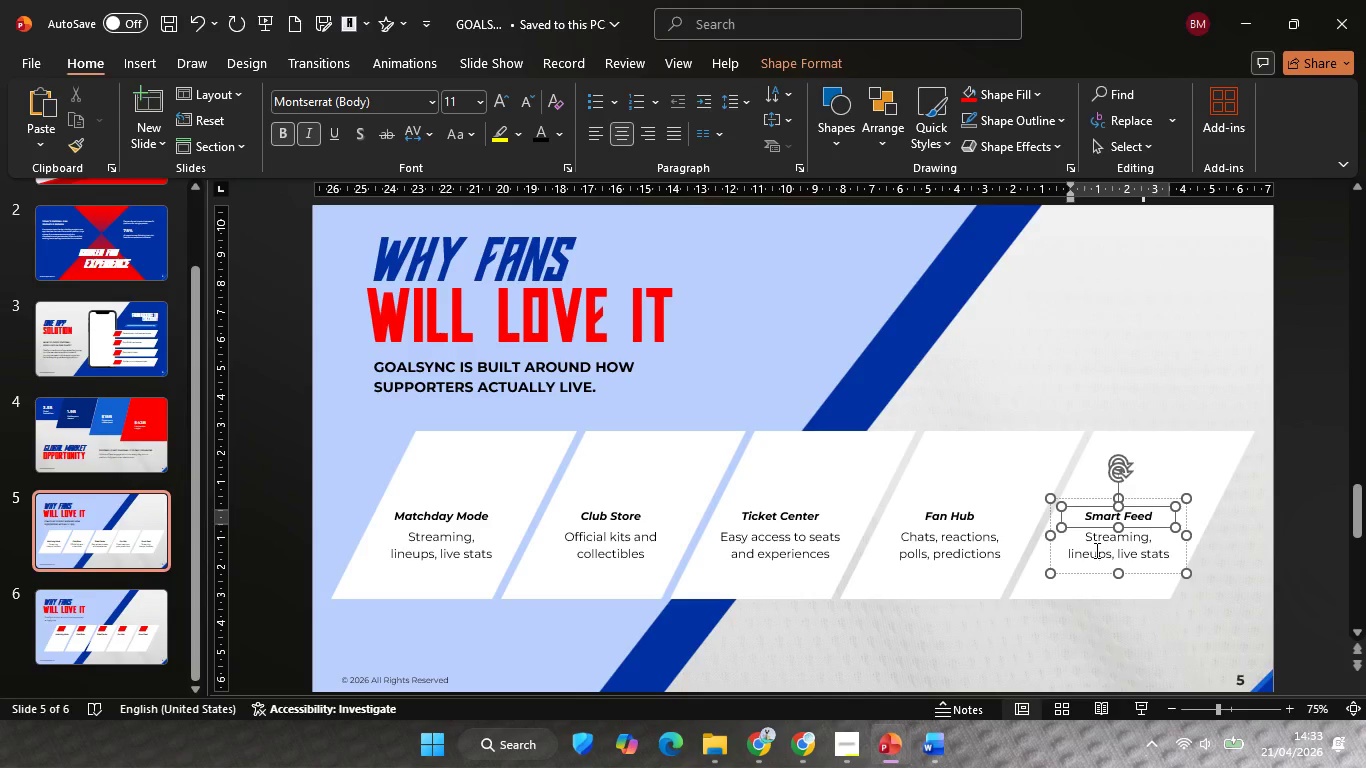 
left_click([1095, 550])
 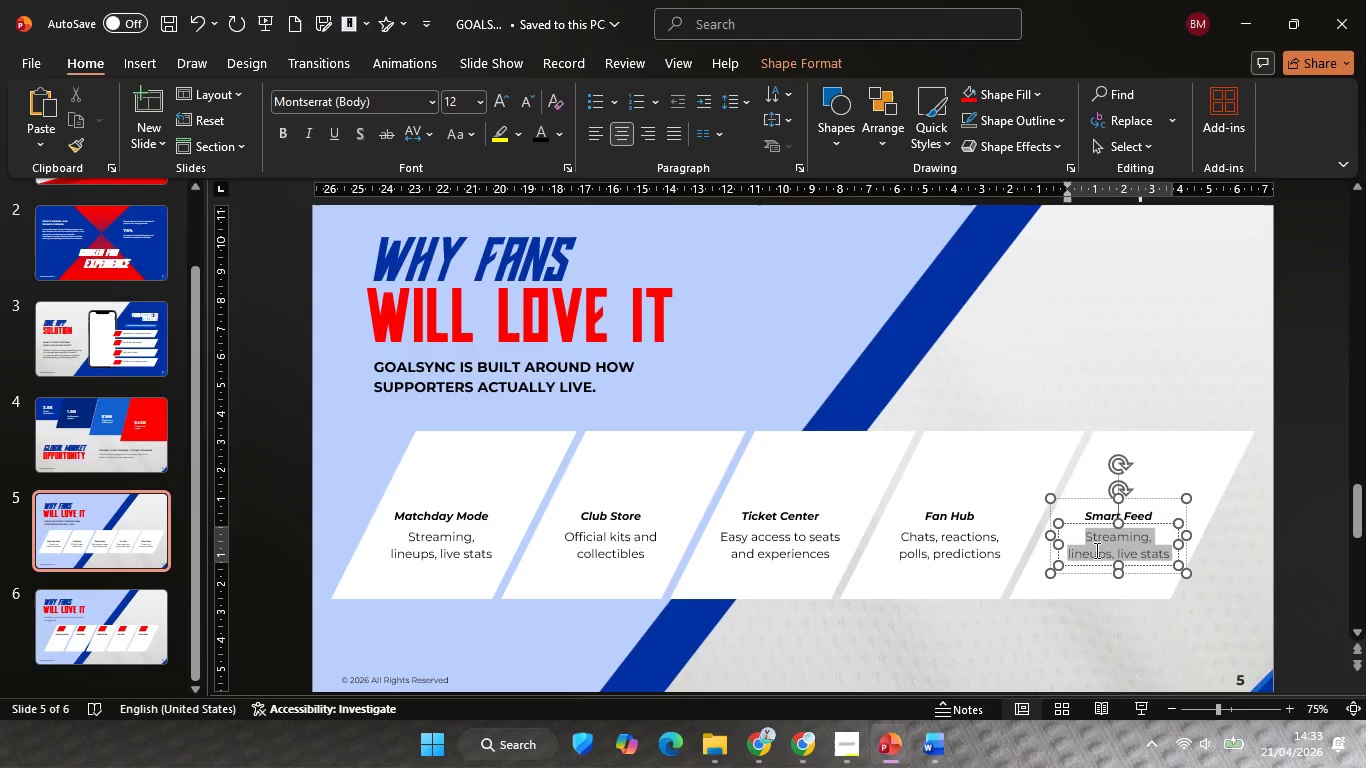 
key(Control+A)
 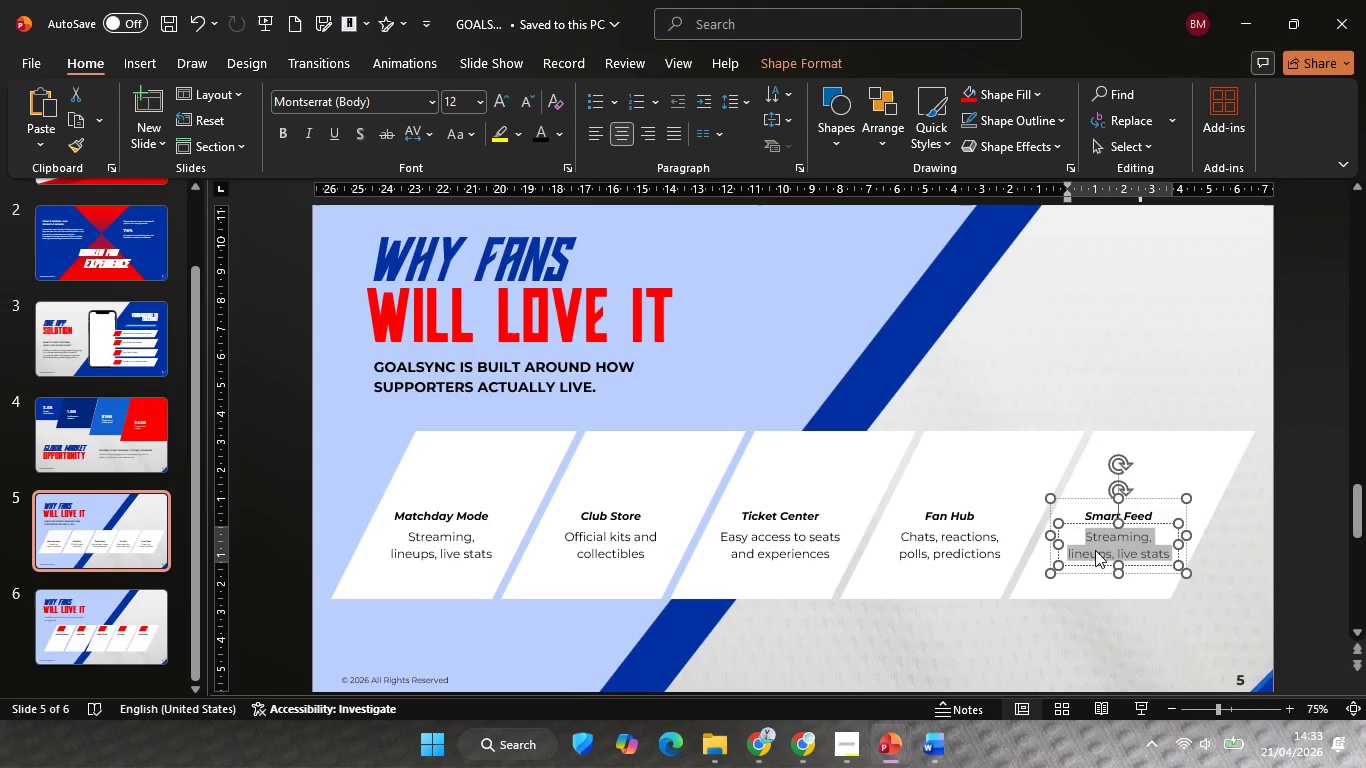 
right_click([1095, 550])
 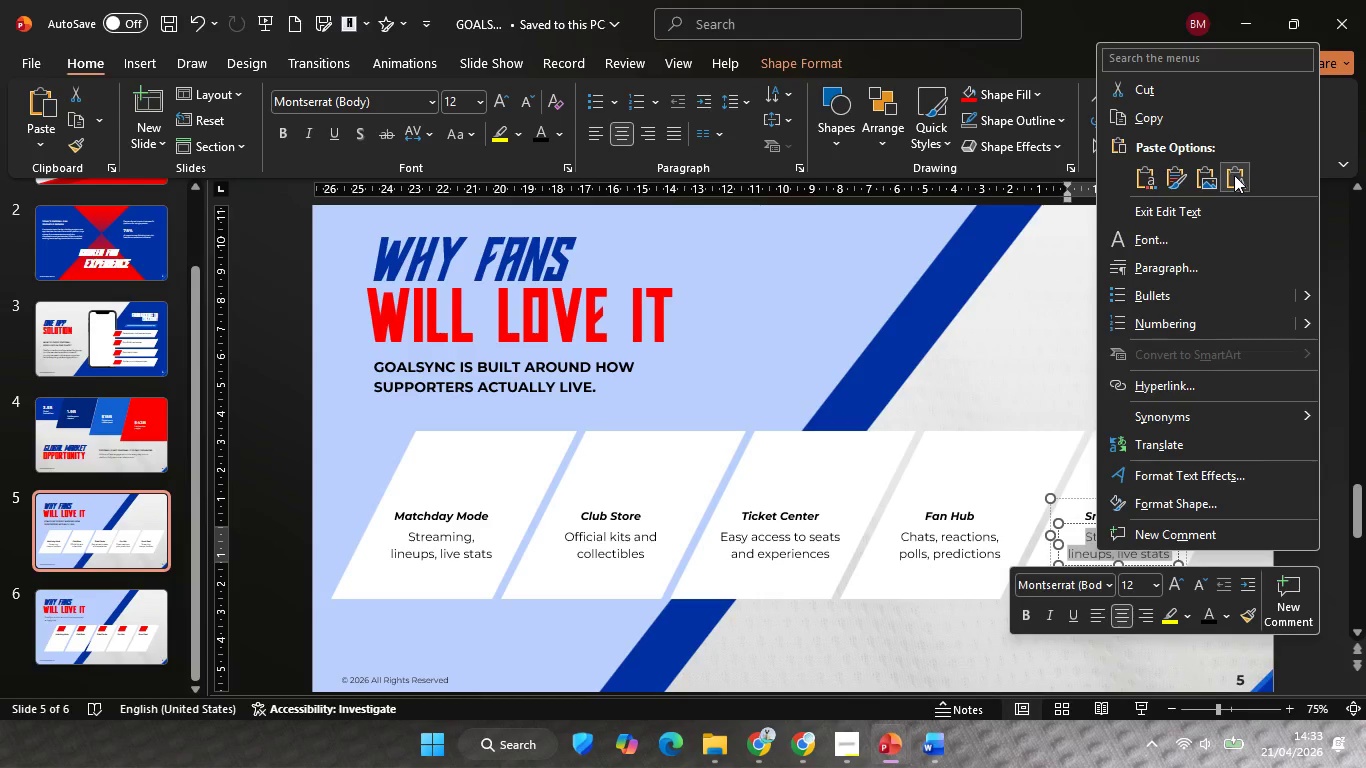 
left_click([1234, 175])
 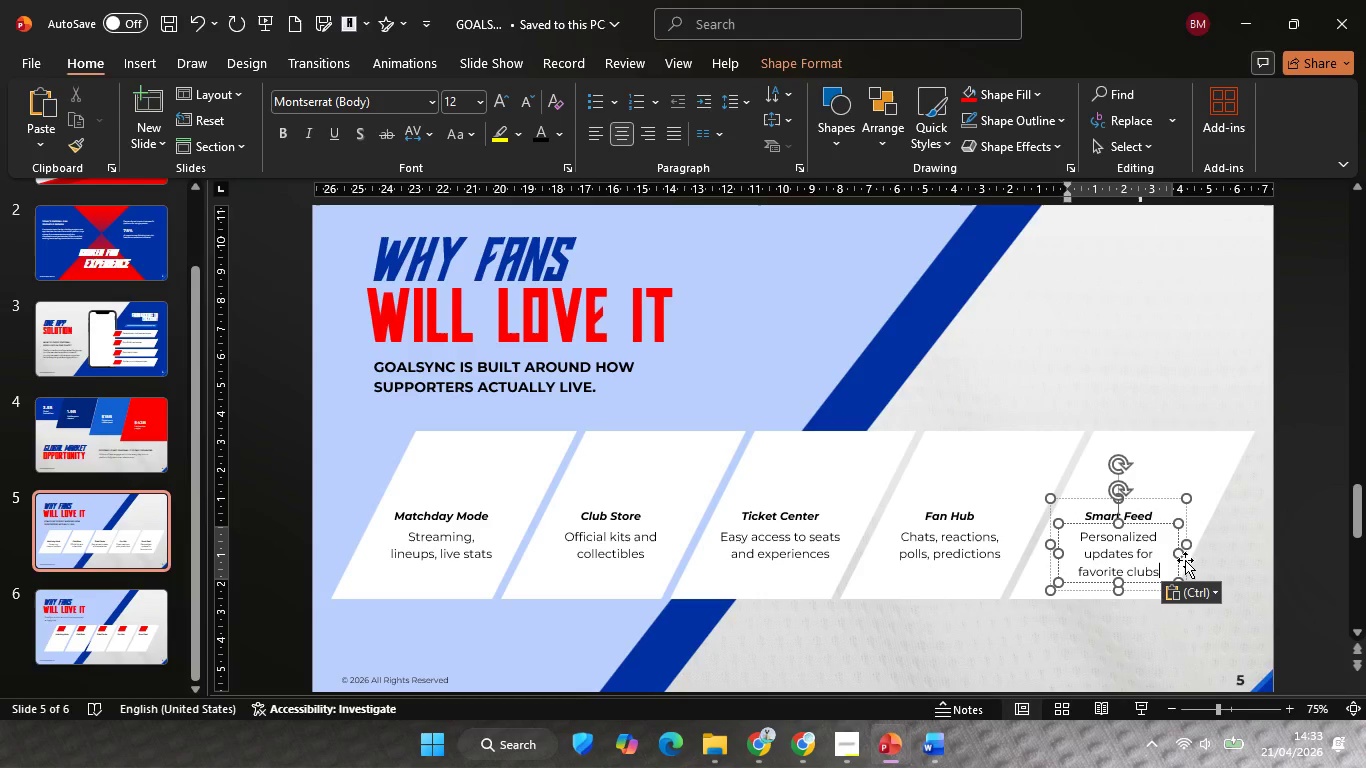 
hold_key(key=ControlLeft, duration=0.97)
hold_key(key=ShiftLeft, duration=0.97)
left_click_drag(start_coordinate=[1181, 555], to_coordinate=[1190, 554])
 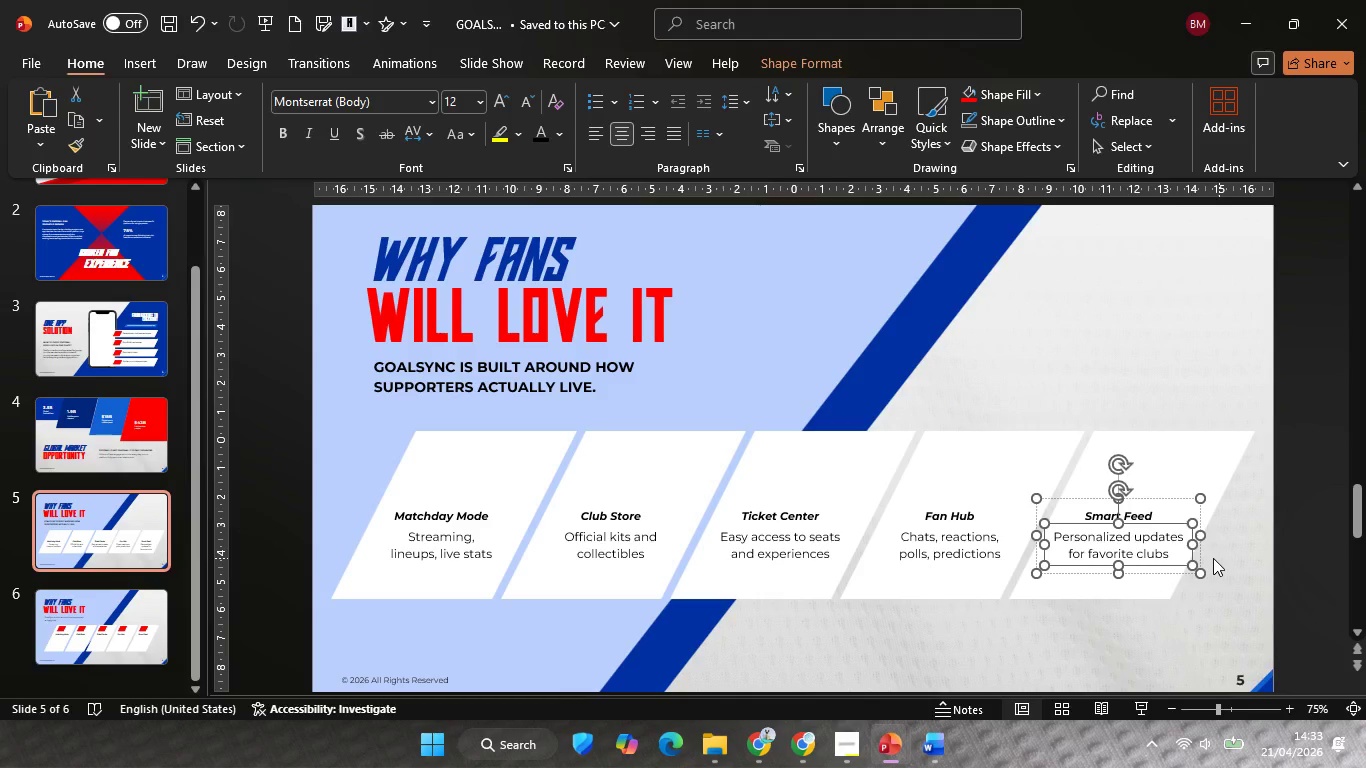 
left_click([1237, 559])
 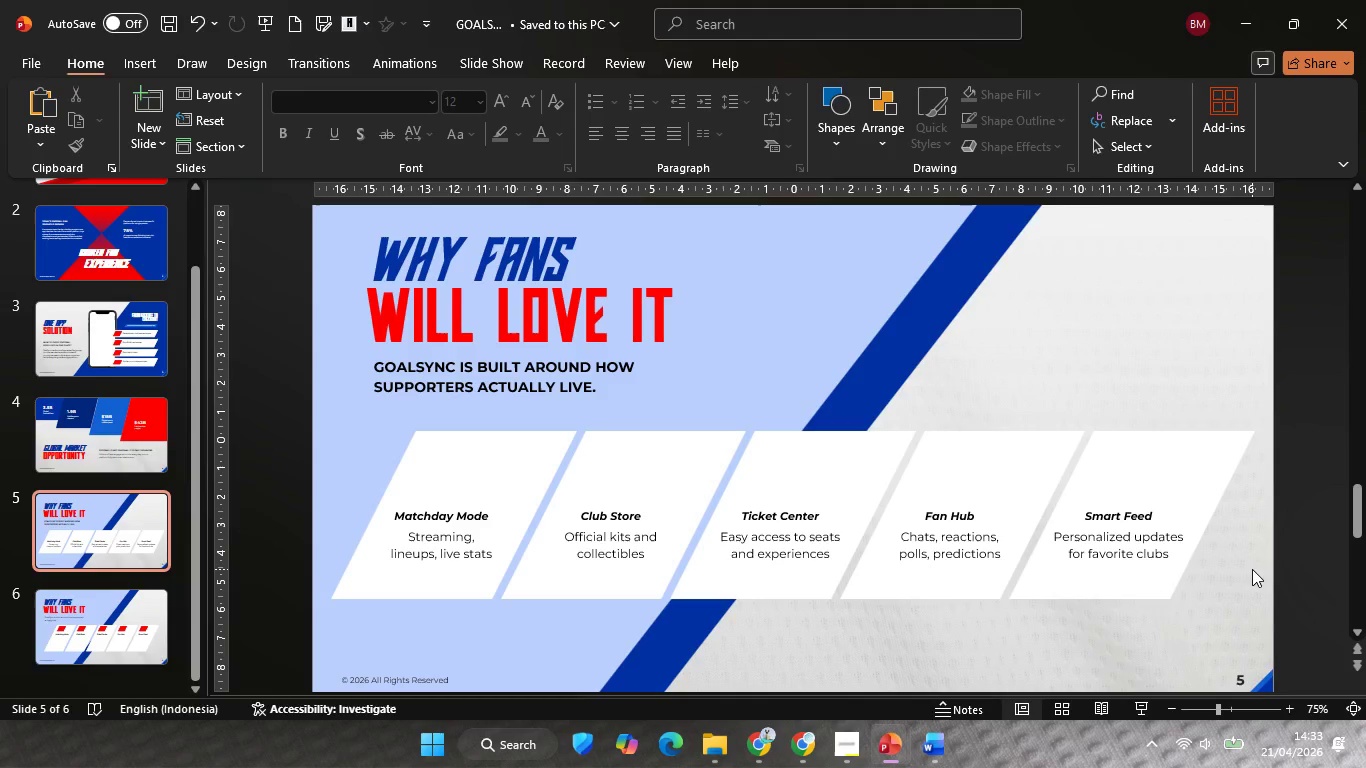 
double_click([1252, 569])
 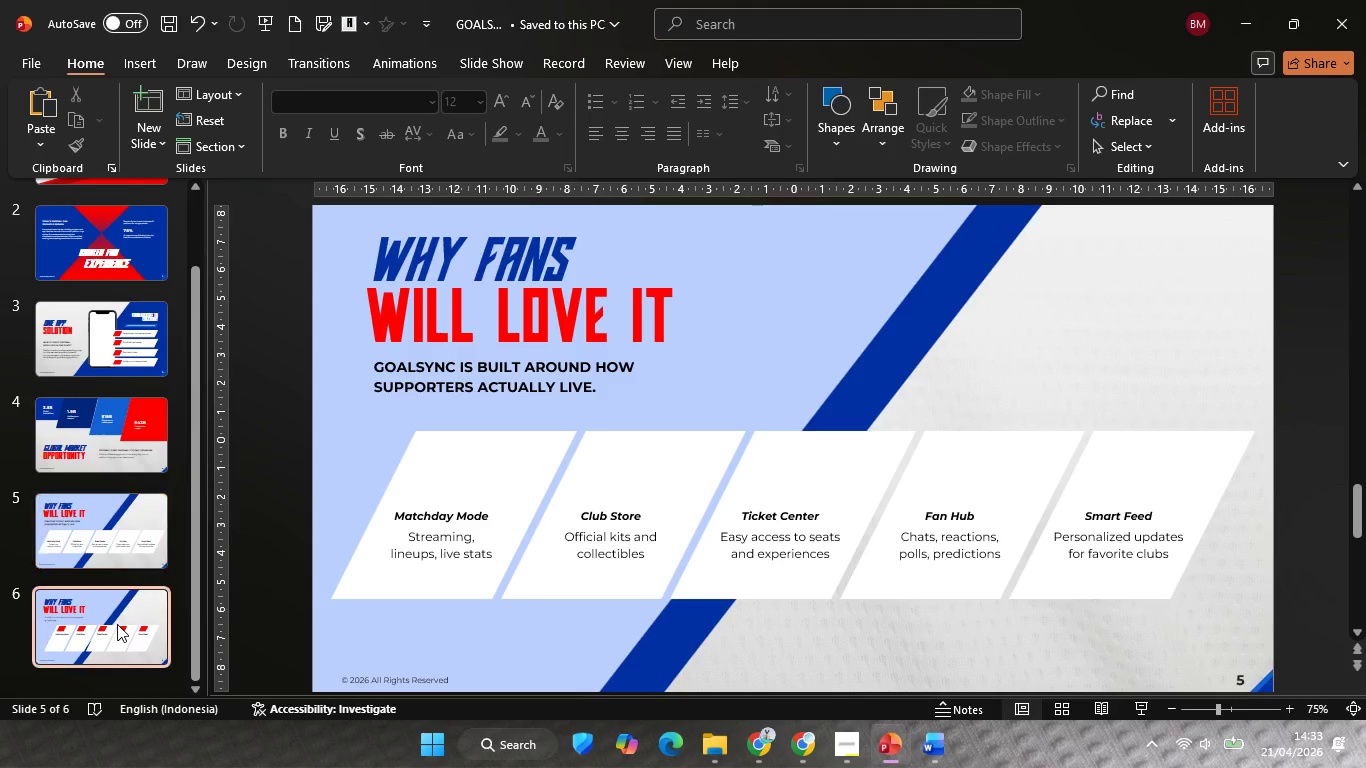 
left_click([117, 624])
 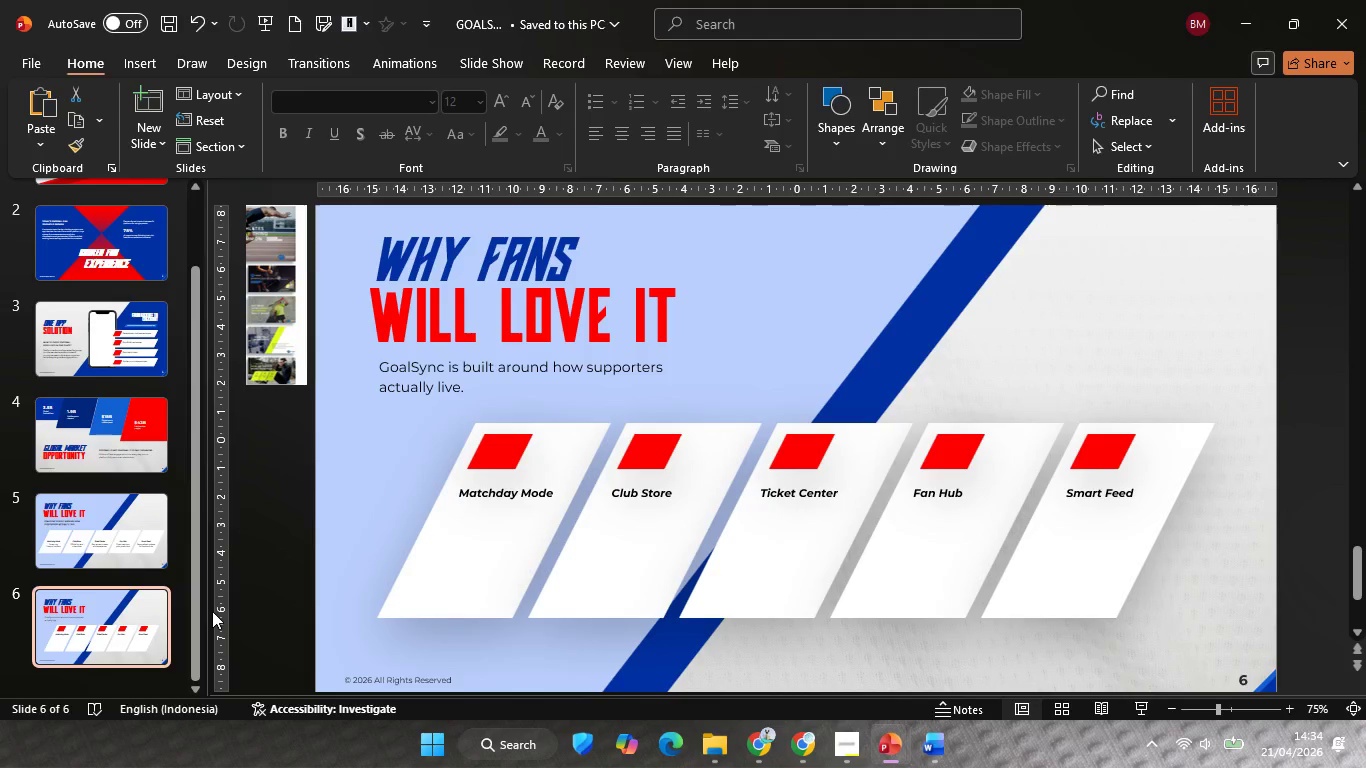 
key(Backspace)
 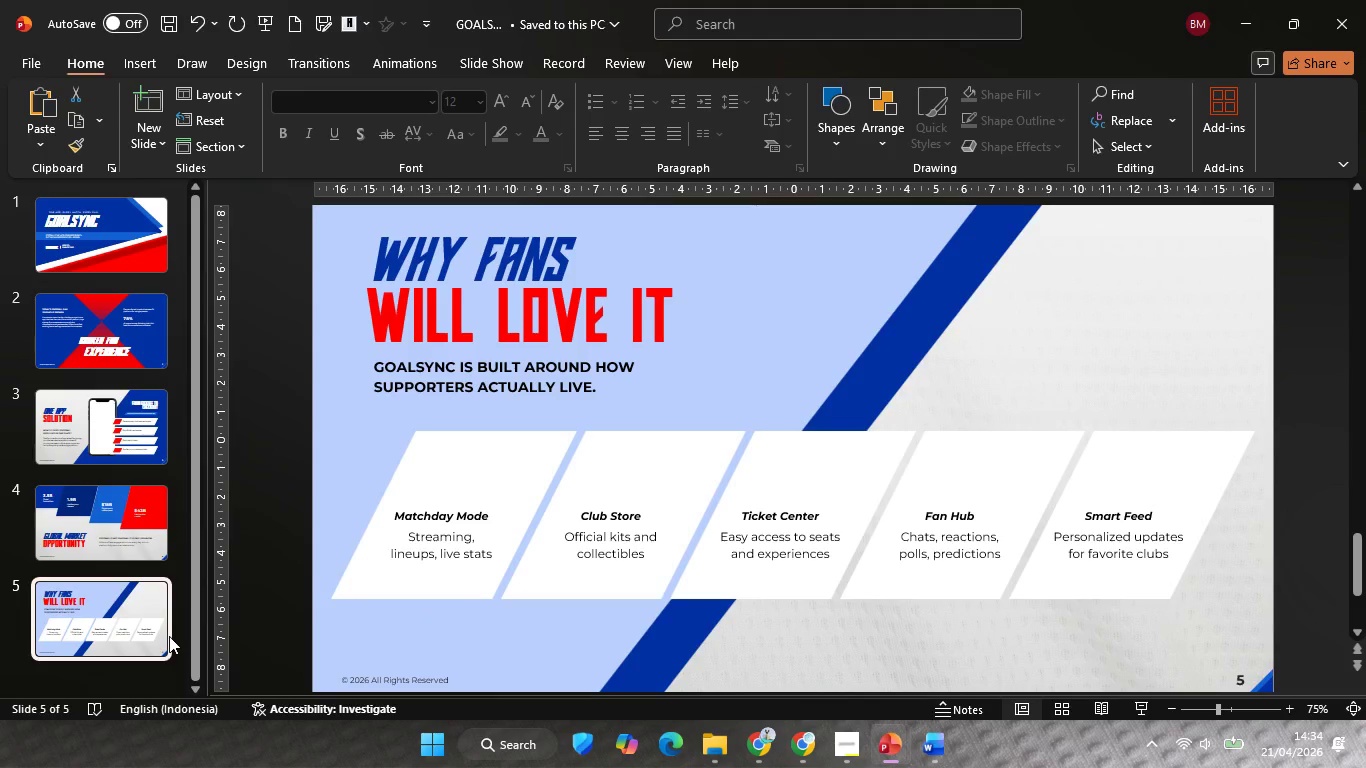 
wait(11.31)
 